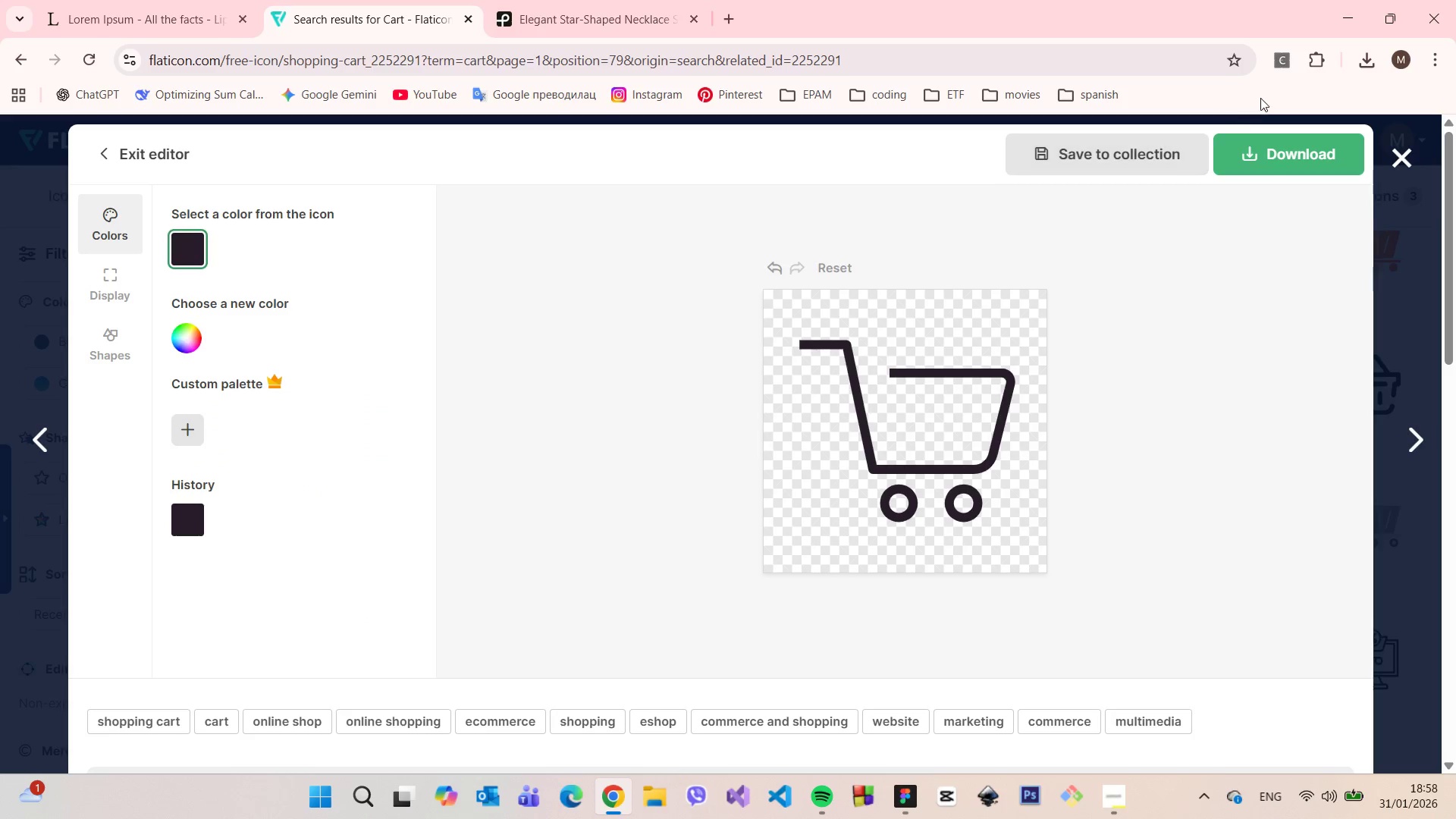 
left_click([1263, 155])
 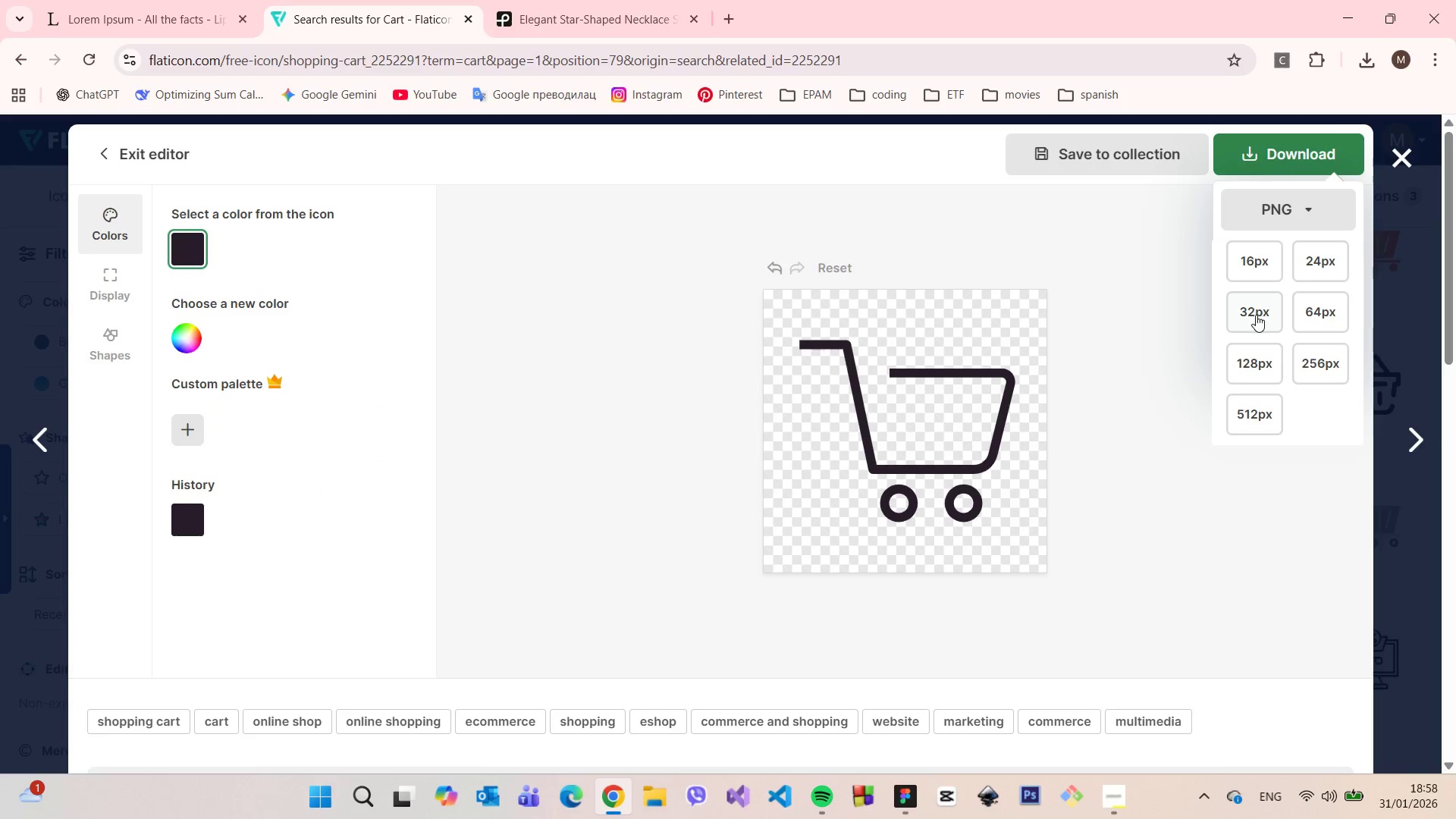 
left_click([1254, 315])
 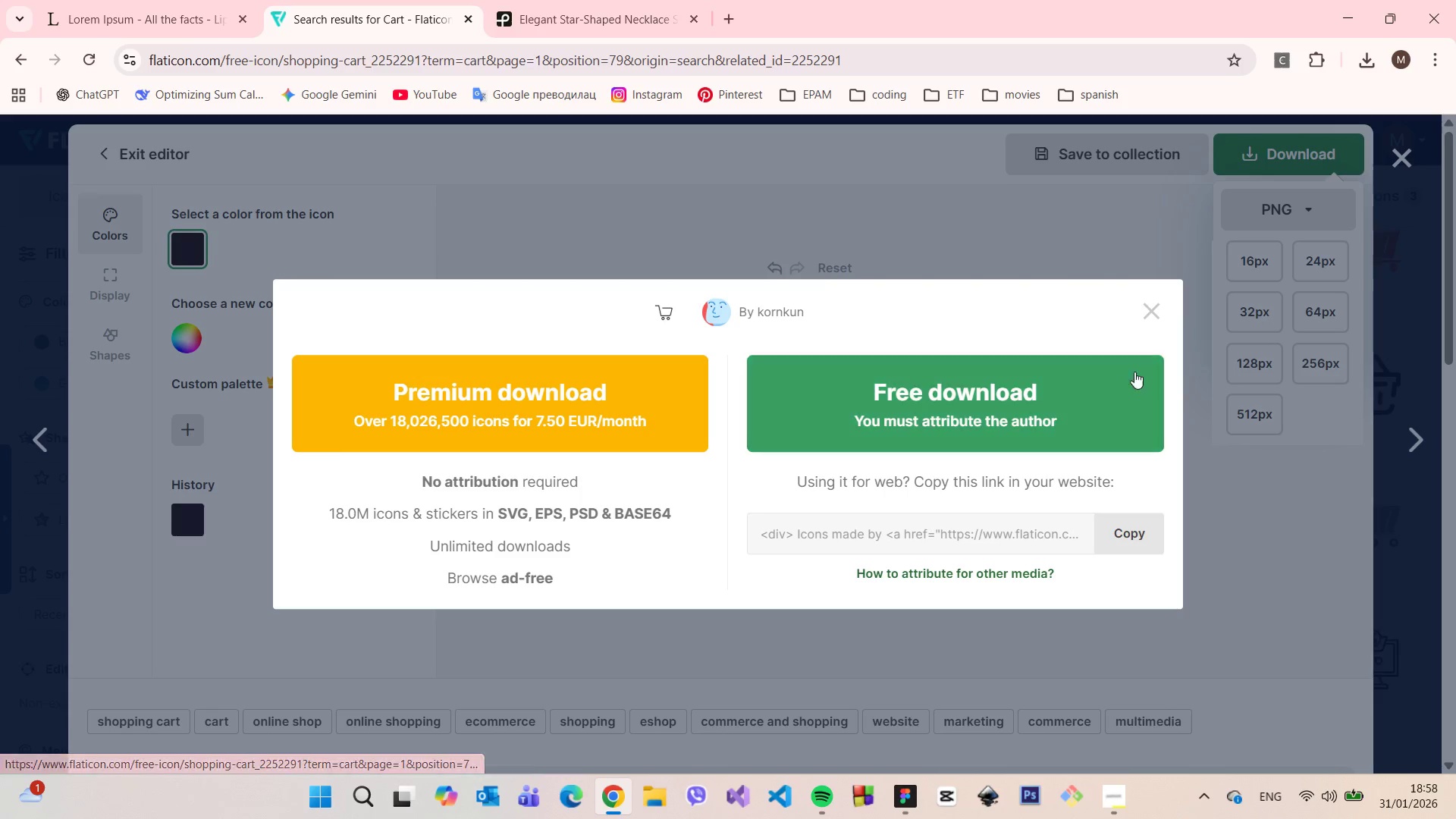 
left_click([1020, 380])
 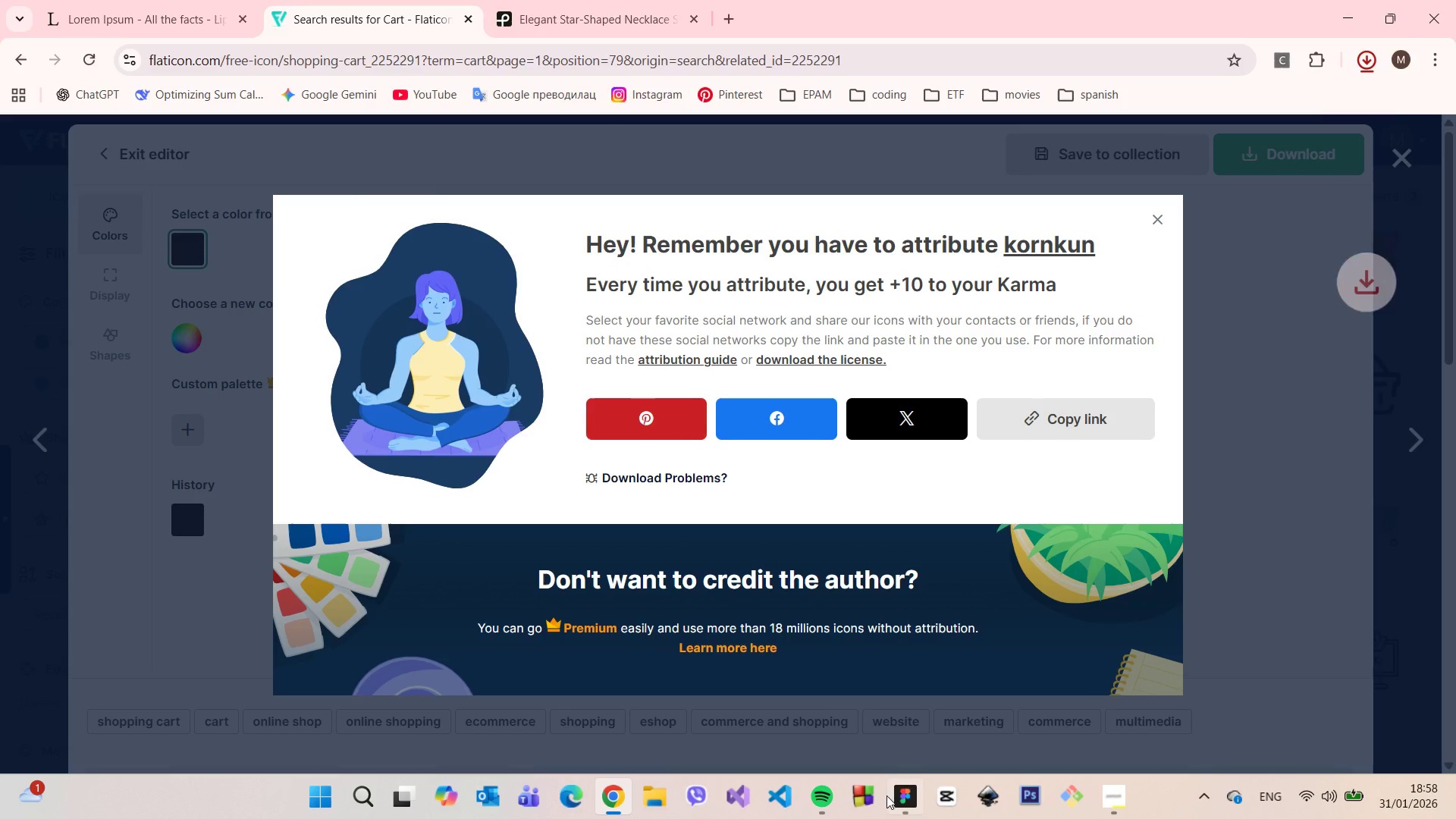 
left_click([908, 805])
 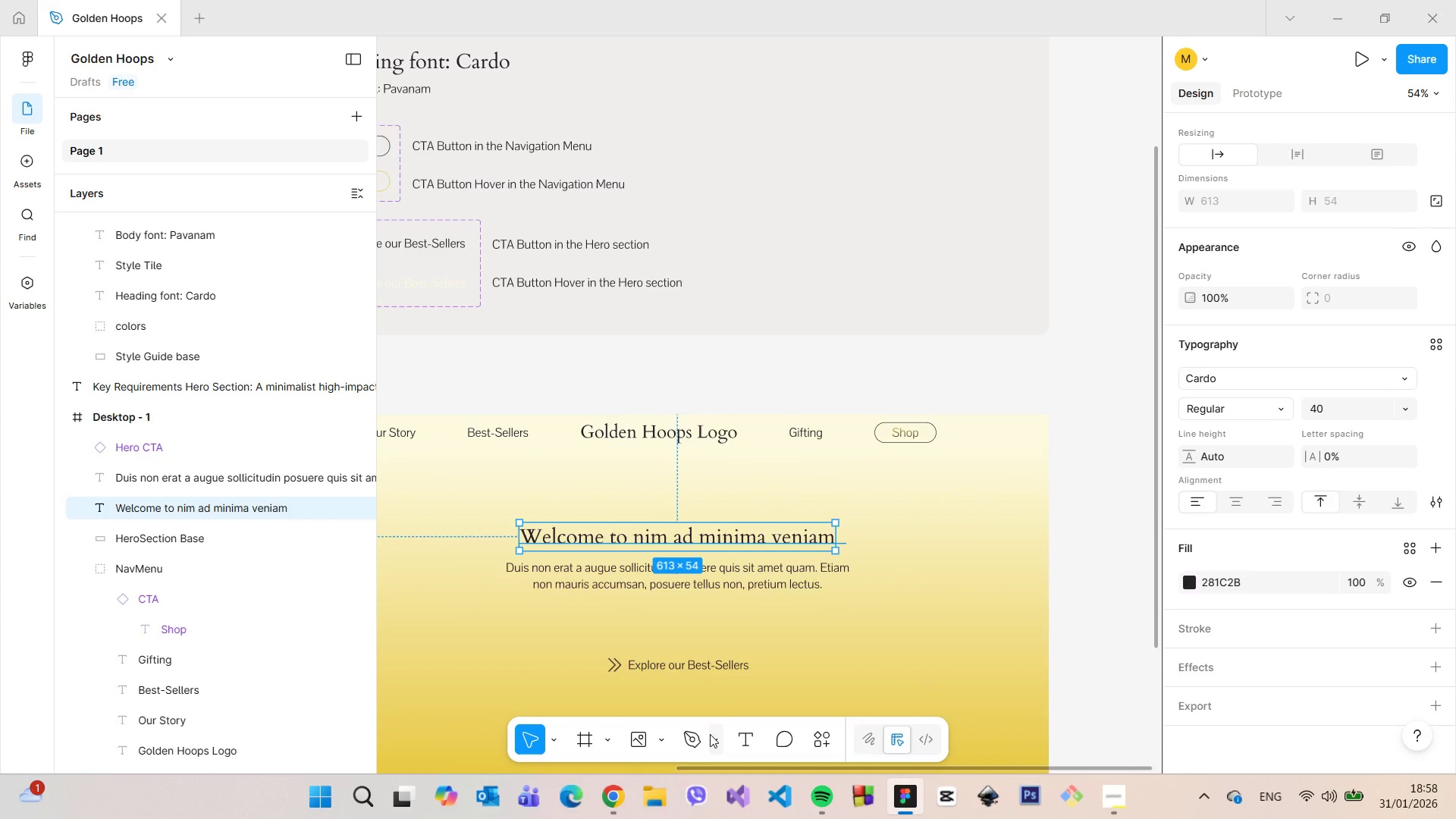 
left_click([660, 751])
 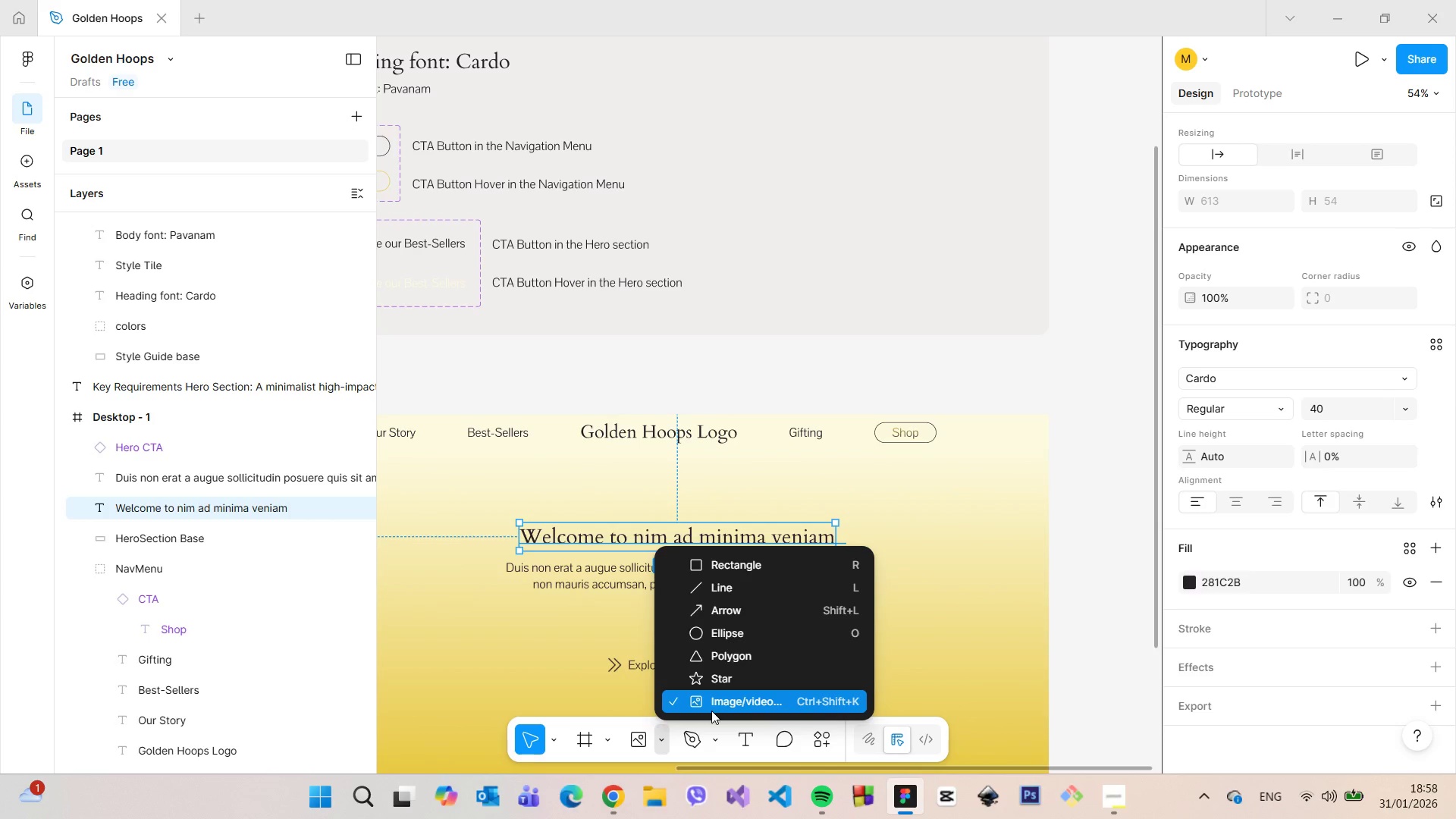 
left_click([712, 711])
 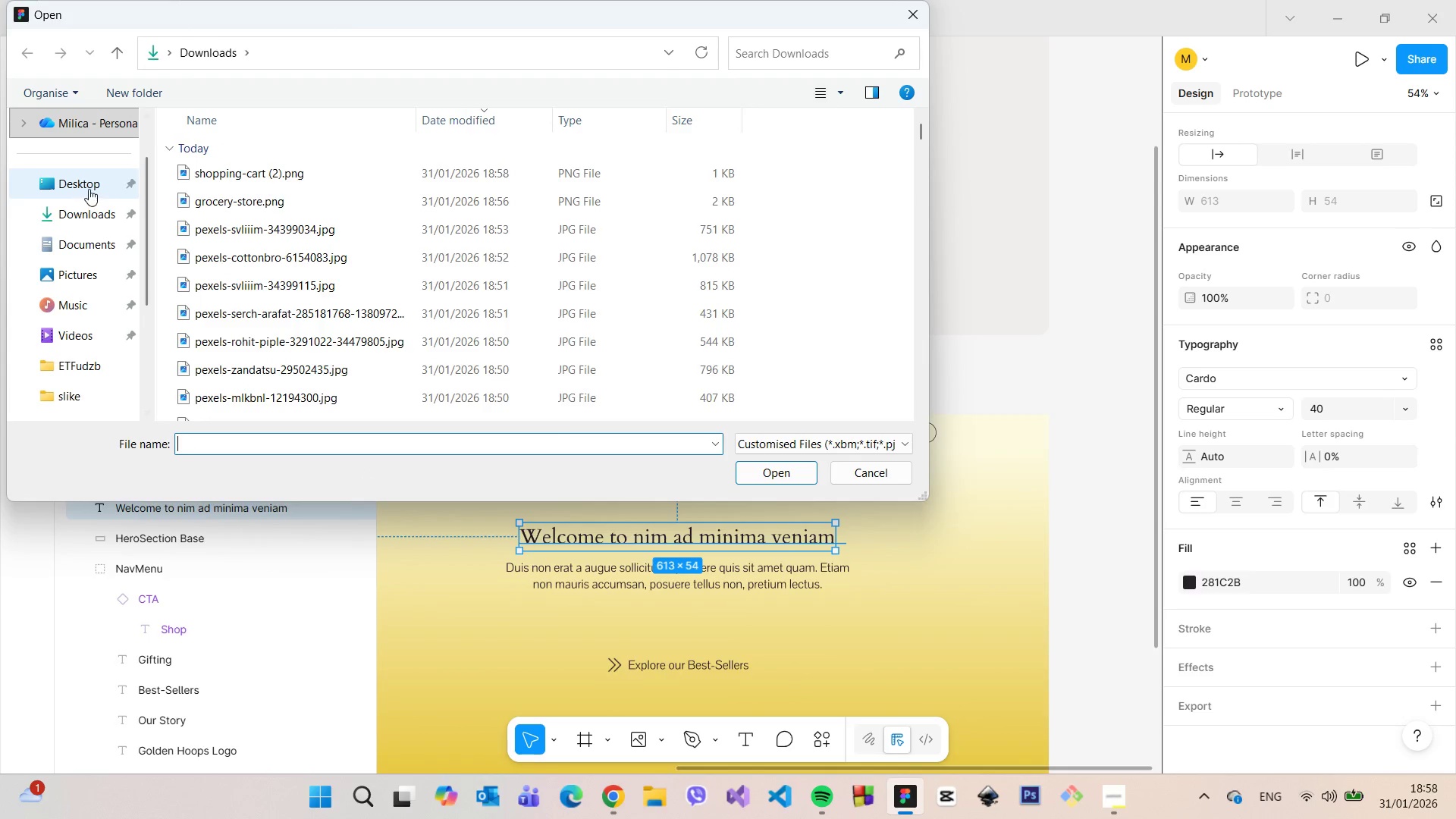 
left_click([228, 165])
 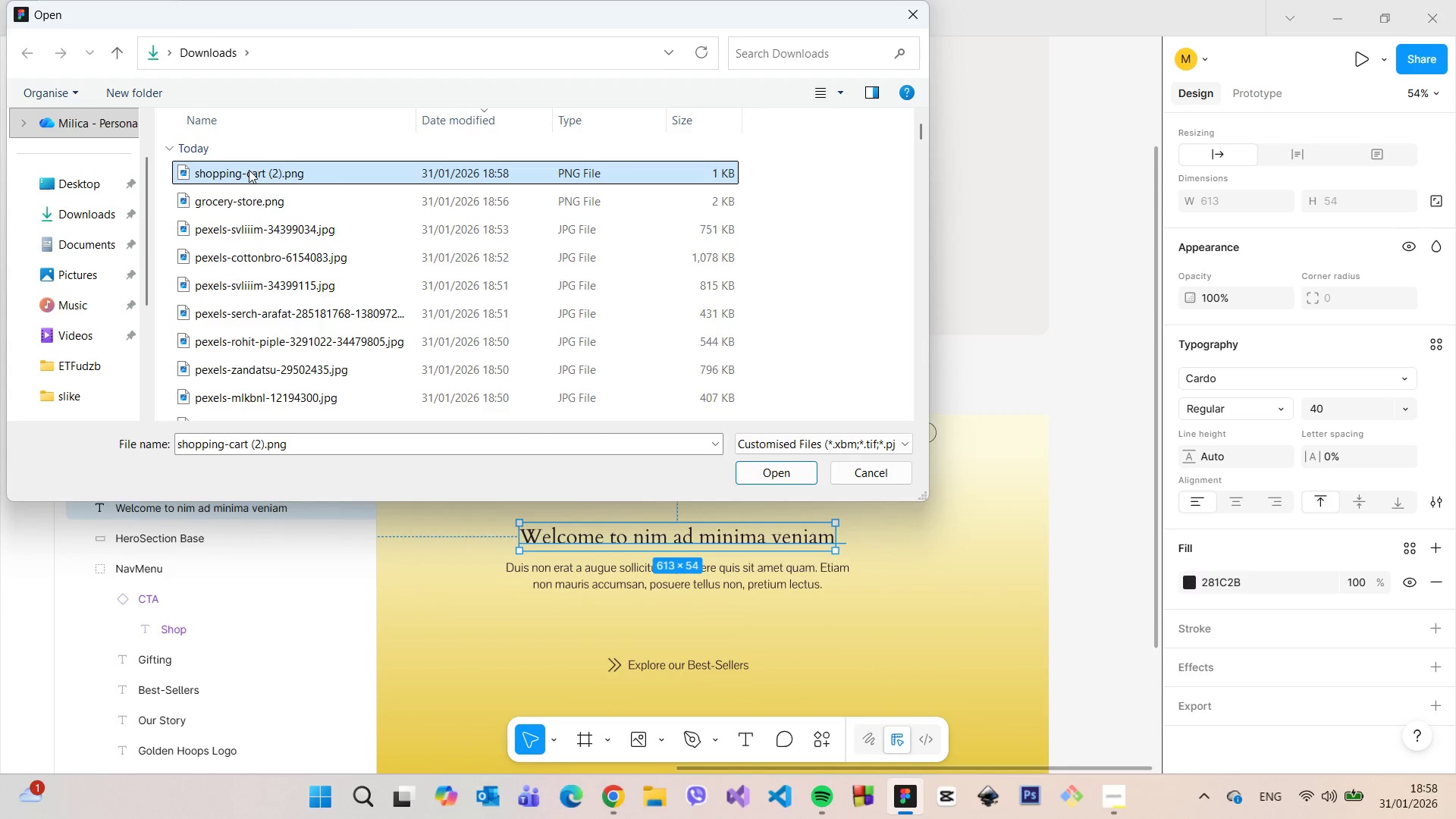 
left_click_drag(start_coordinate=[249, 170], to_coordinate=[989, 479])
 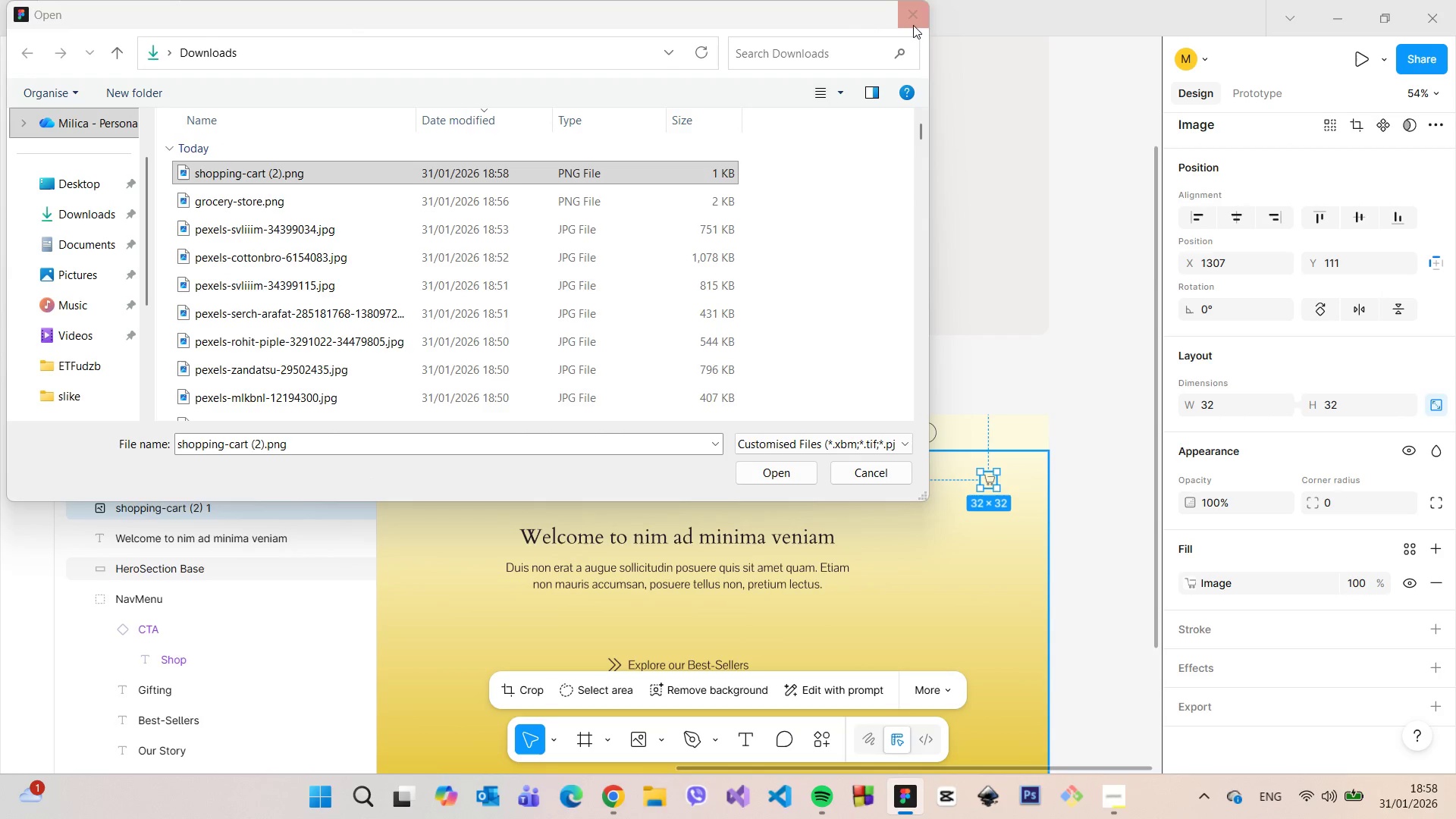 
left_click([917, 18])
 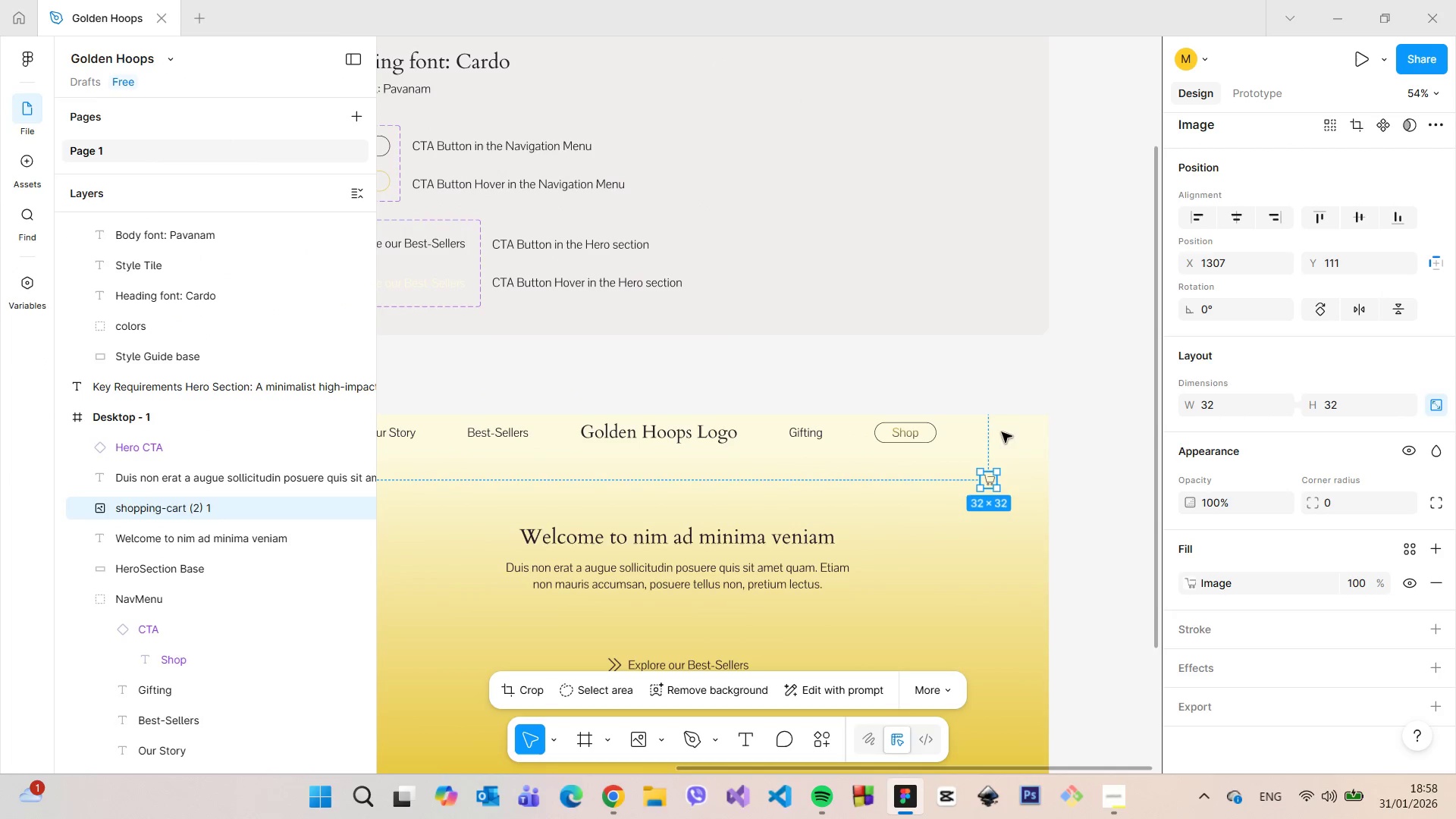 
scroll: coordinate [1006, 449], scroll_direction: up, amount: 9.0
 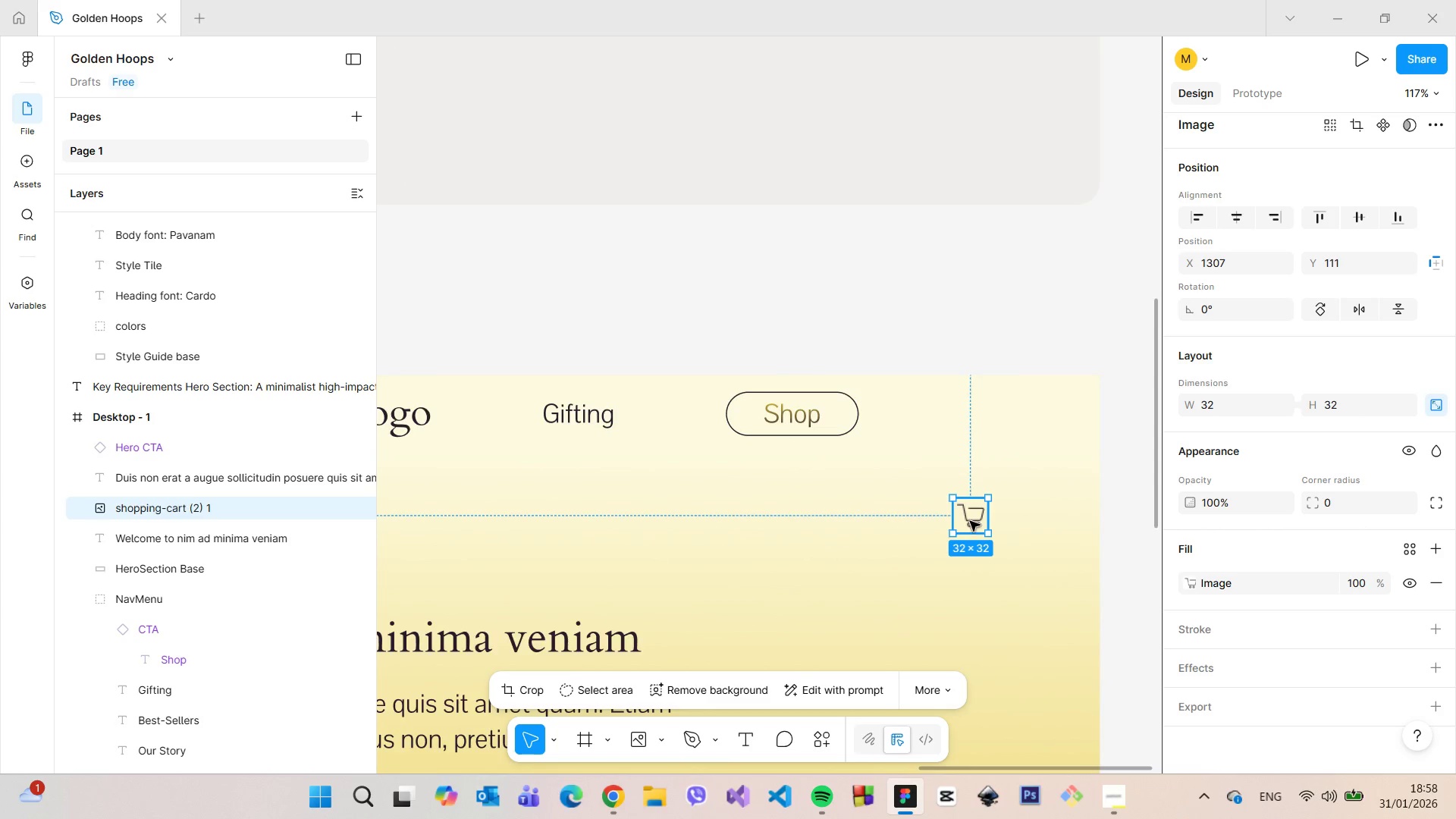 
left_click_drag(start_coordinate=[972, 519], to_coordinate=[952, 428])
 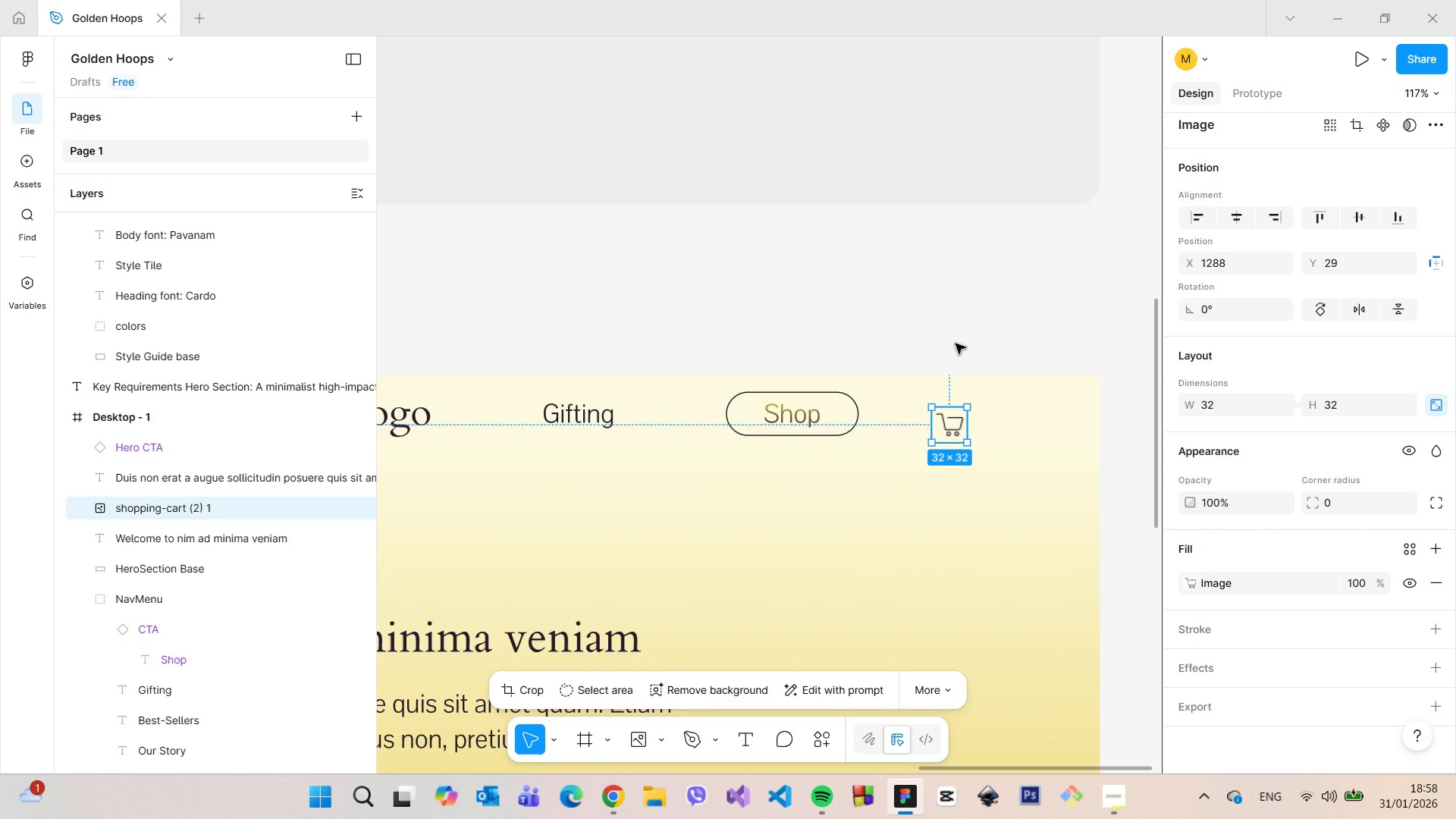 
left_click([956, 322])
 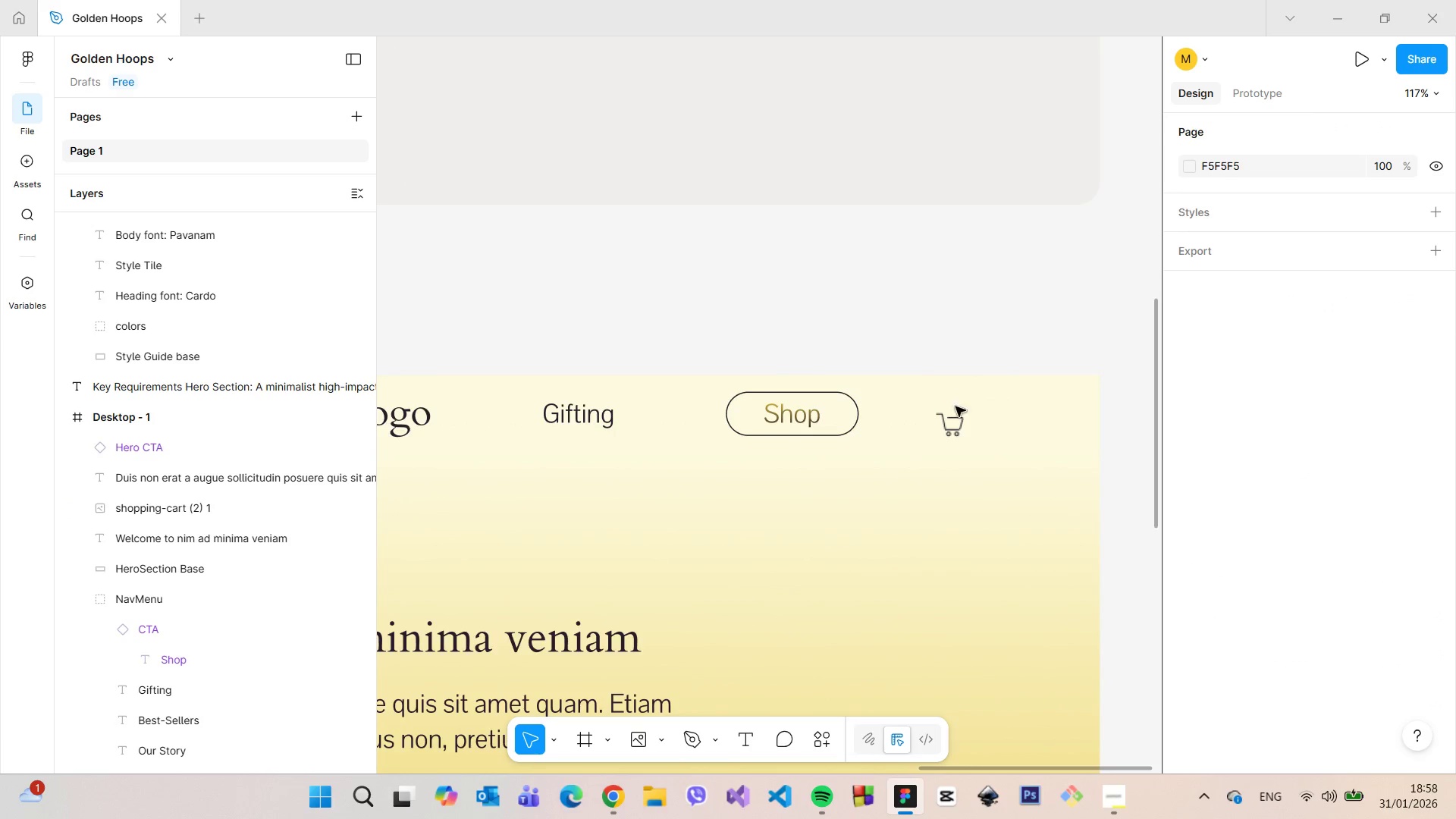 
left_click([956, 426])
 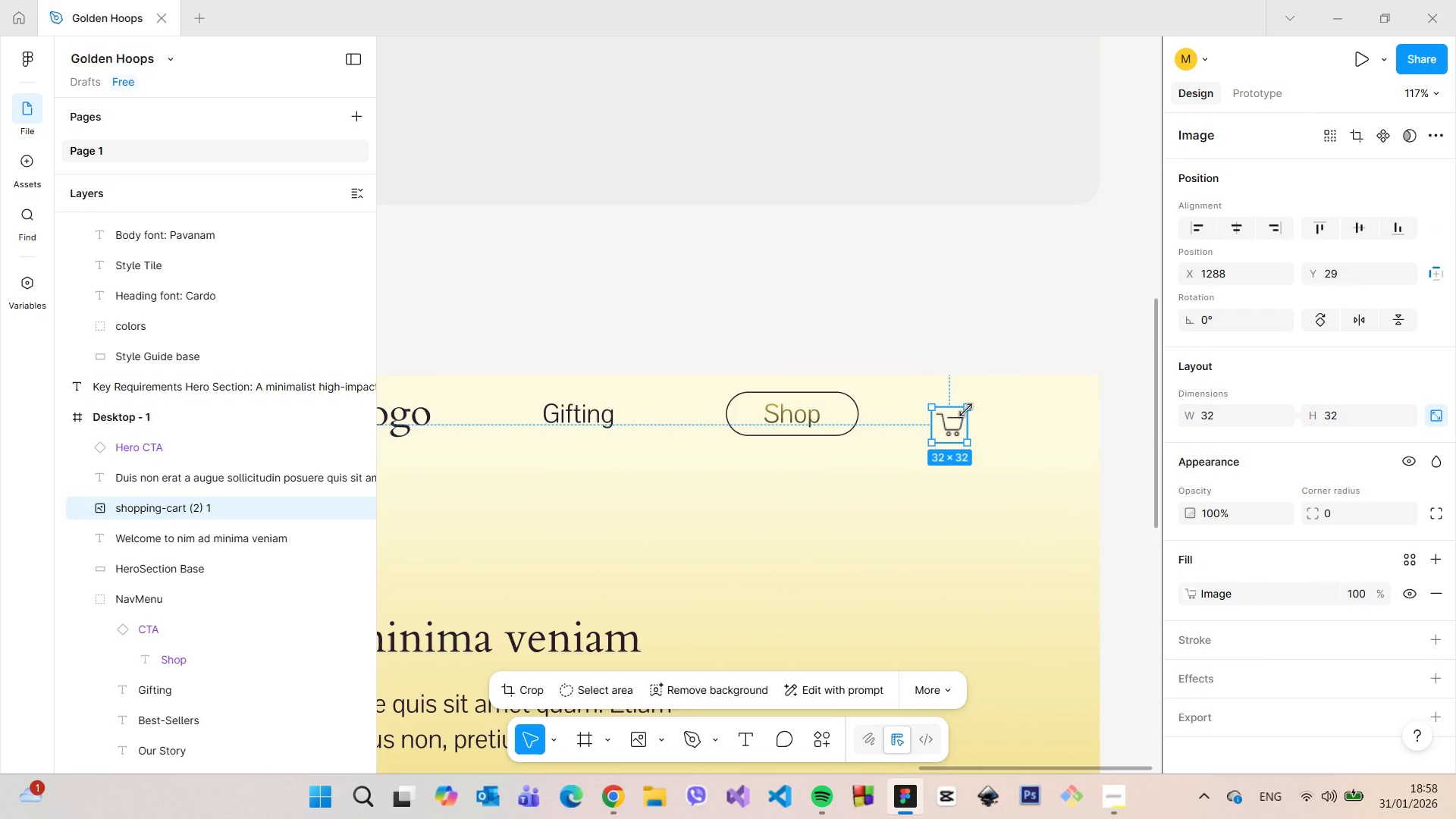 
left_click_drag(start_coordinate=[968, 410], to_coordinate=[984, 383])
 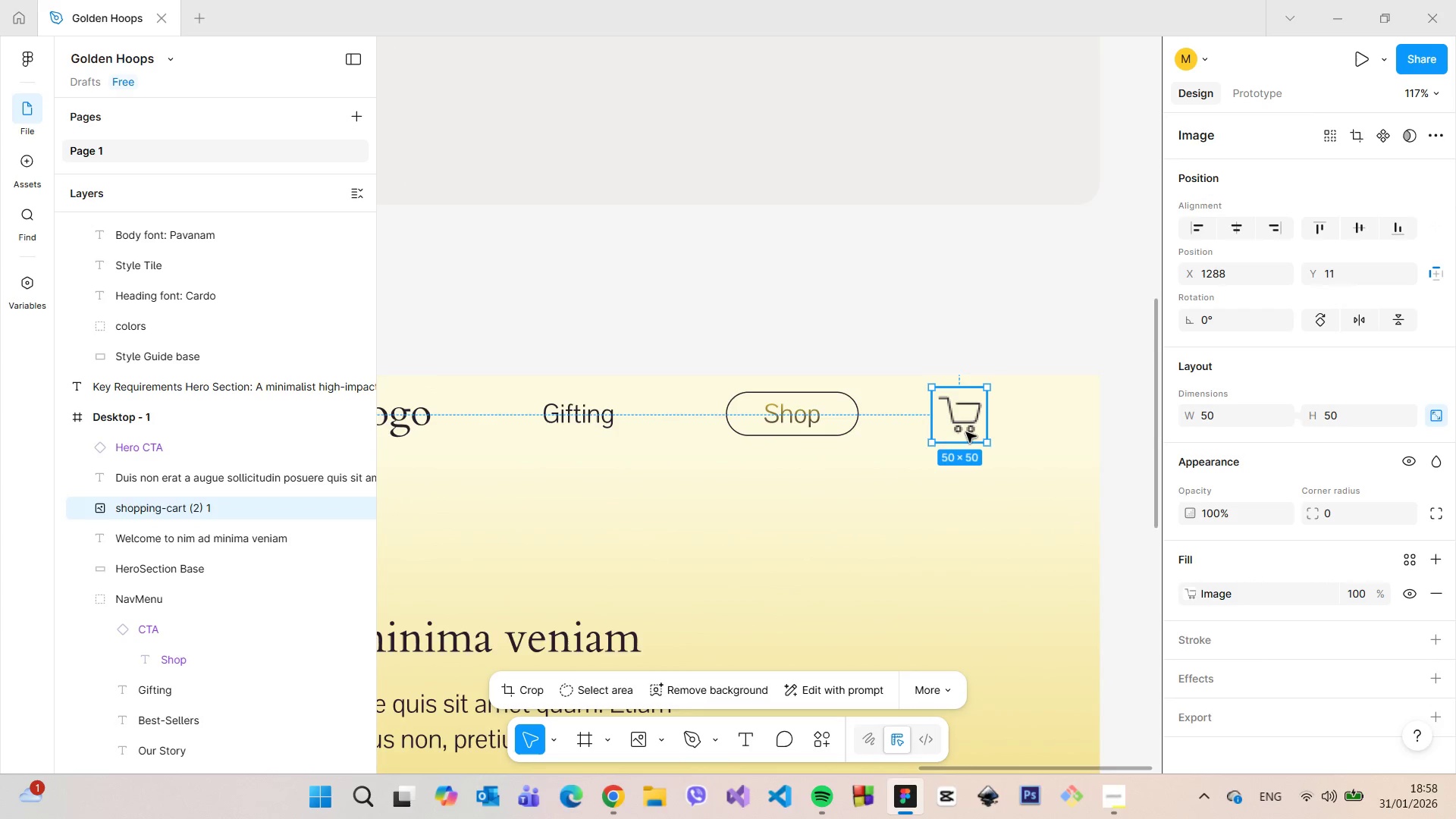 
key(Backspace)
 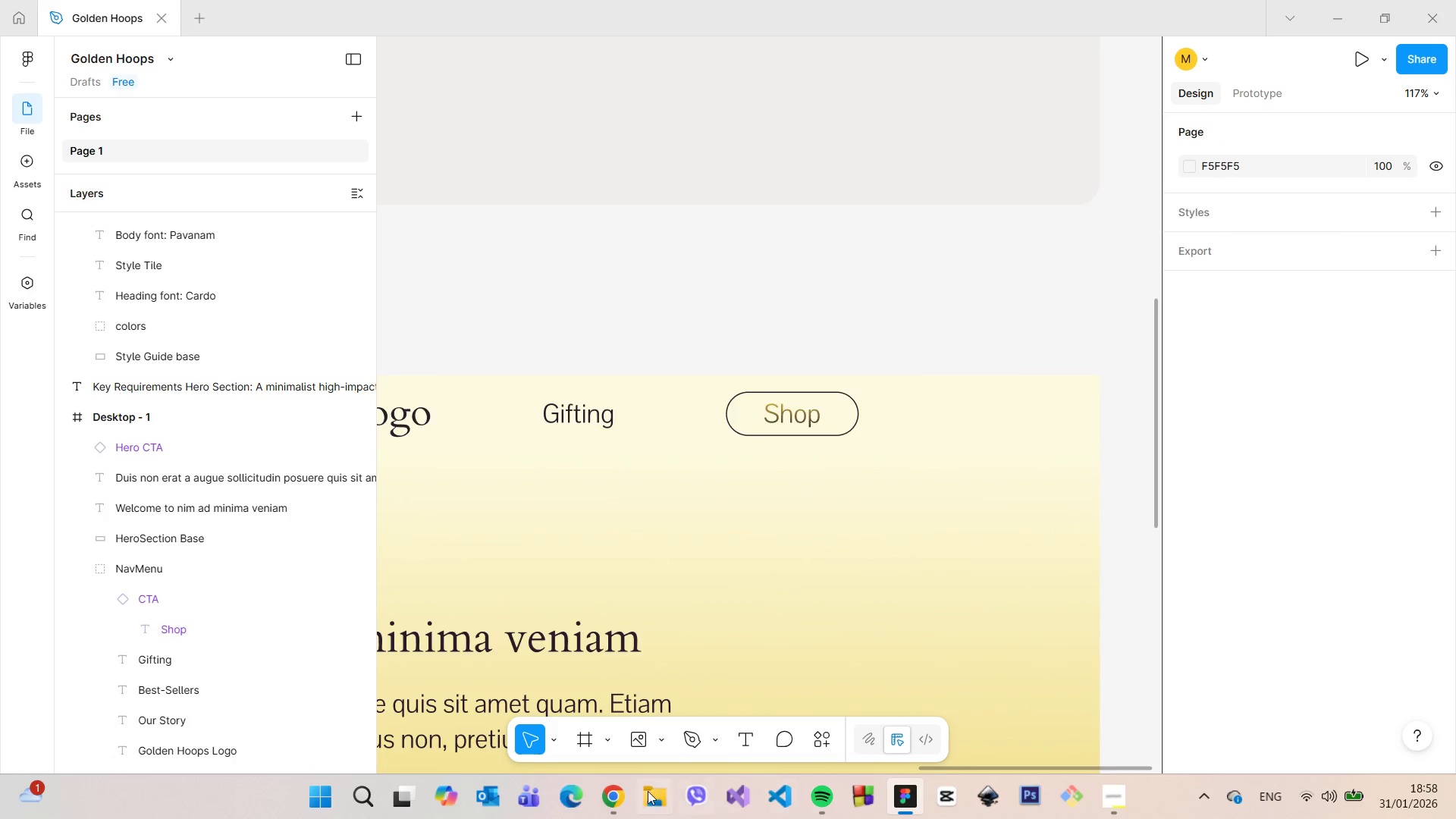 
left_click([601, 798])
 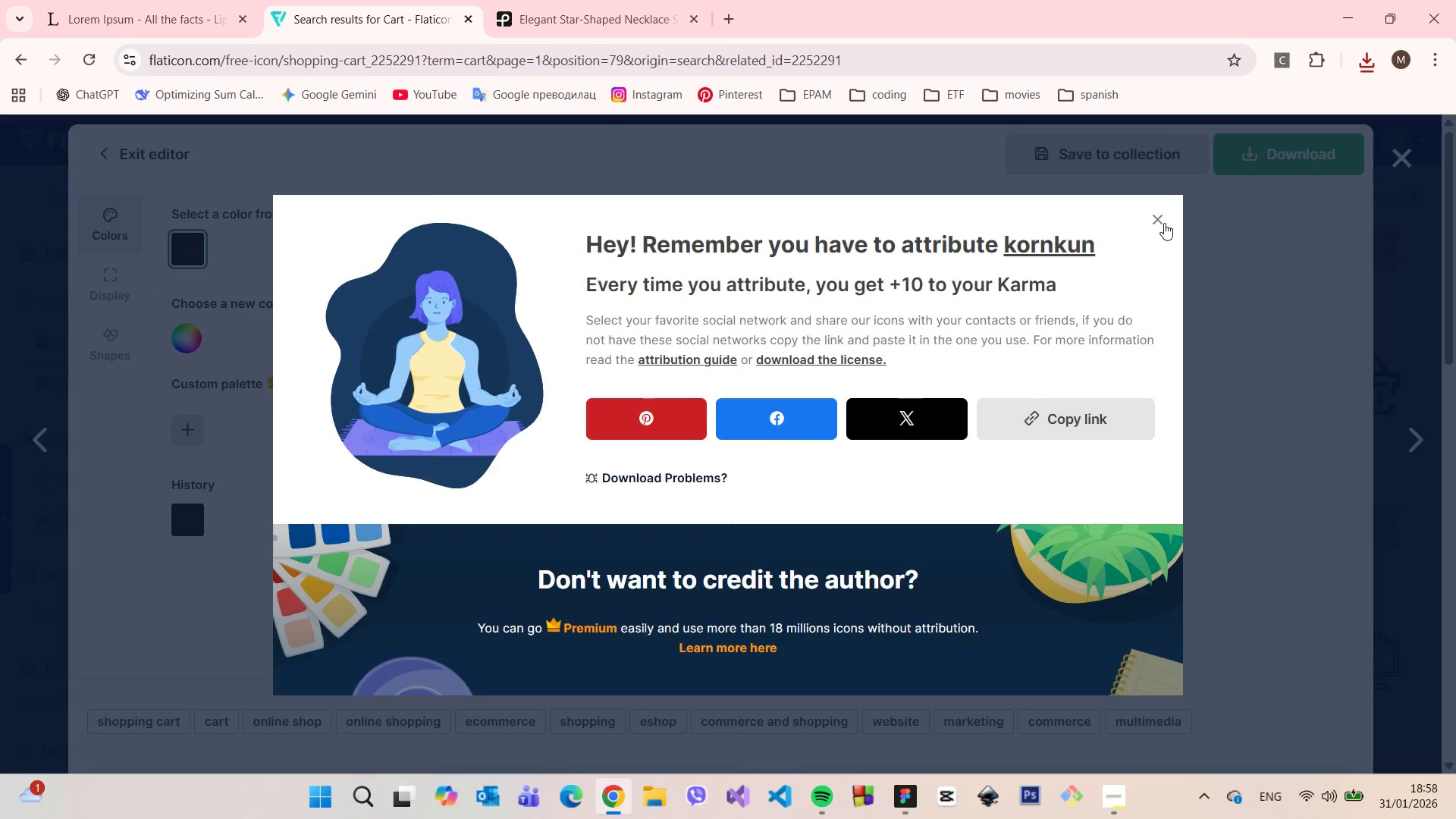 
double_click([1283, 169])
 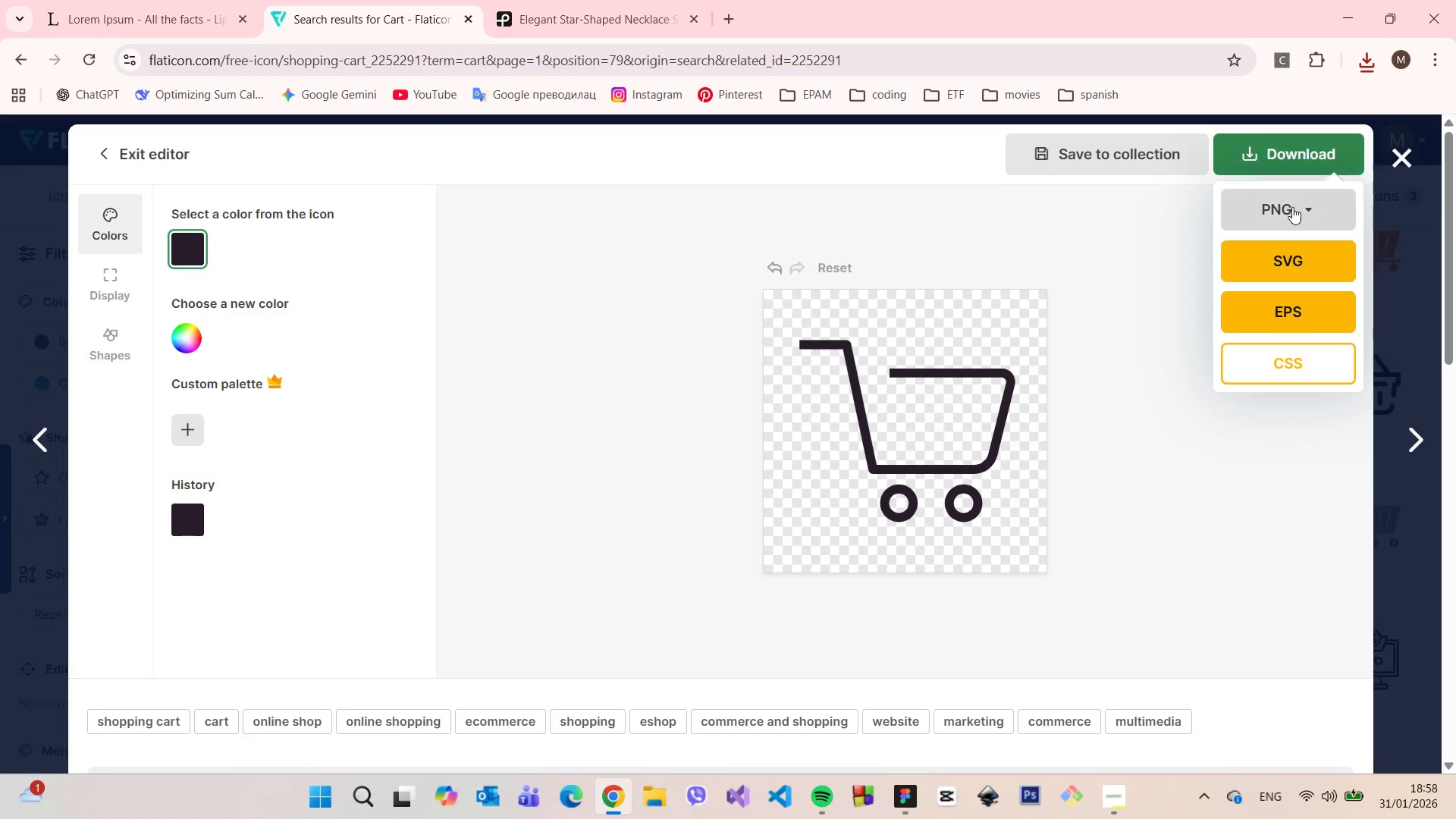 
left_click([1297, 212])
 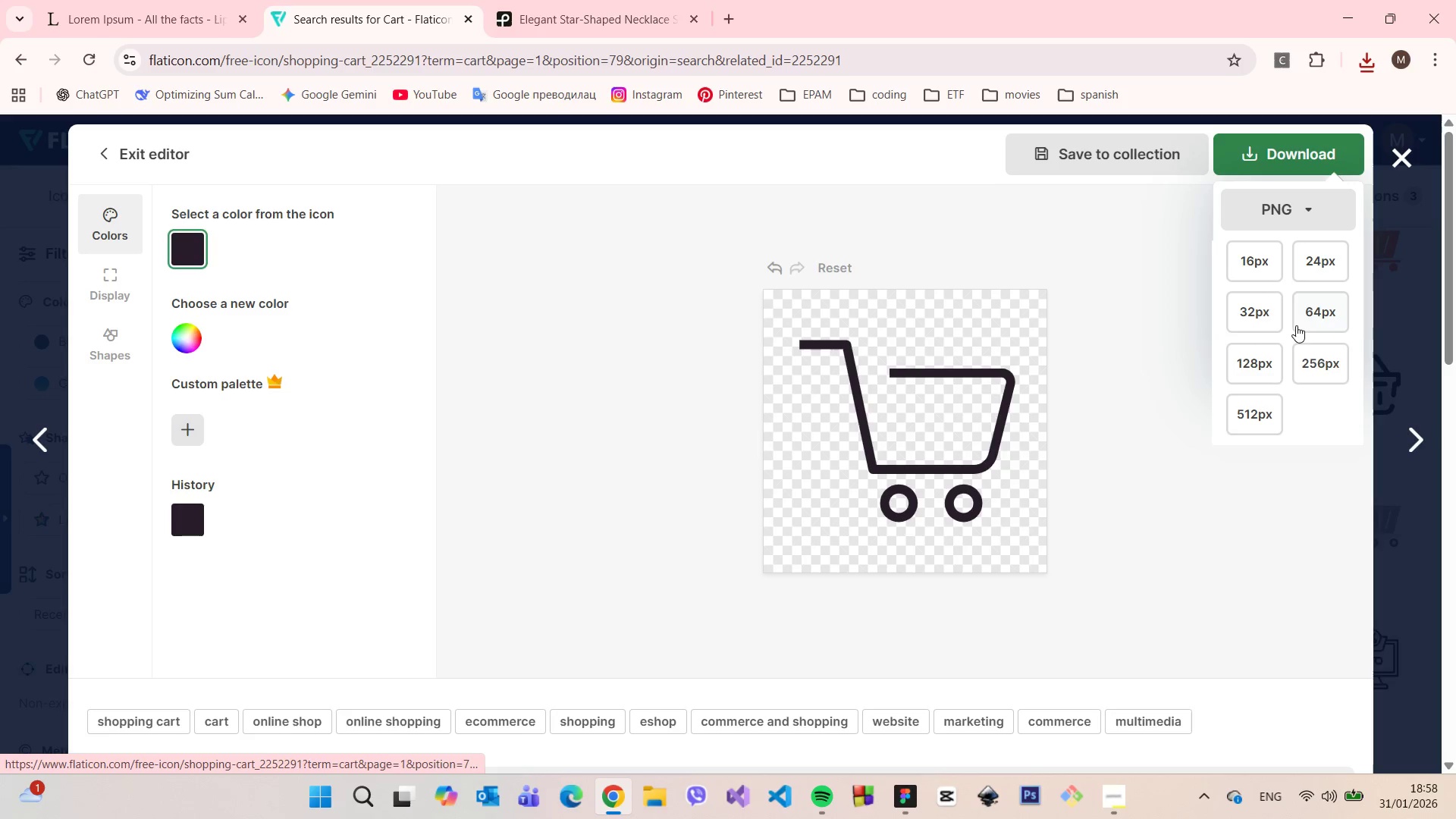 
left_click([1307, 316])
 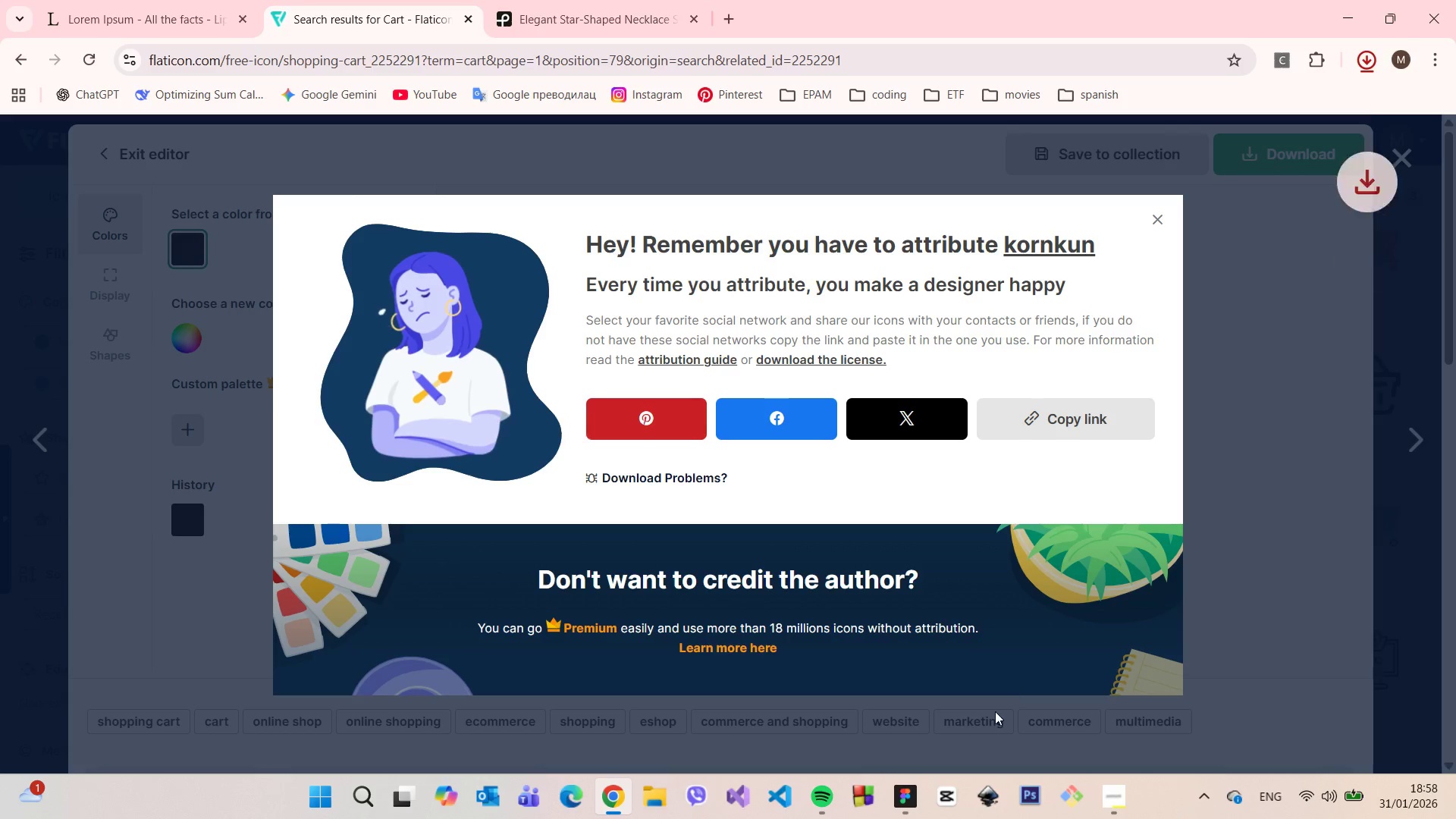 
left_click([915, 795])
 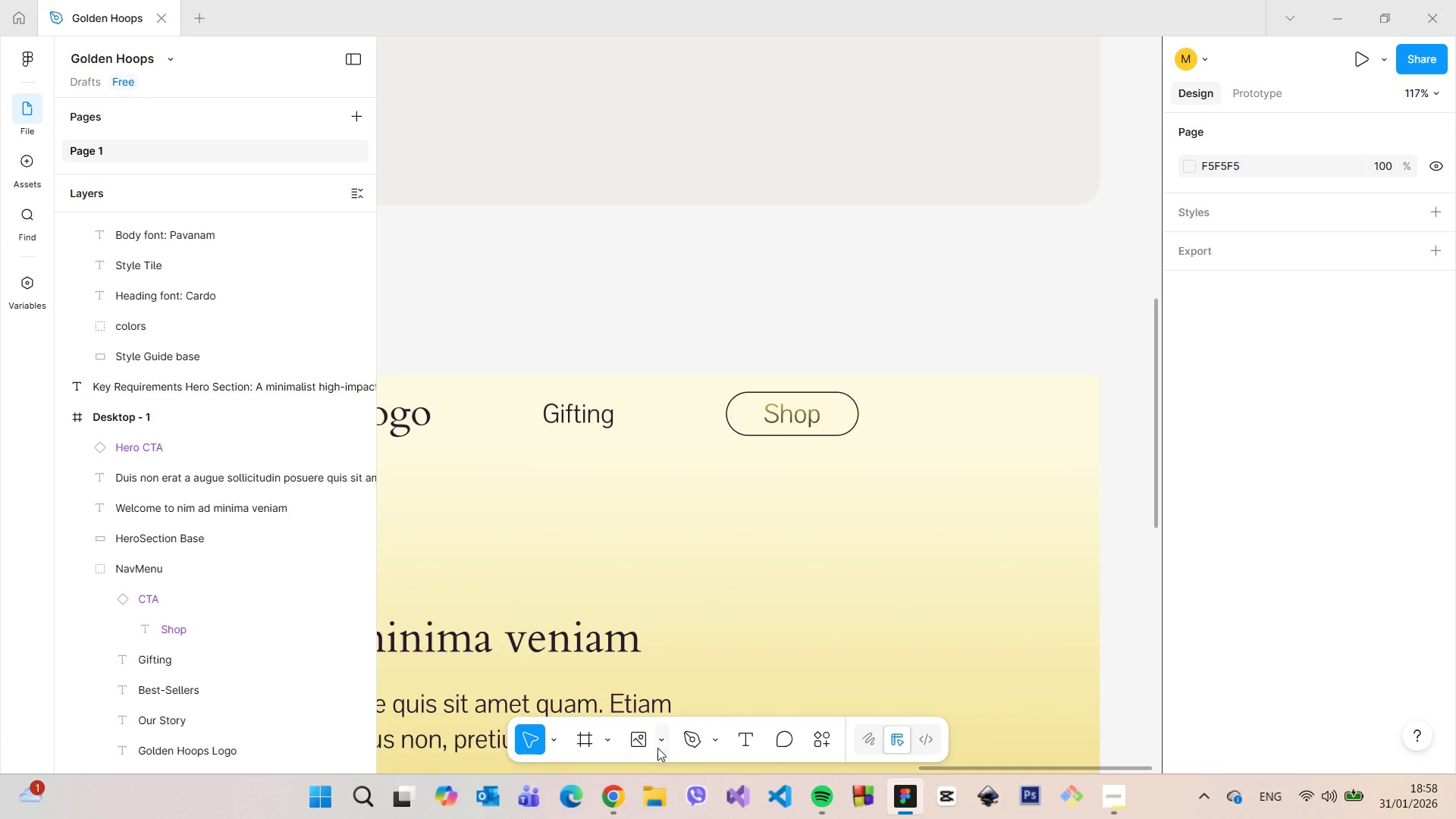 
left_click([662, 747])
 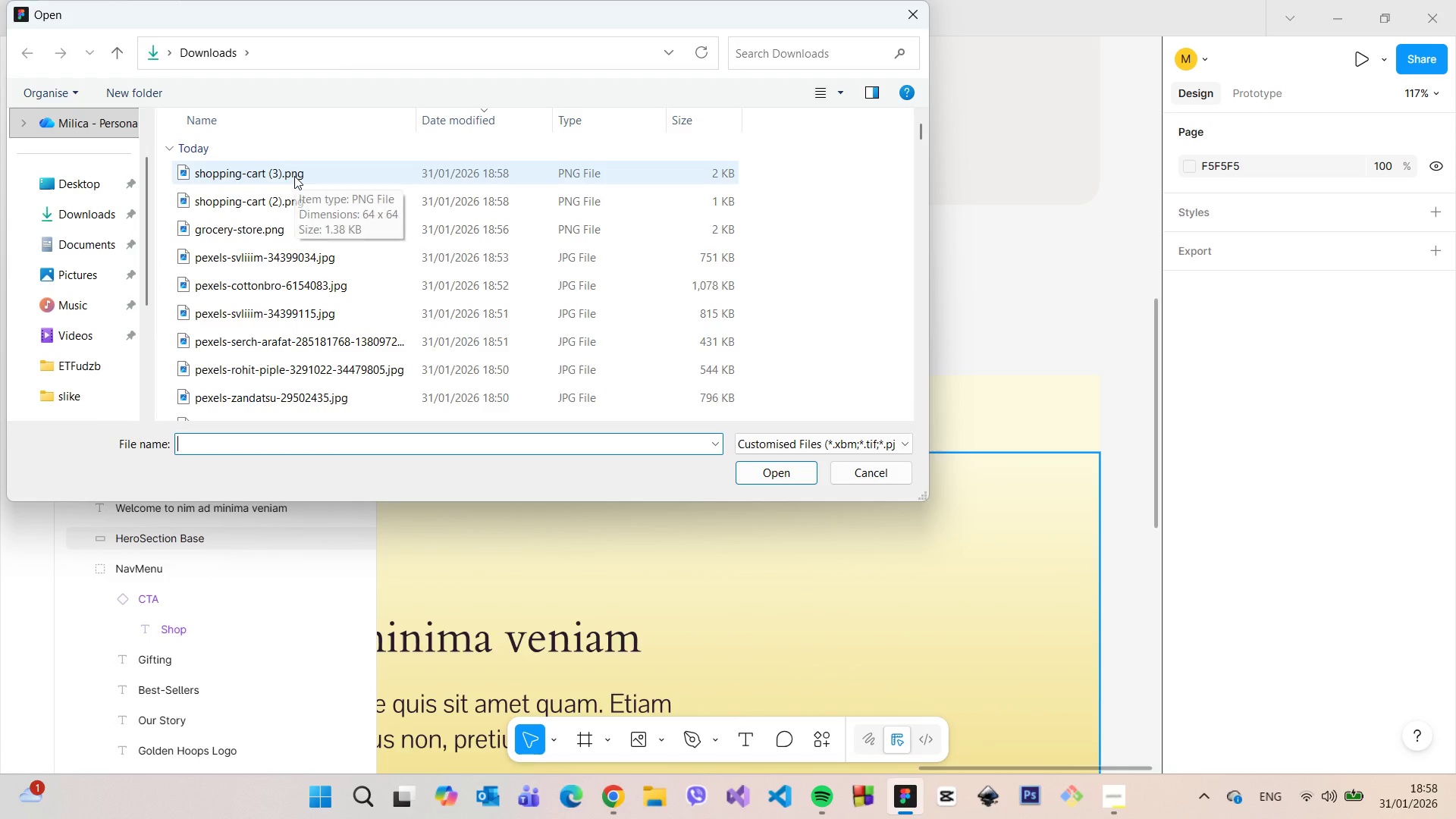 
wait(5.27)
 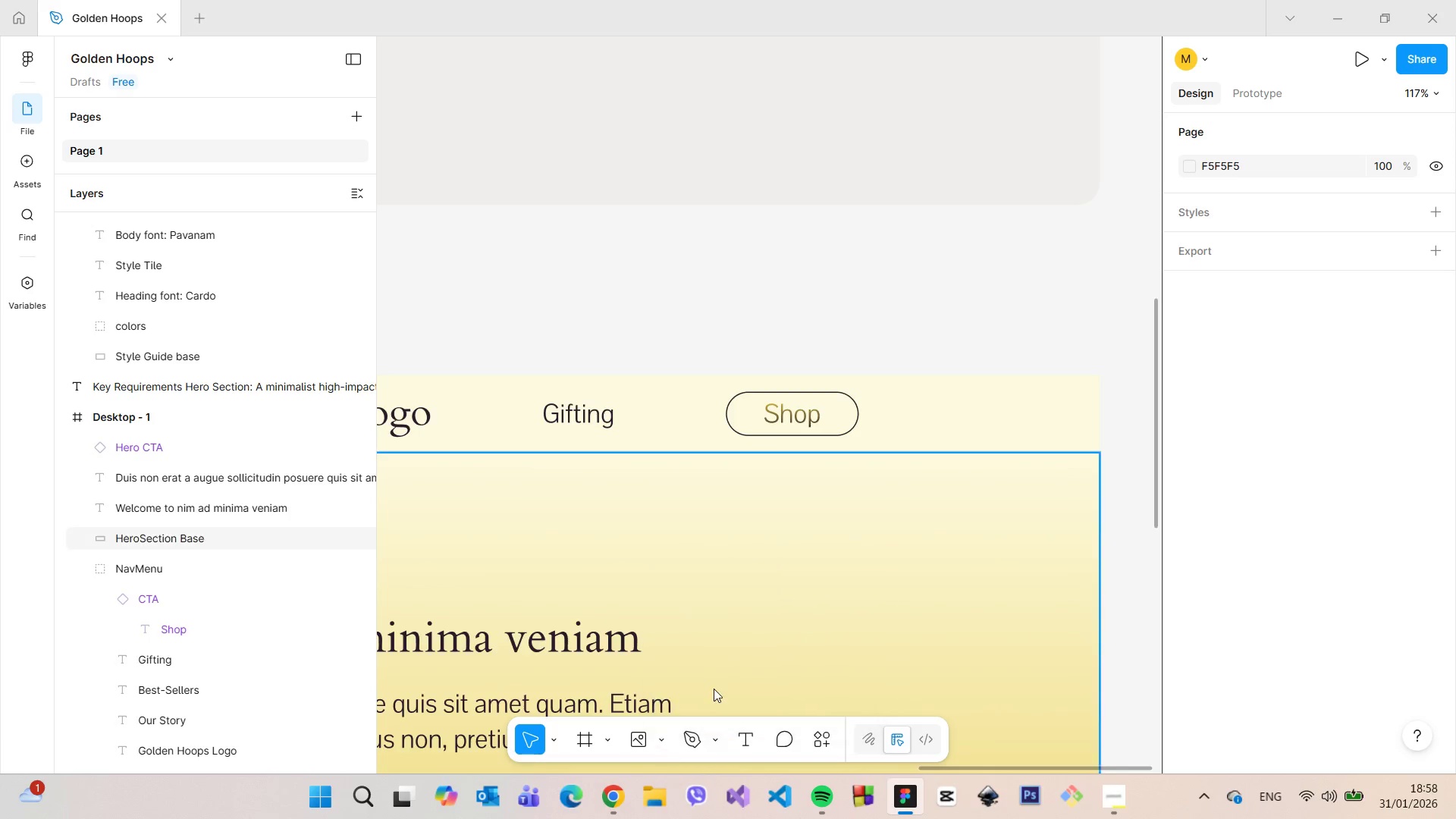 
left_click([290, 175])
 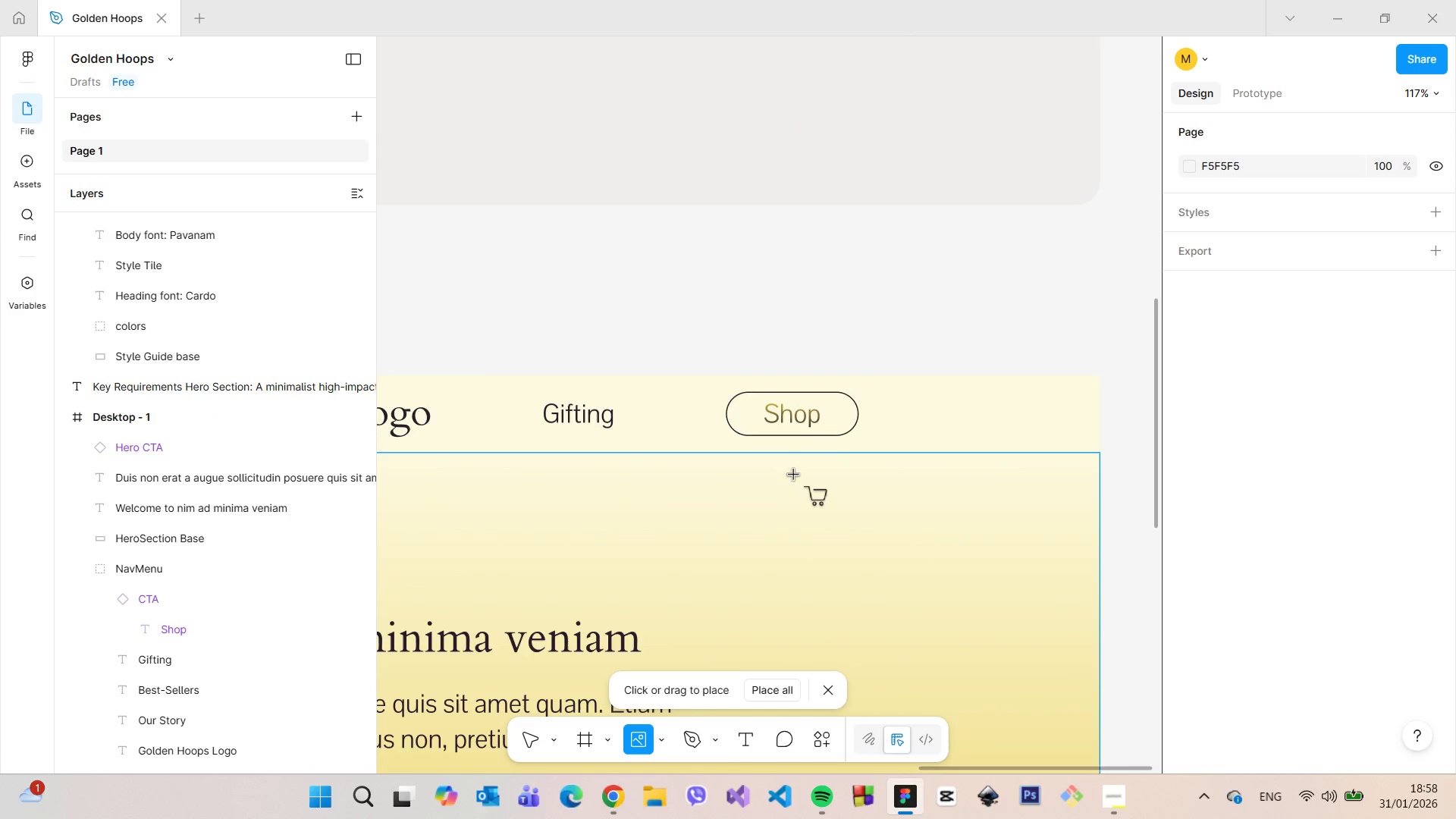 
left_click([937, 379])
 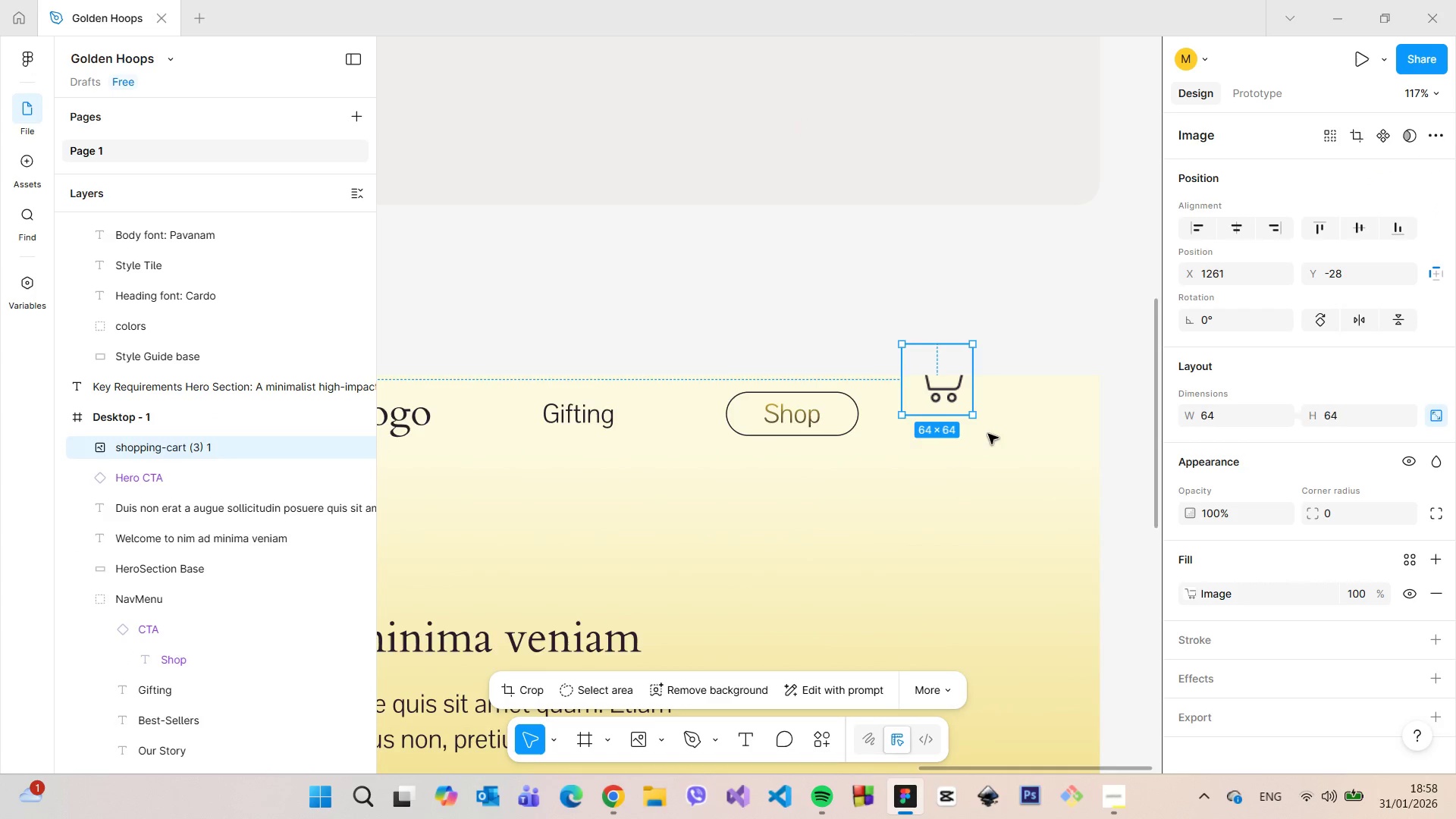 
wait(5.34)
 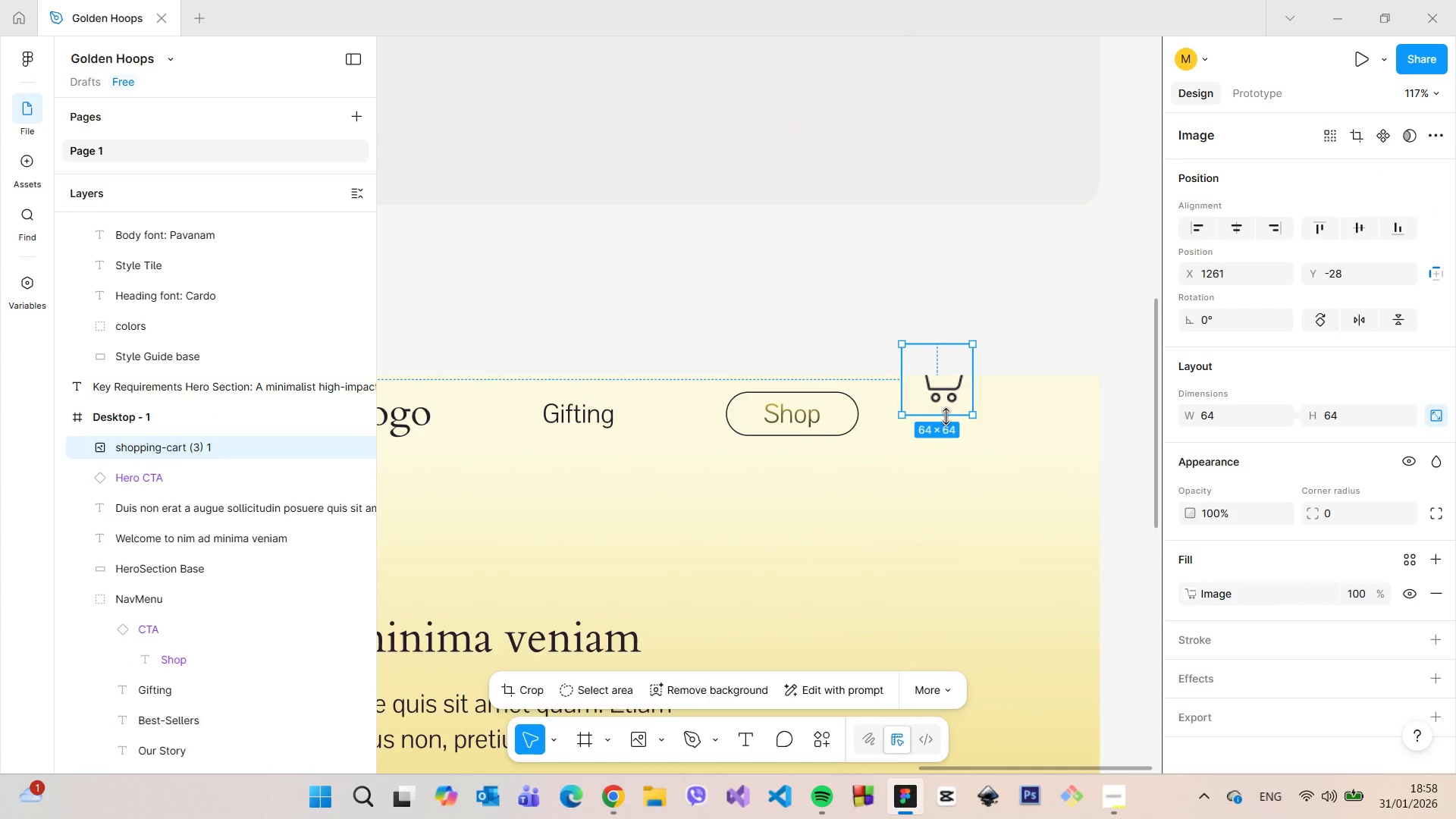 
left_click_drag(start_coordinate=[950, 392], to_coordinate=[938, 430])
 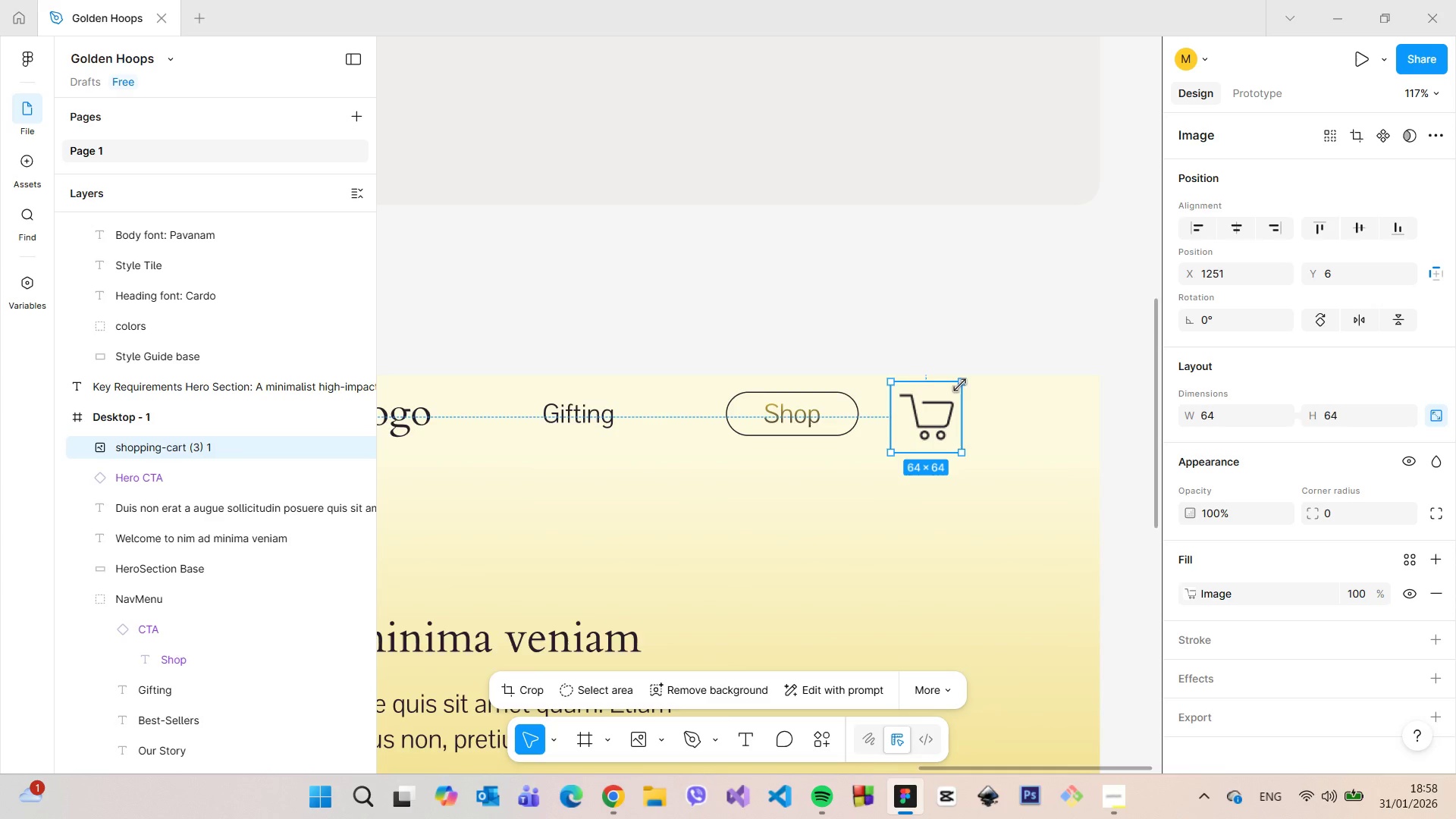 
left_click_drag(start_coordinate=[961, 385], to_coordinate=[935, 406])
 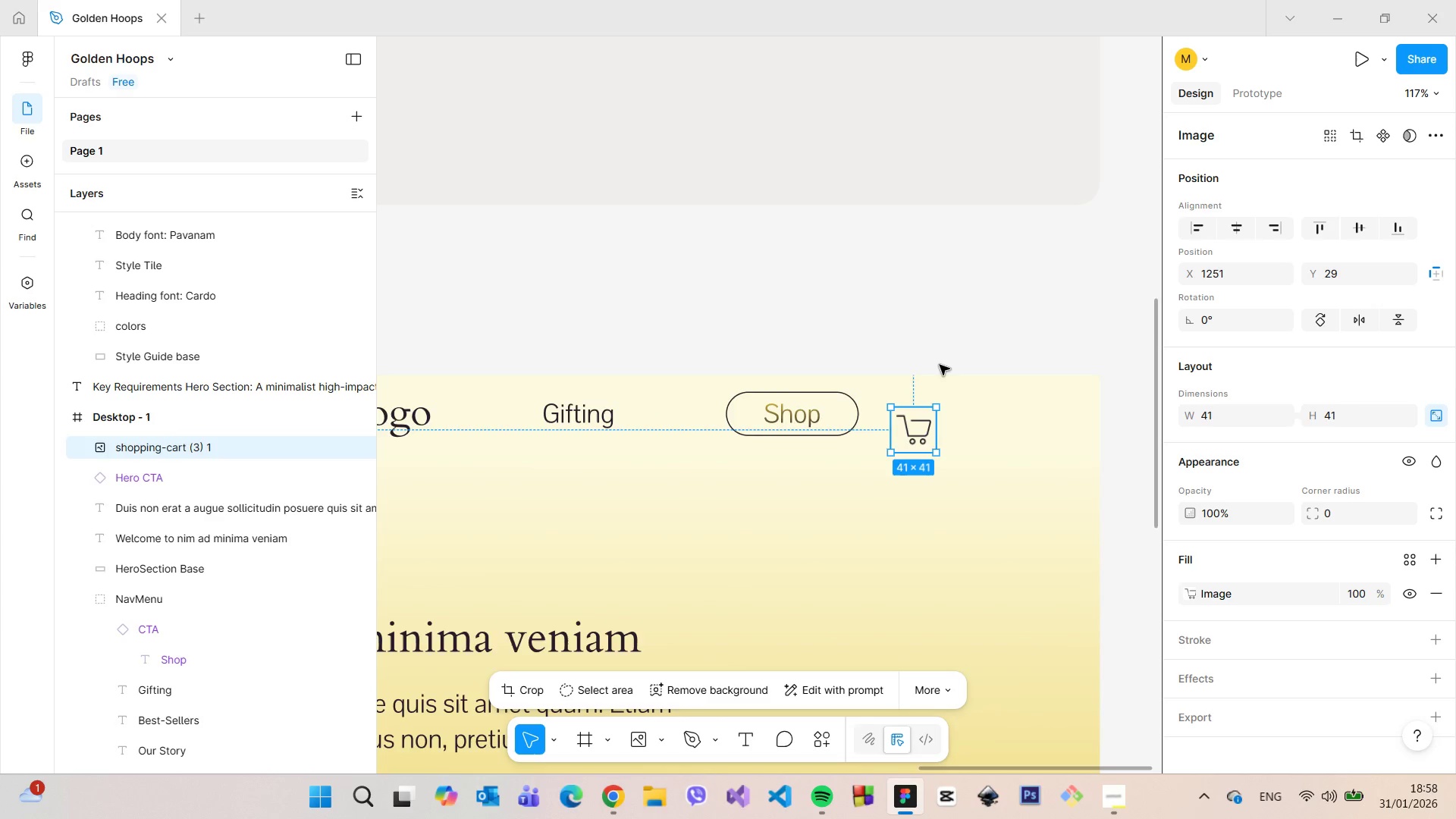 
left_click([940, 363])
 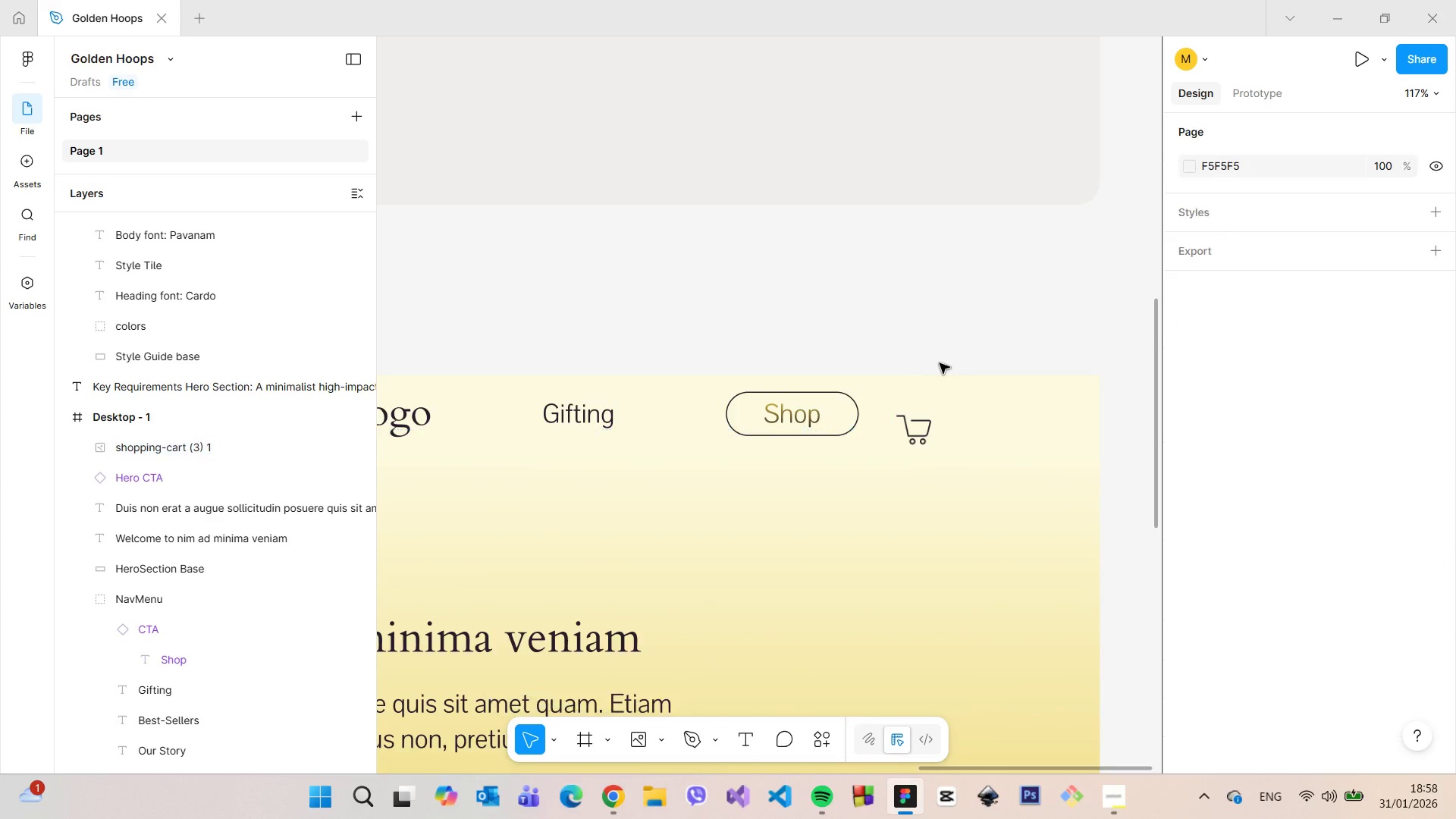 
scroll: coordinate [941, 363], scroll_direction: down, amount: 7.0
 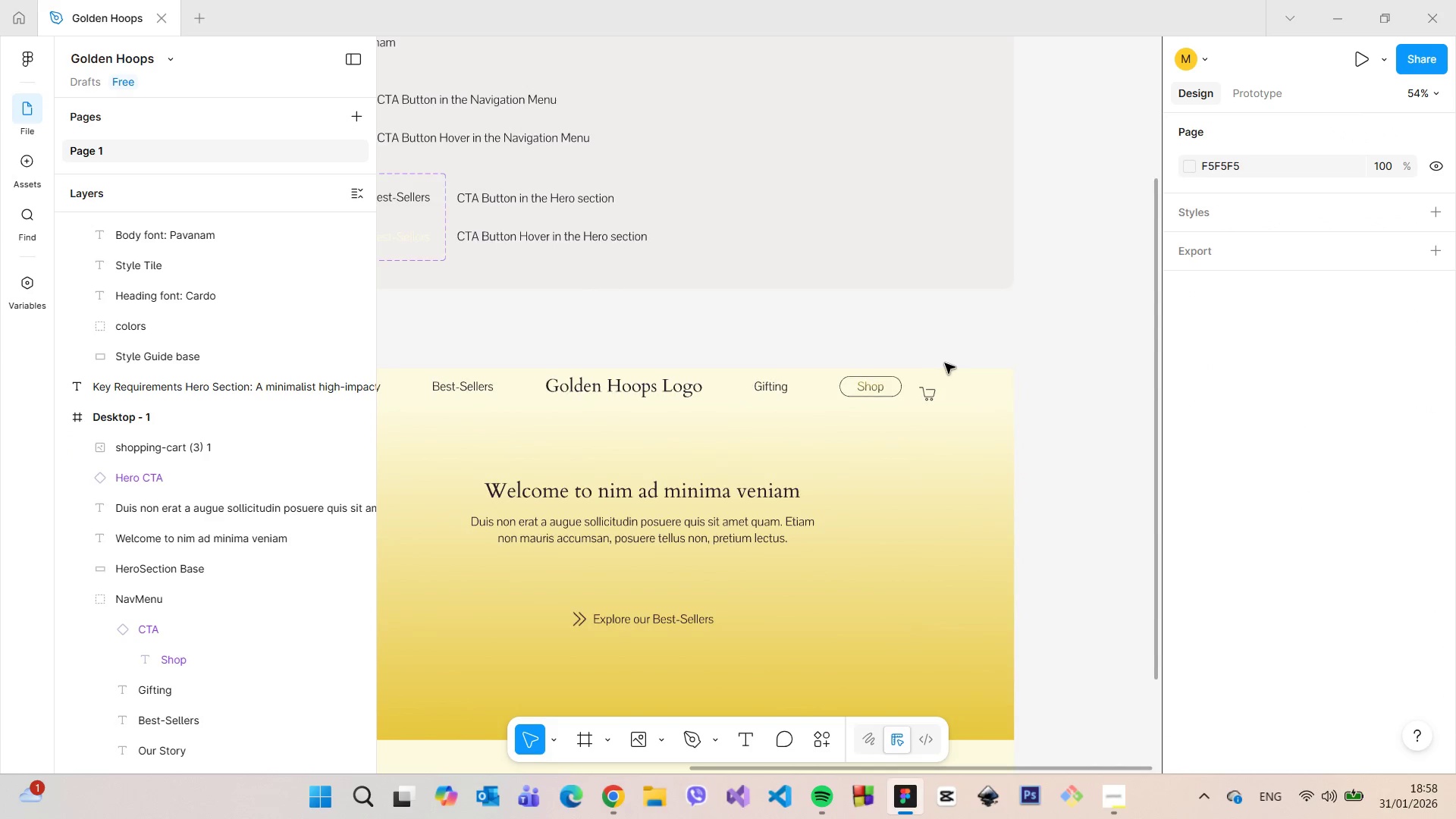 
scroll: coordinate [954, 372], scroll_direction: up, amount: 8.0
 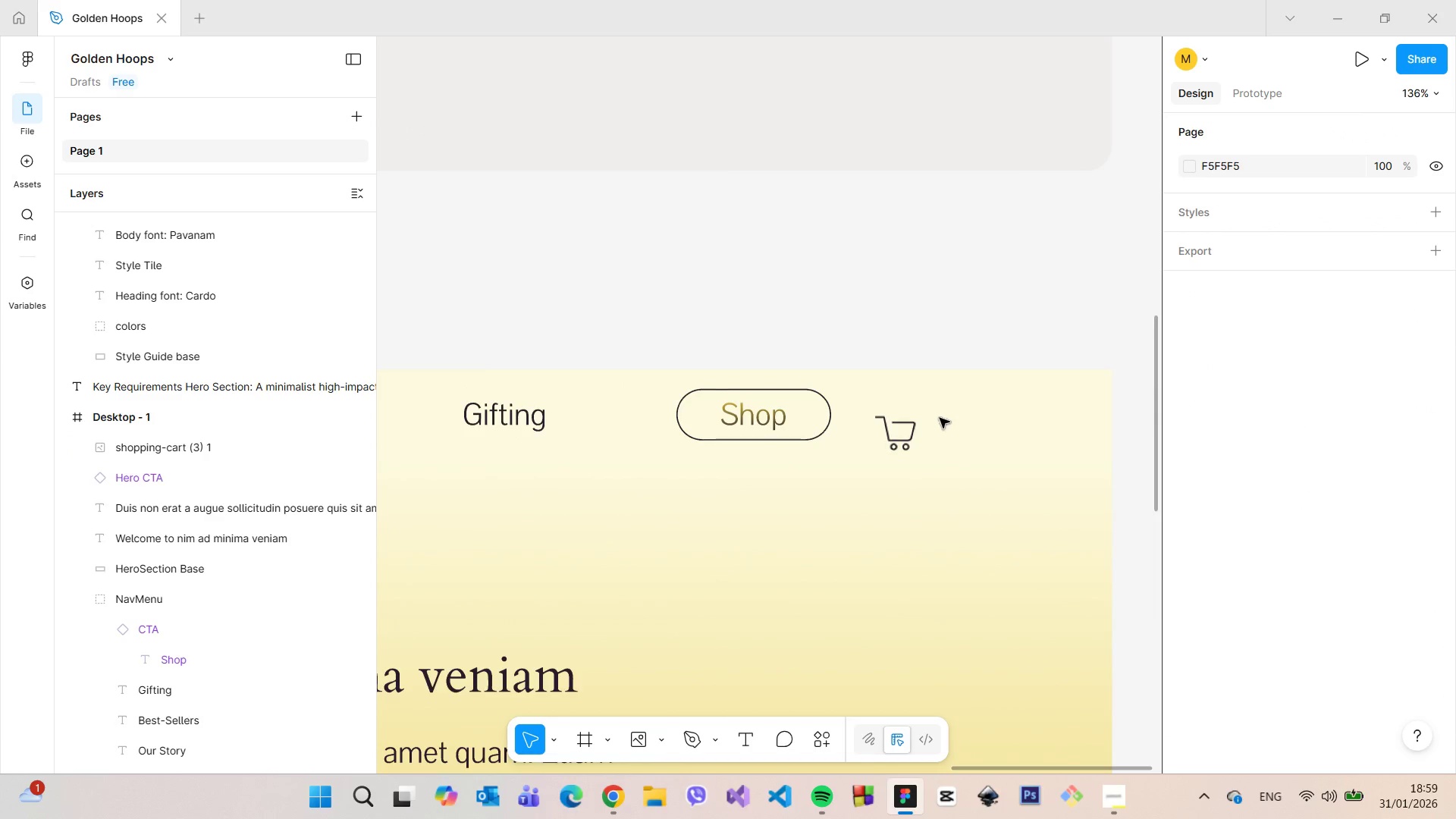 
left_click([915, 427])
 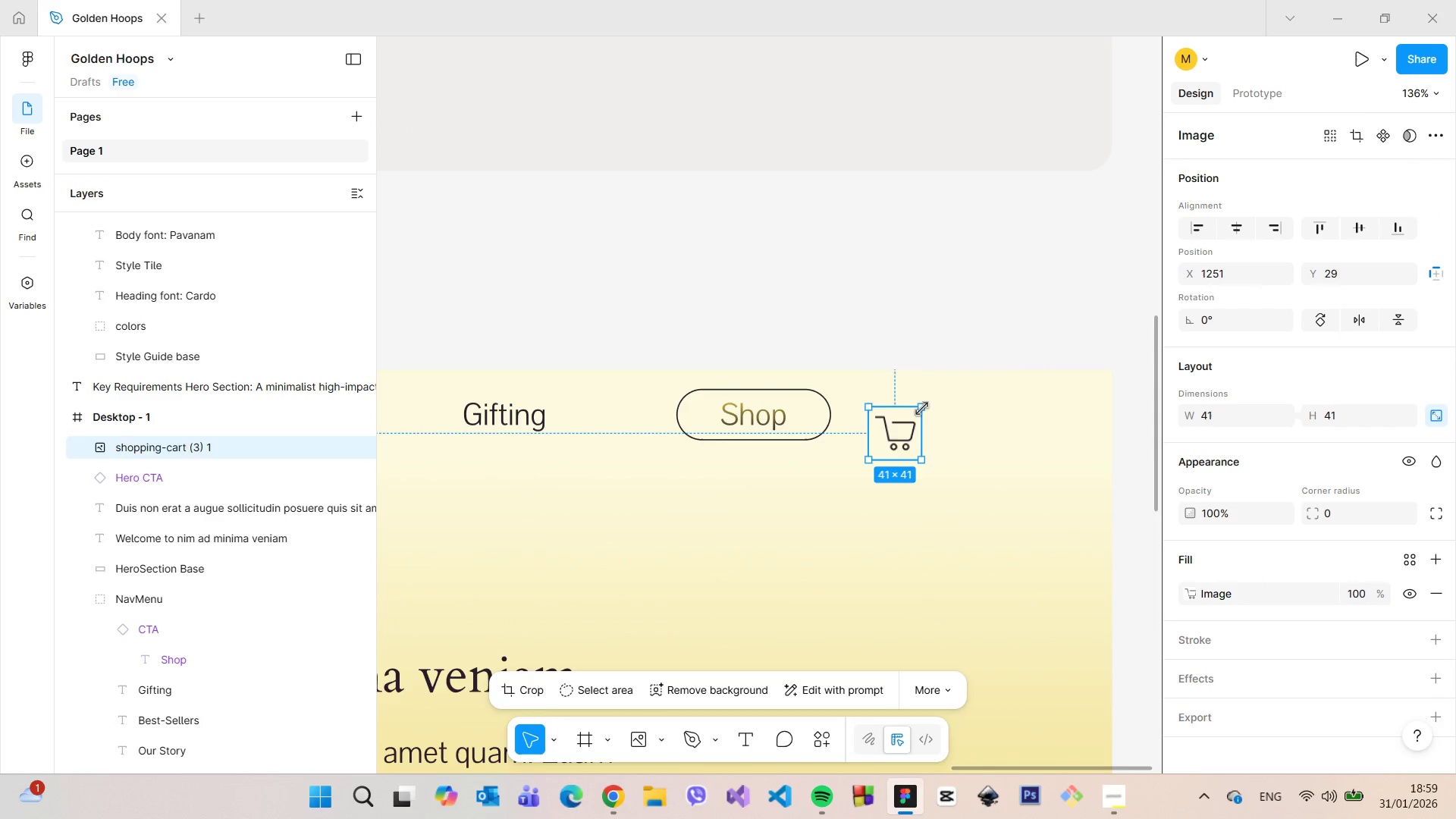 
left_click_drag(start_coordinate=[922, 408], to_coordinate=[939, 391])
 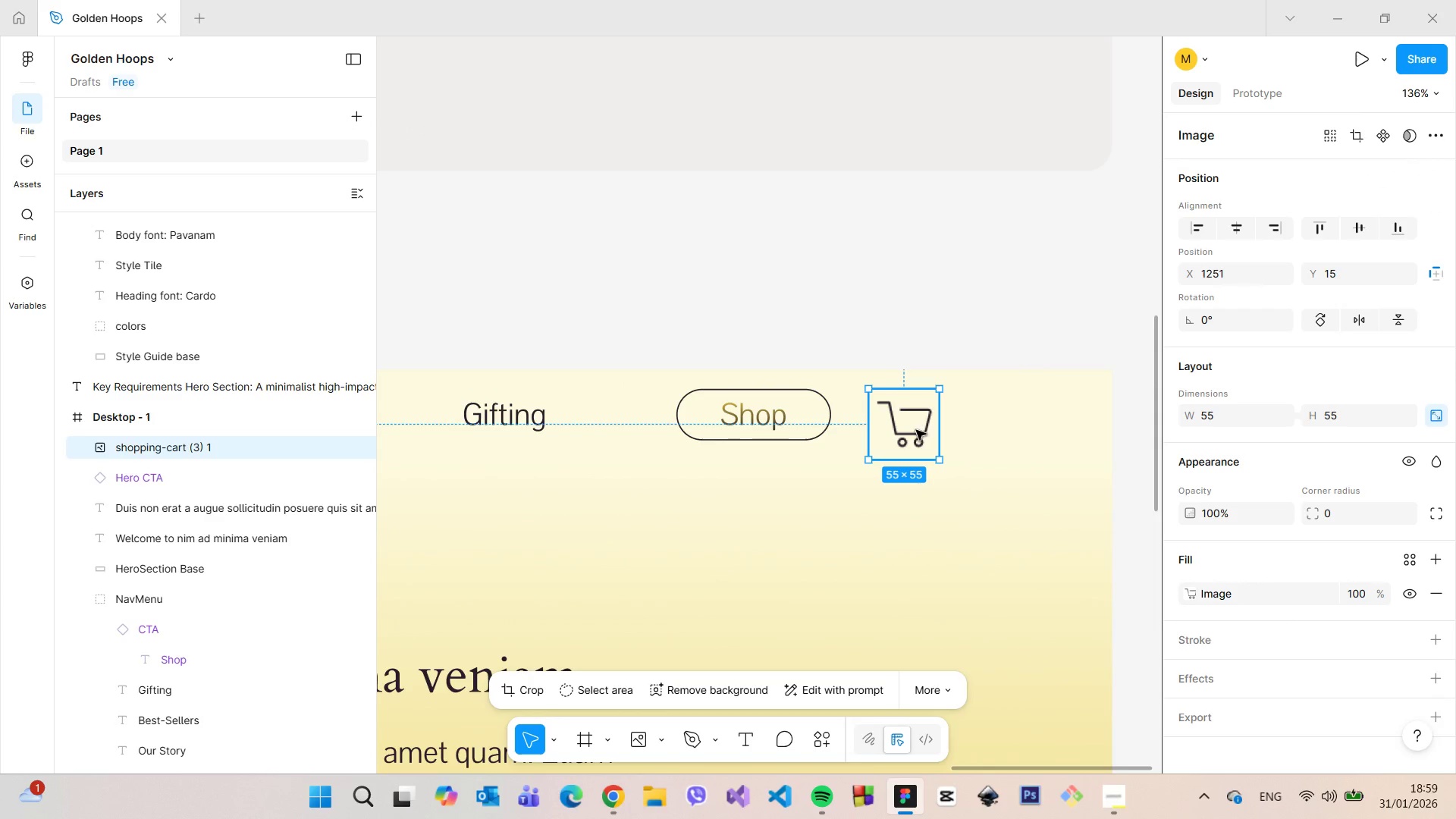 
left_click_drag(start_coordinate=[916, 430], to_coordinate=[911, 425])
 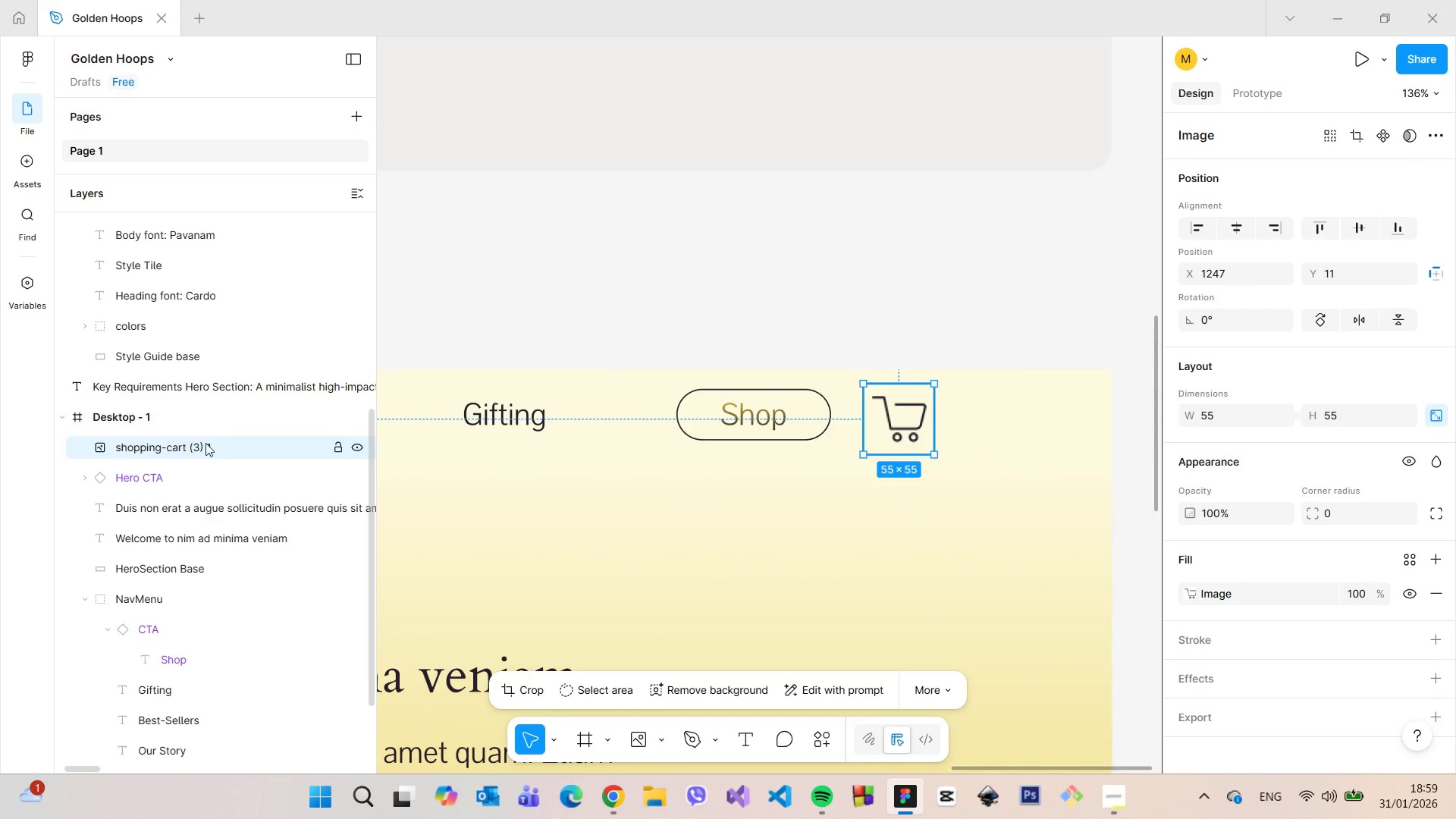 
double_click([202, 443])
 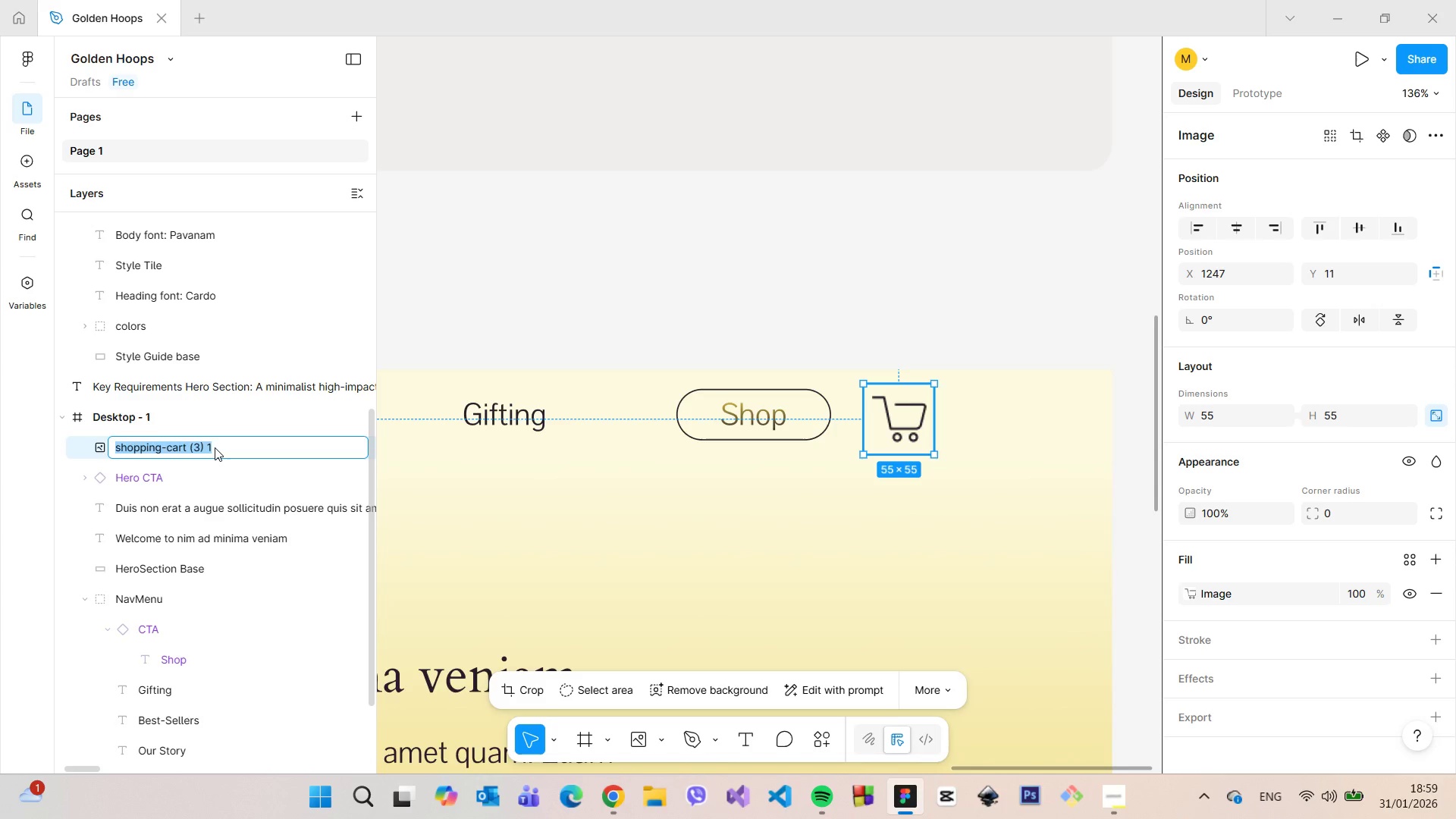 
triple_click([215, 447])
 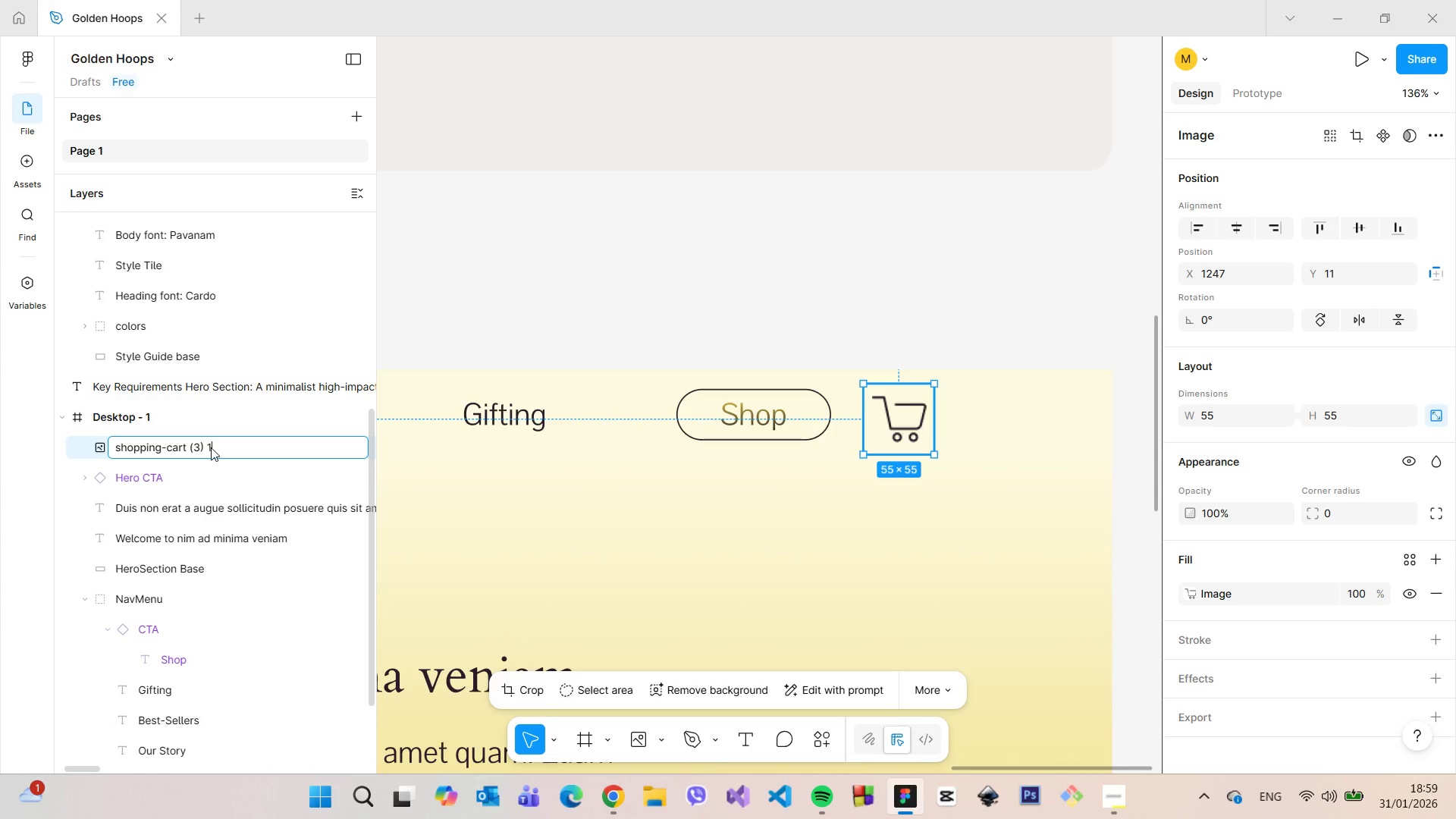 
left_click_drag(start_coordinate=[215, 448], to_coordinate=[118, 445])
 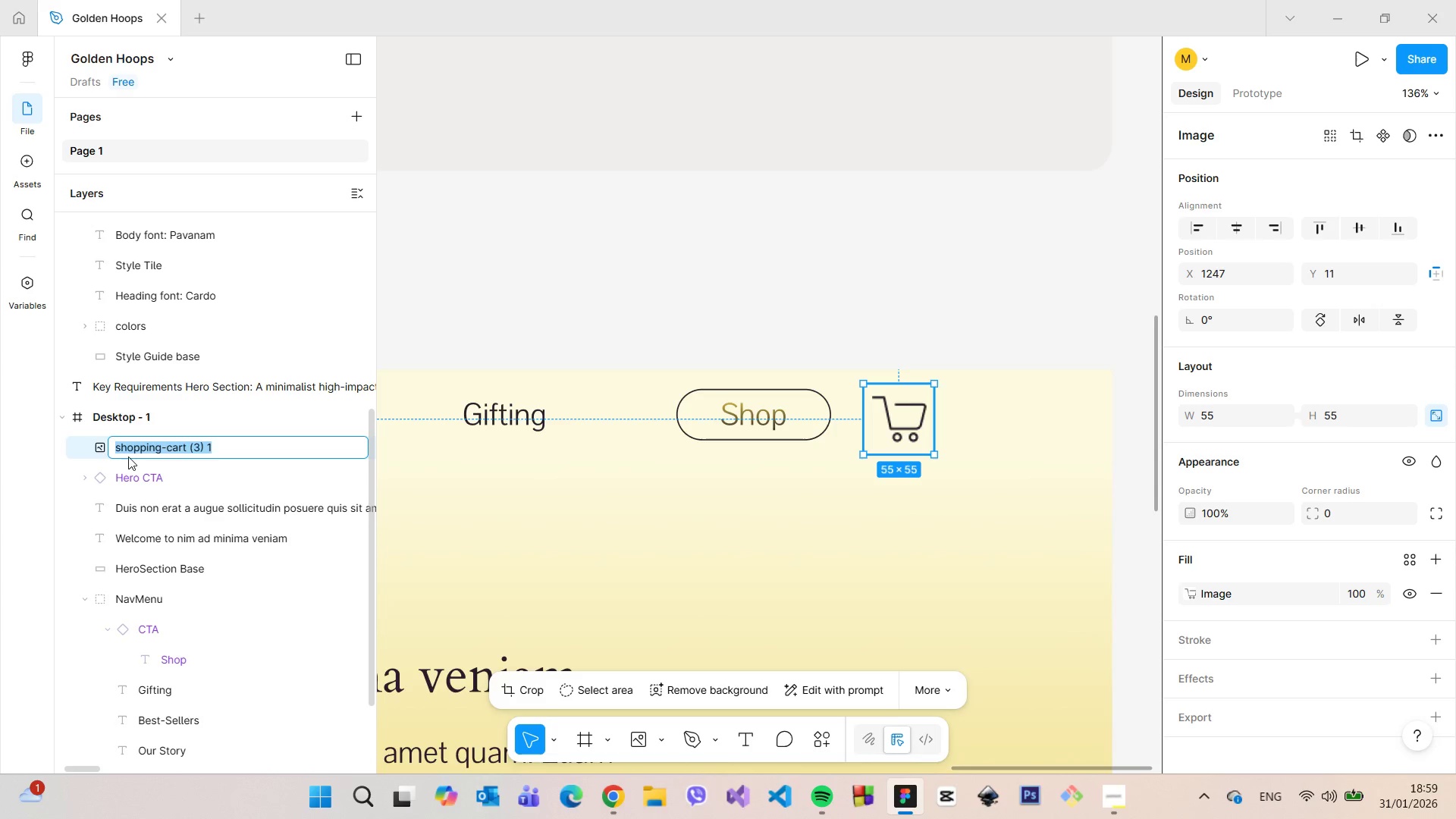 
type(shopping v)
key(Backspace)
type(cart)
 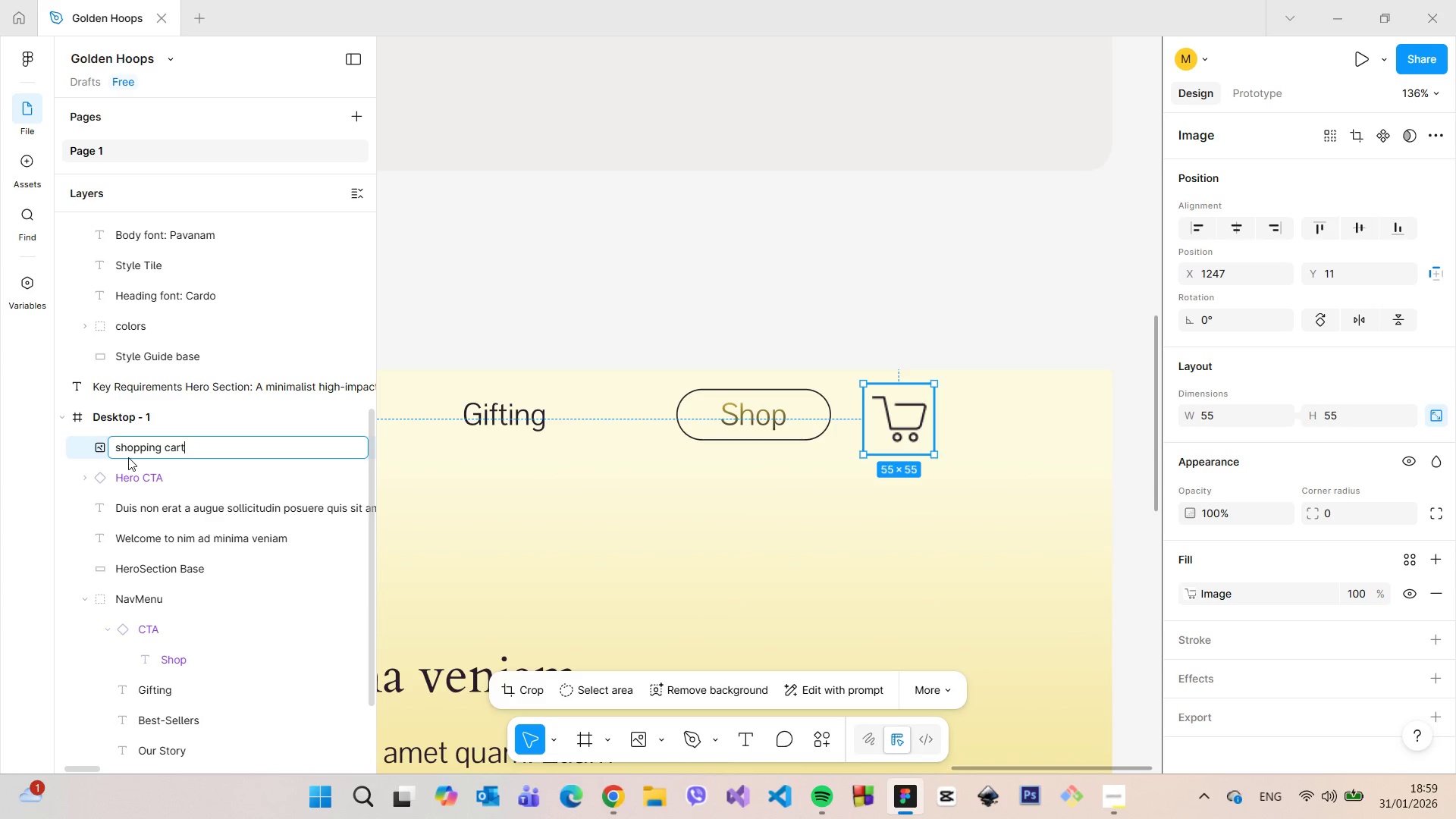 
key(Enter)
 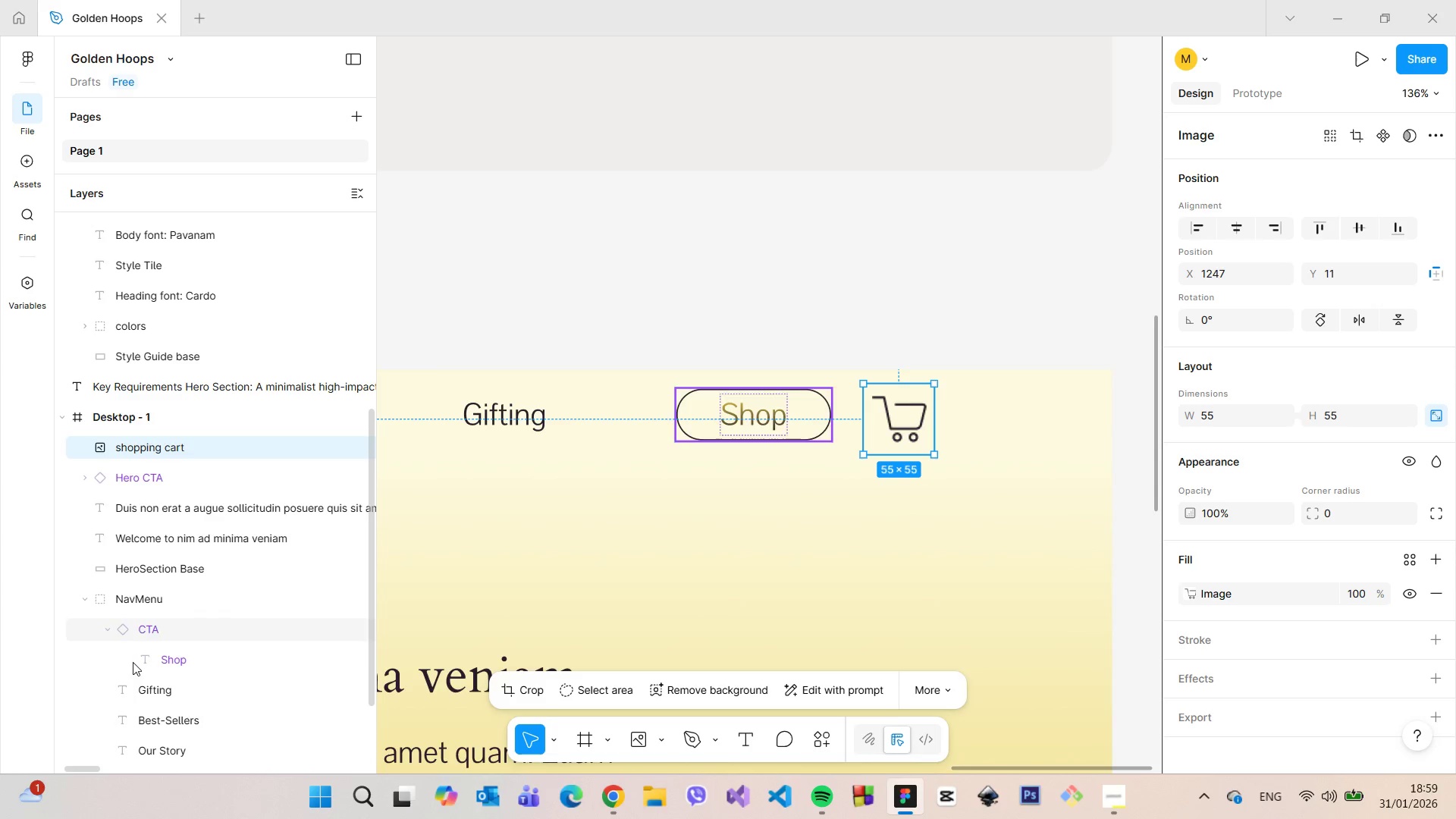 
left_click([110, 633])
 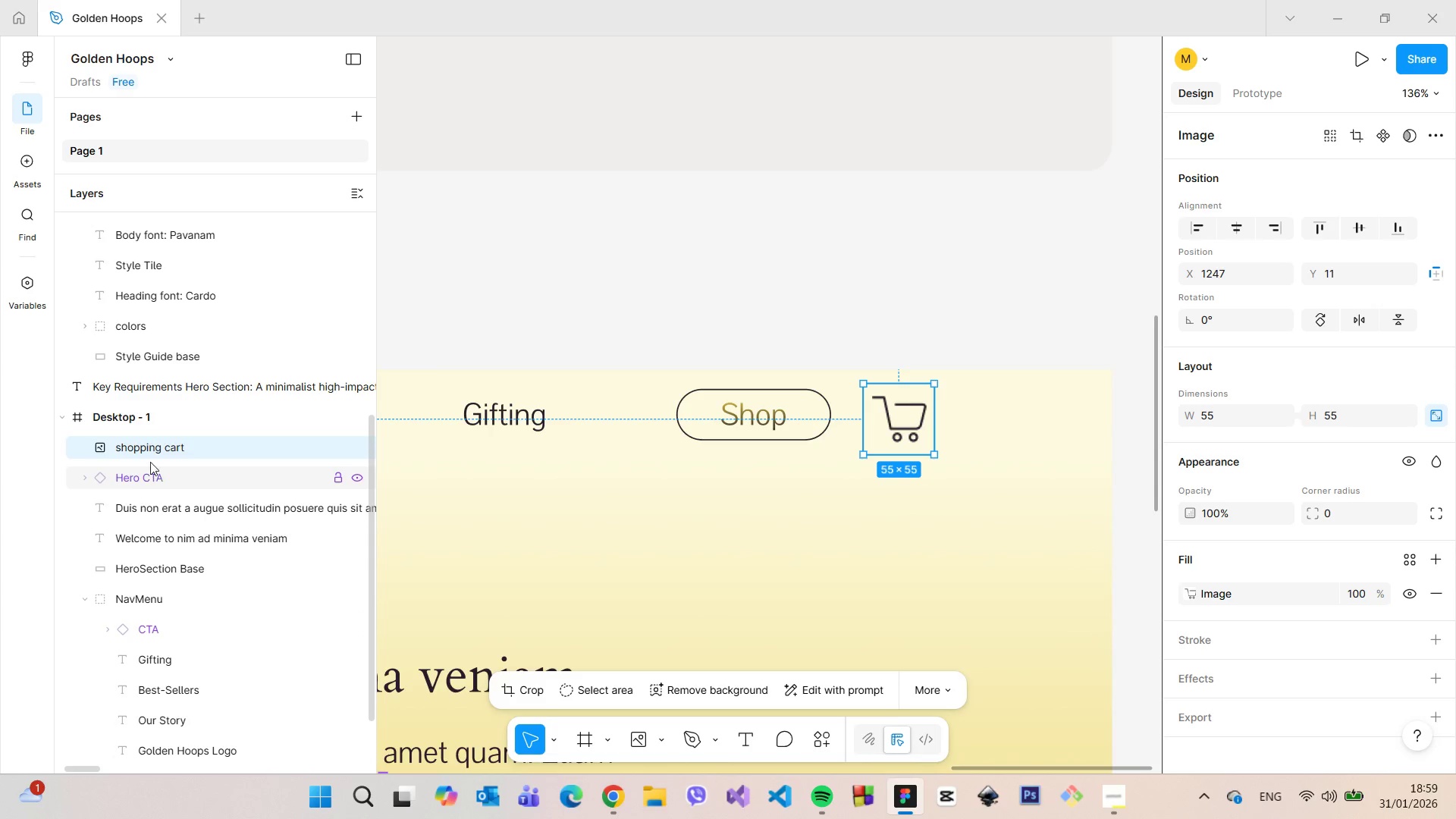 
left_click_drag(start_coordinate=[147, 447], to_coordinate=[214, 619])
 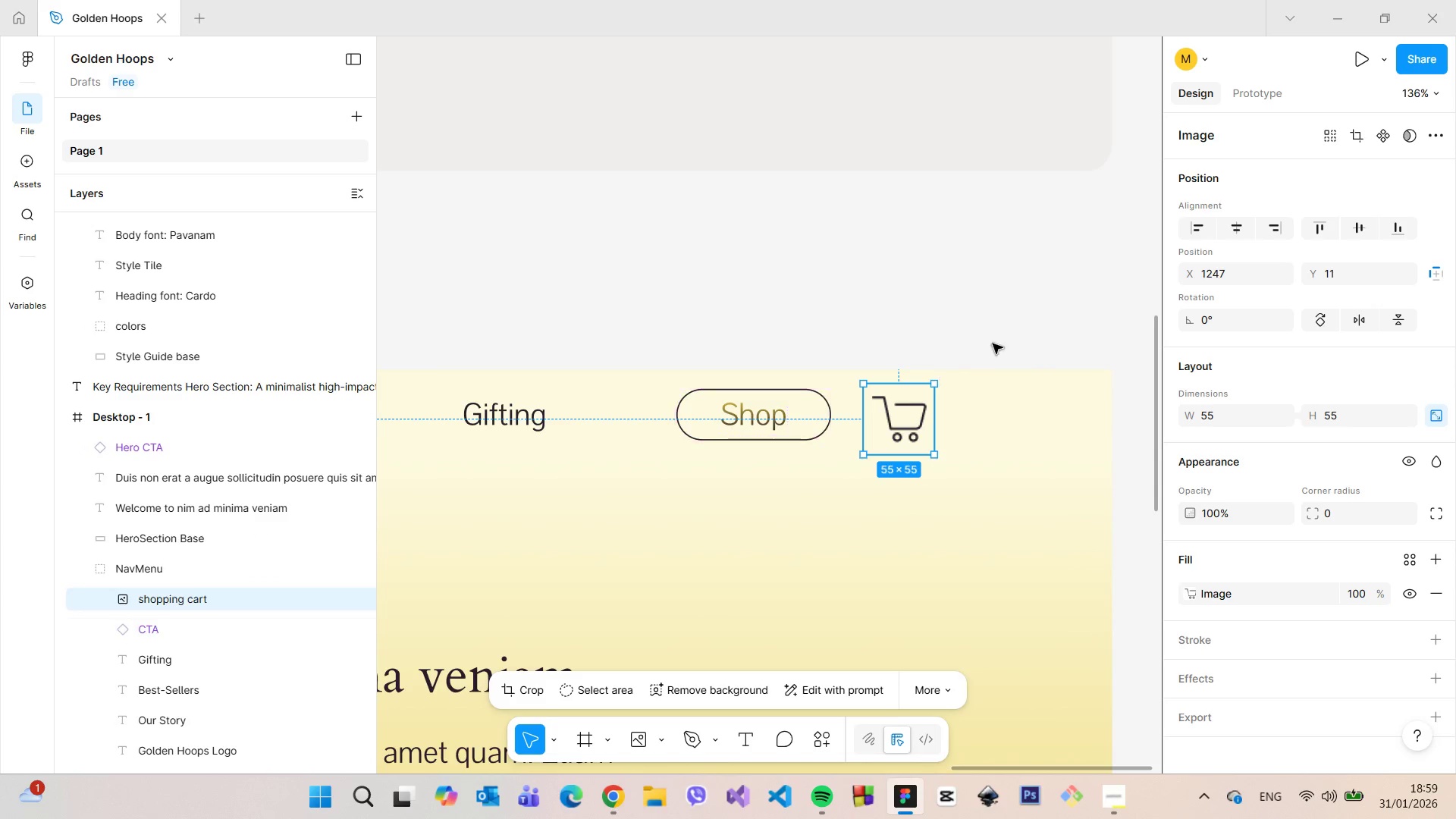 
left_click([1016, 312])
 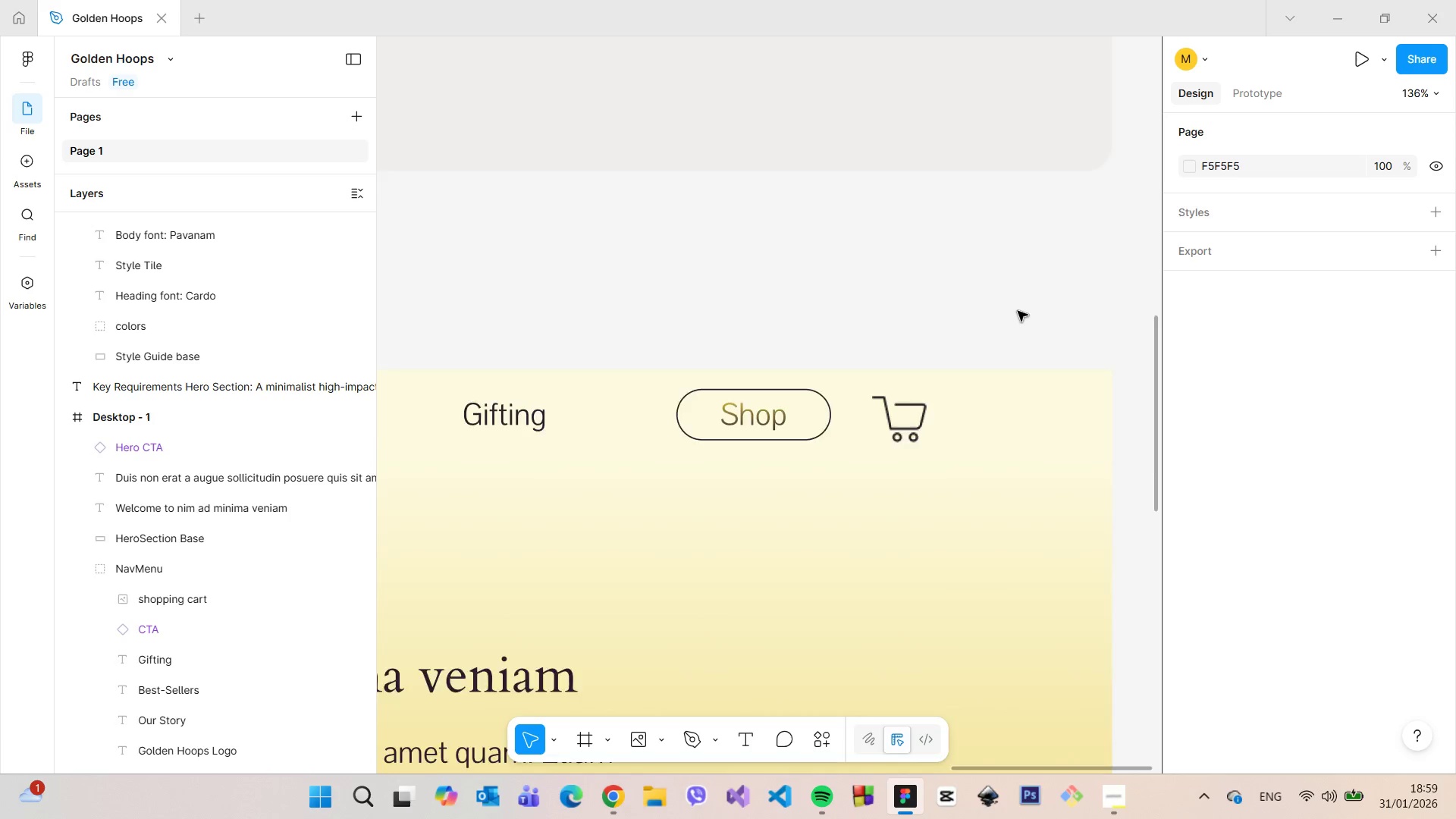 
scroll: coordinate [1042, 303], scroll_direction: up, amount: 1.0
 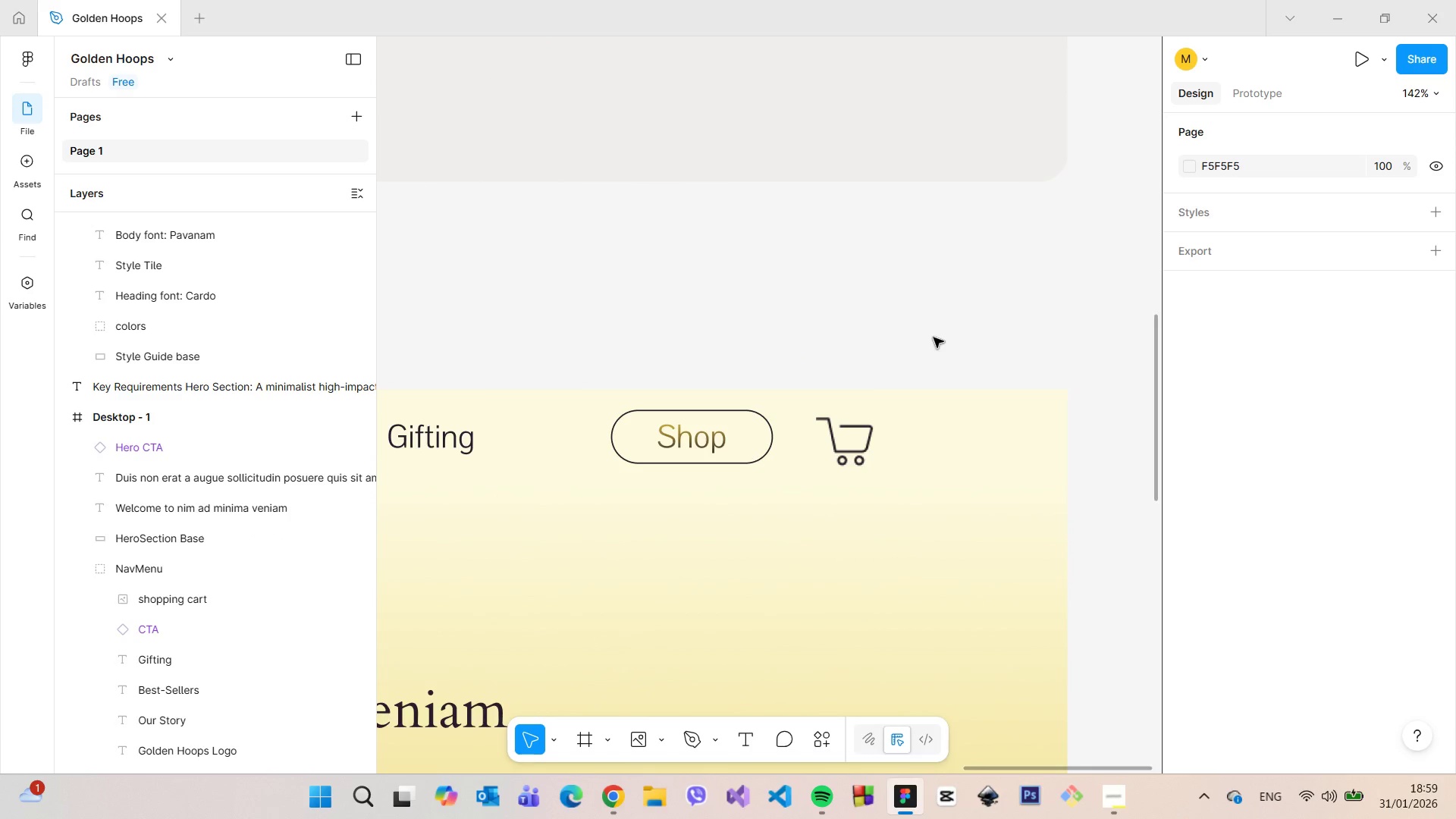 
wait(5.02)
 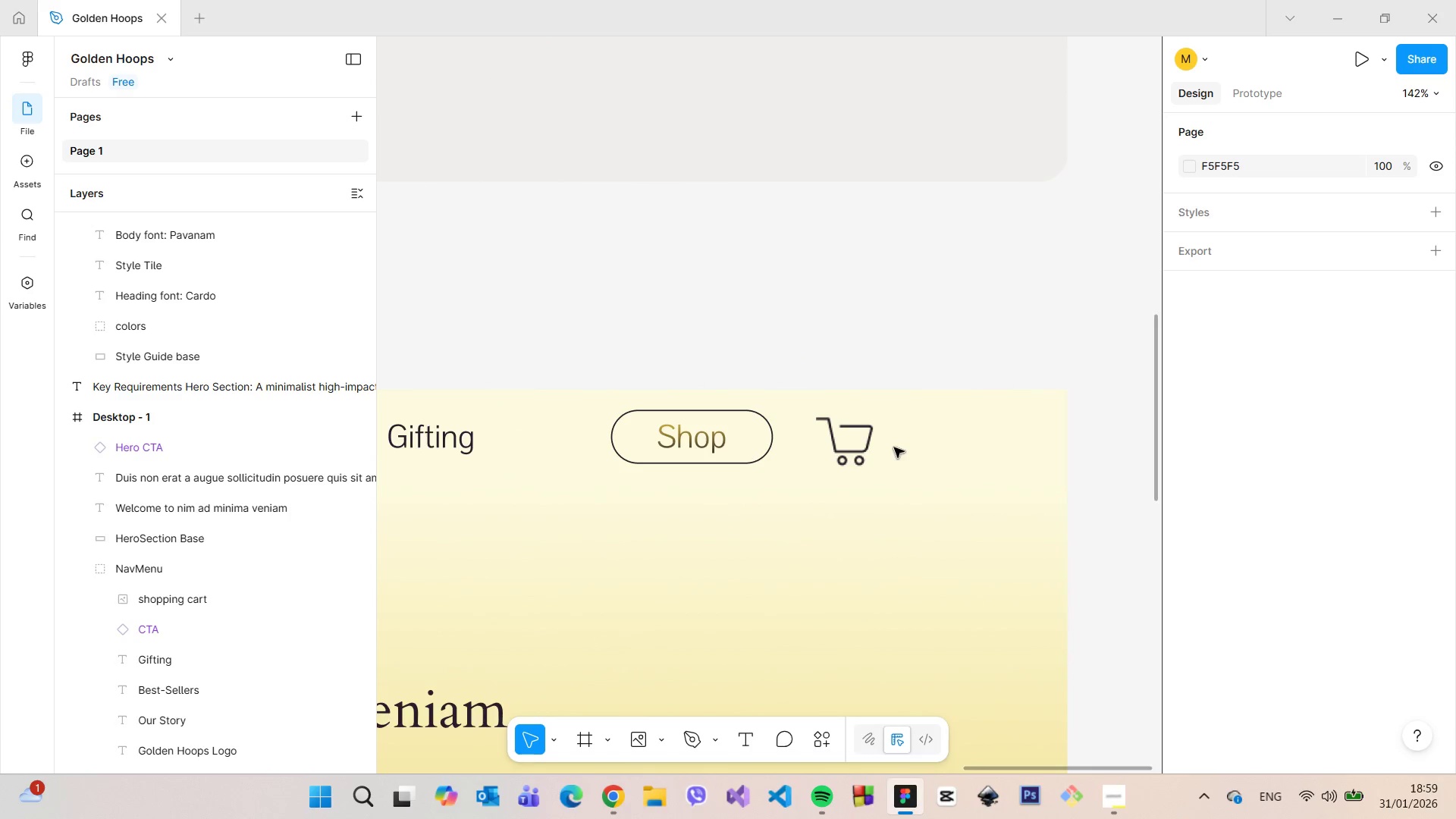 
double_click([856, 441])
 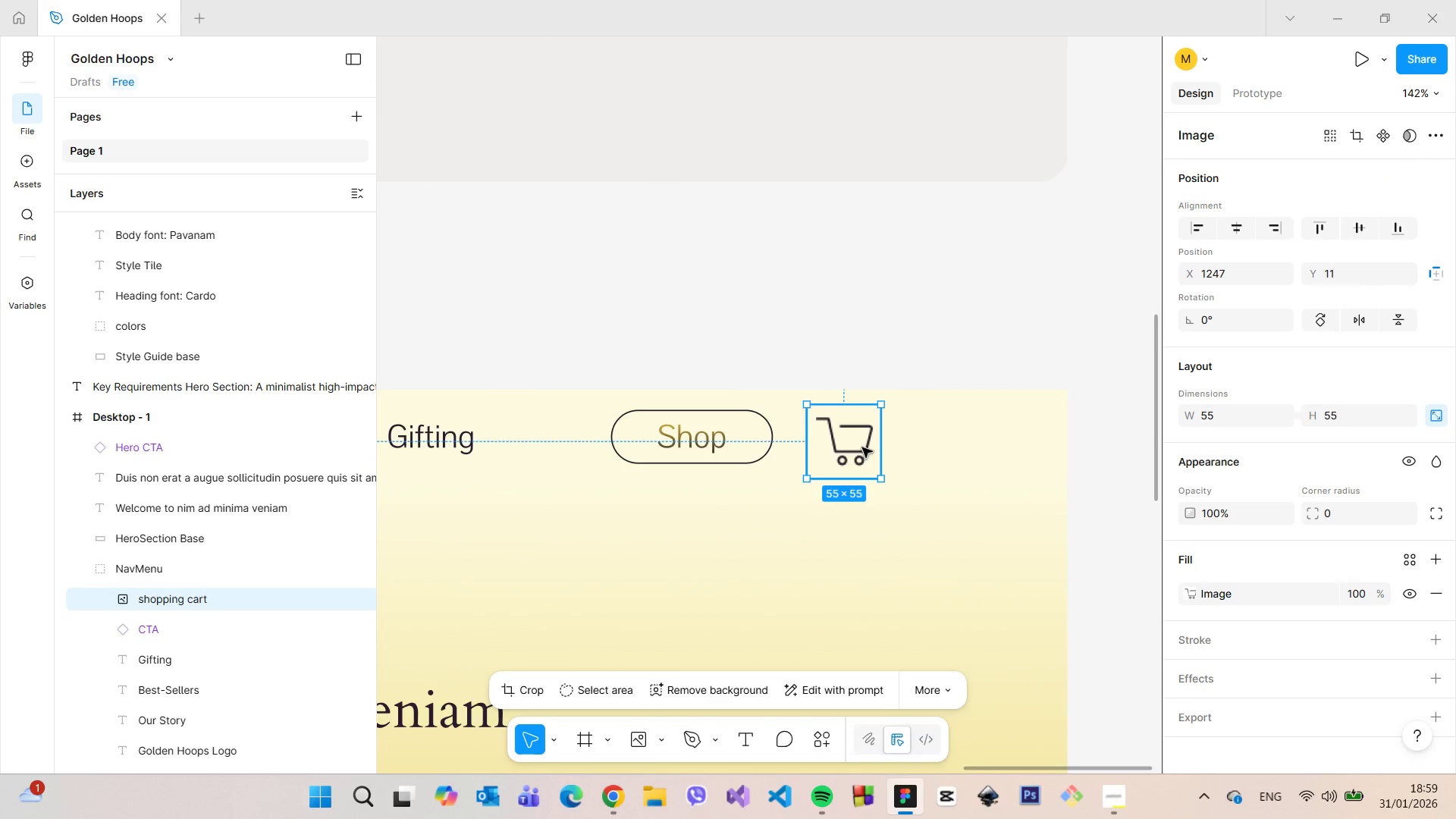 
hold_key(key=AltLeft, duration=0.64)
 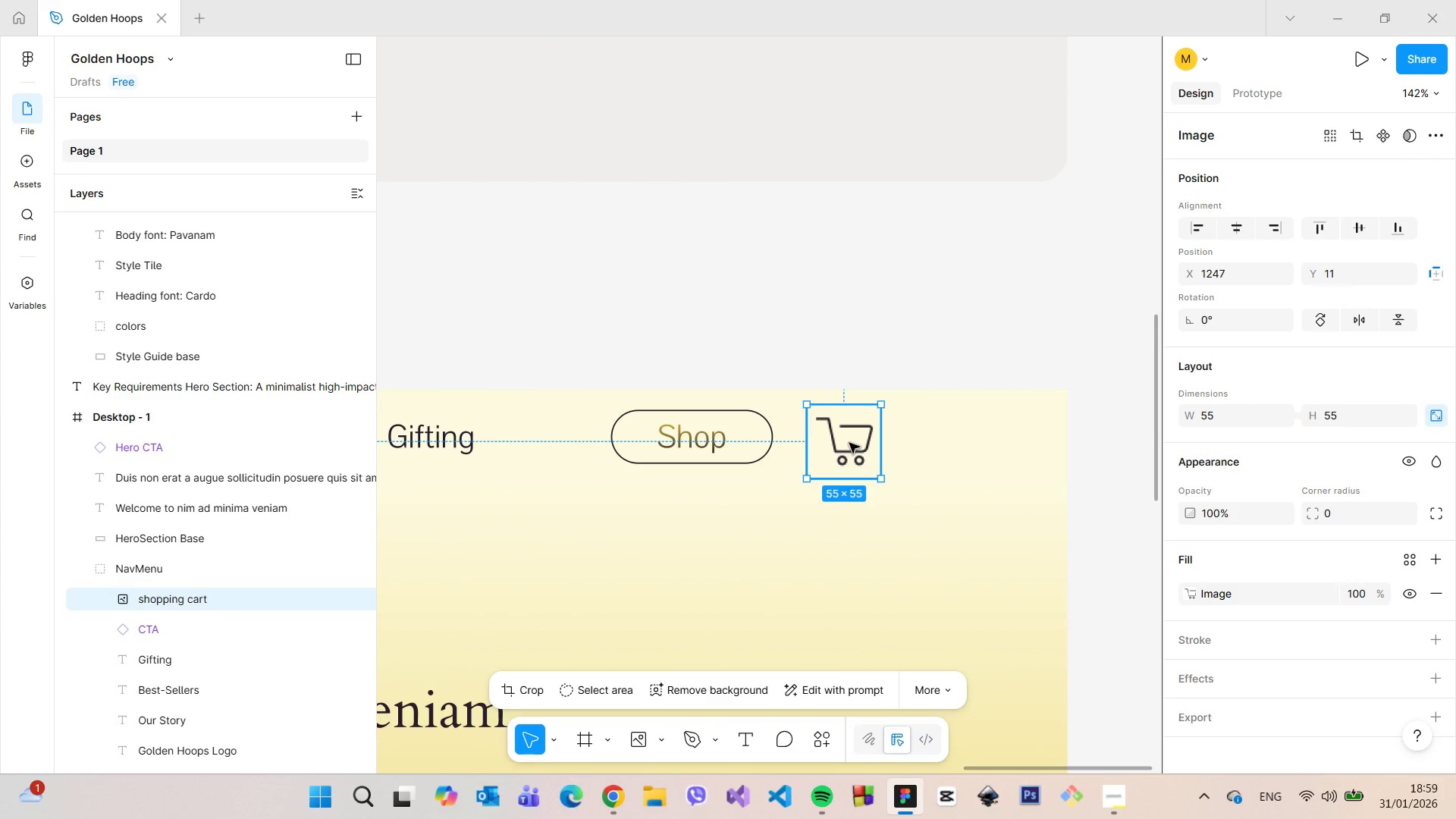 
left_click_drag(start_coordinate=[849, 443], to_coordinate=[872, 441])
 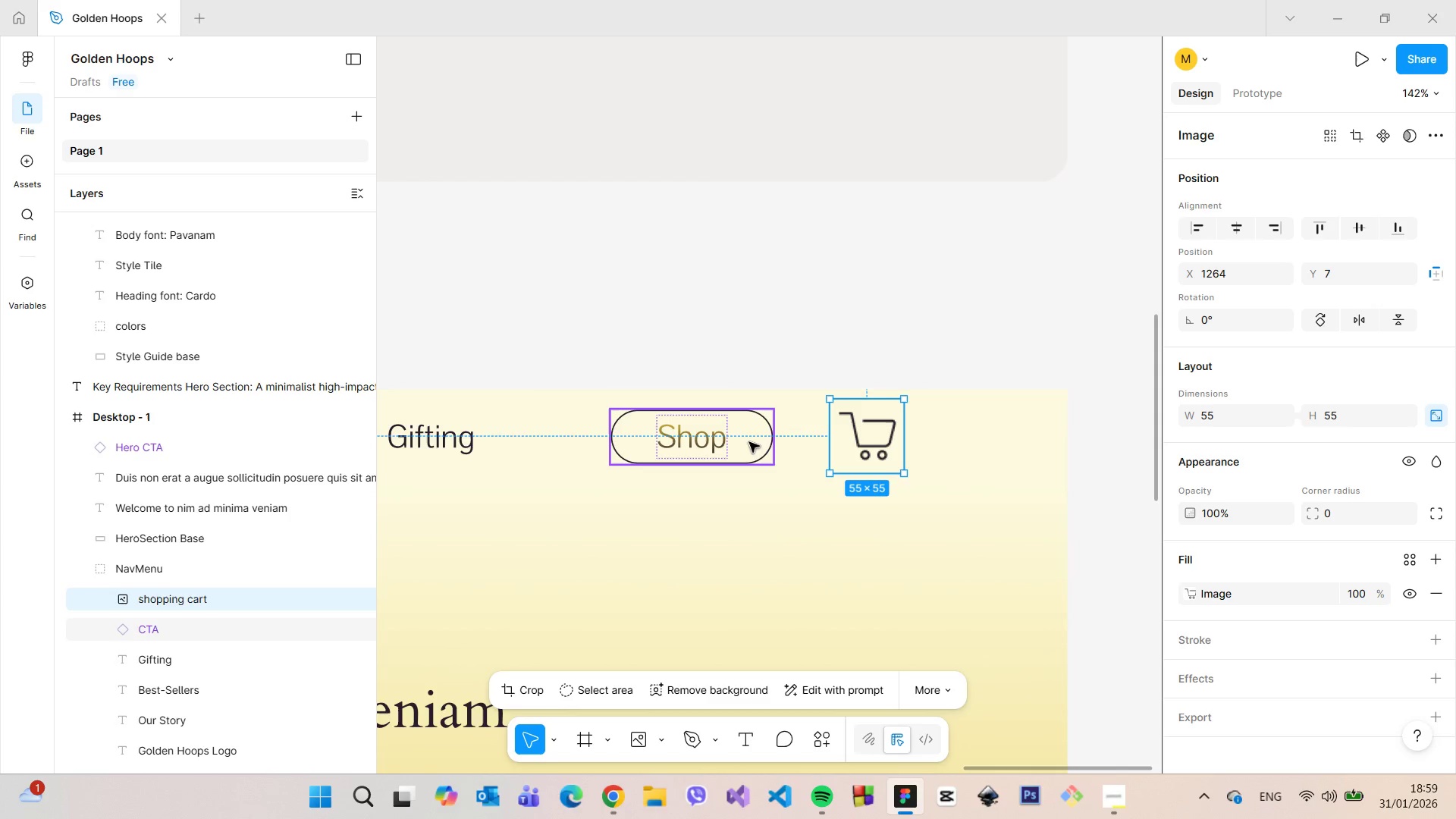 
hold_key(key=AltLeft, duration=0.88)
 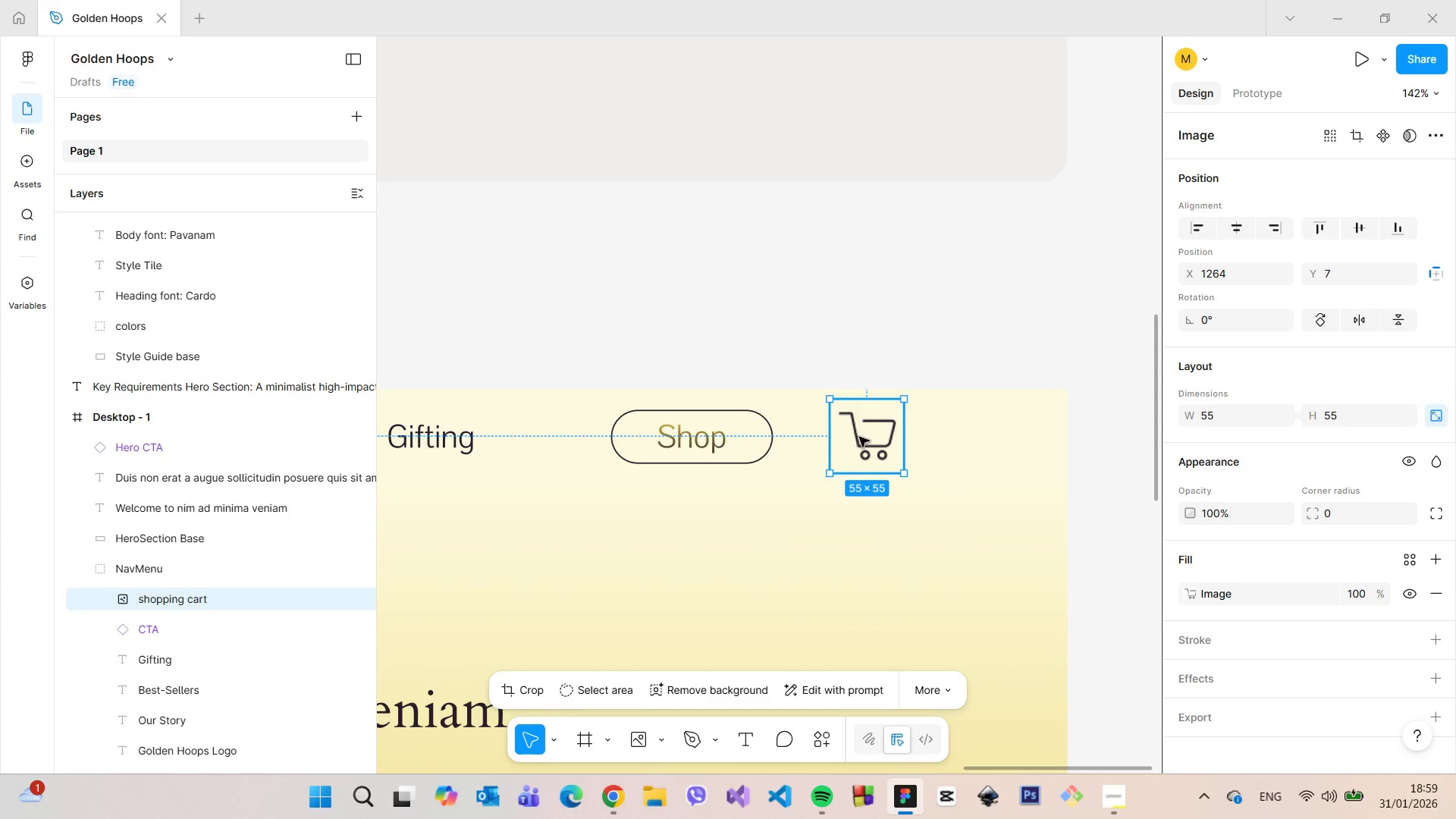 
left_click_drag(start_coordinate=[860, 437], to_coordinate=[868, 438])
 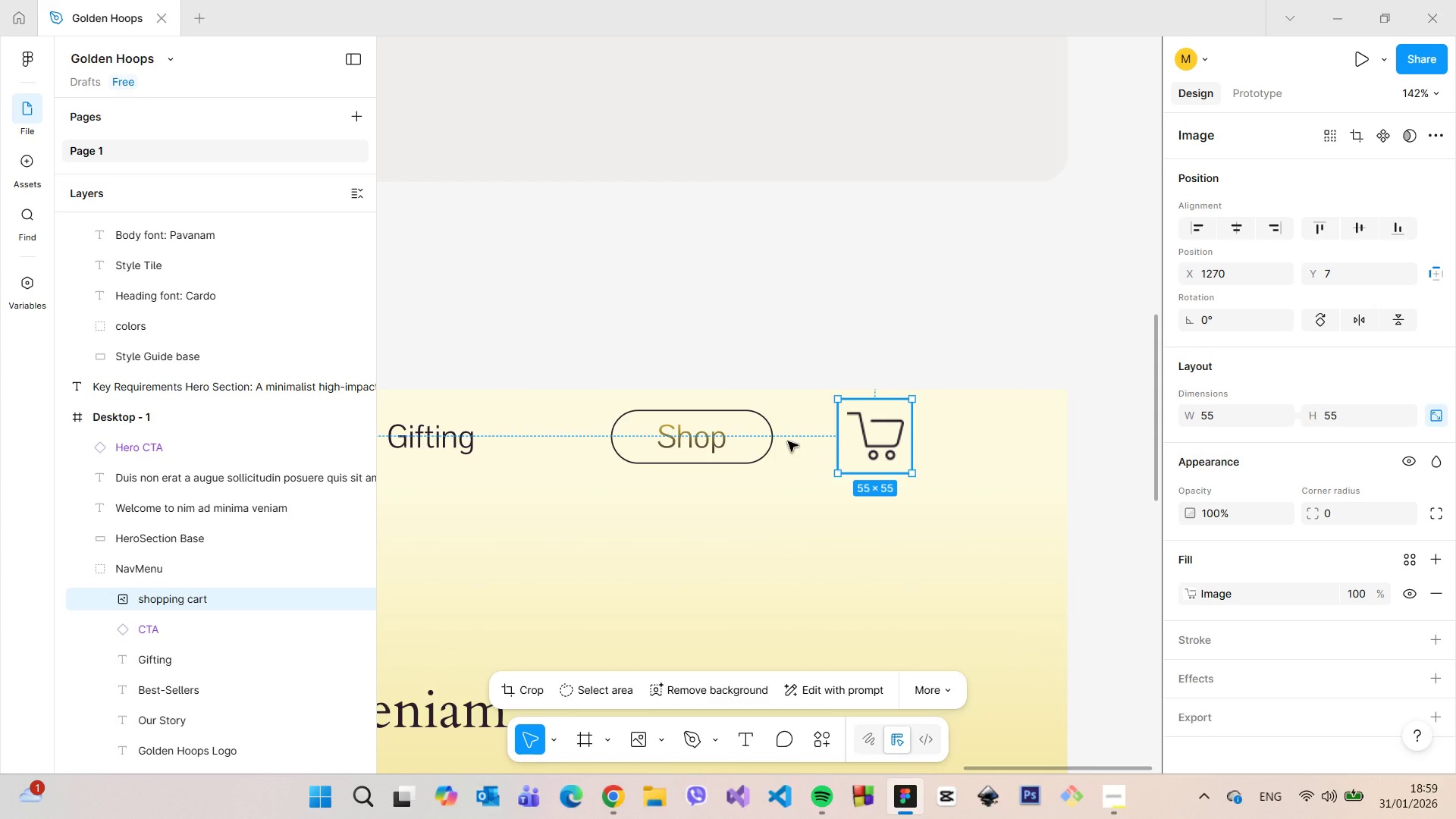 
hold_key(key=AltLeft, duration=1.24)
 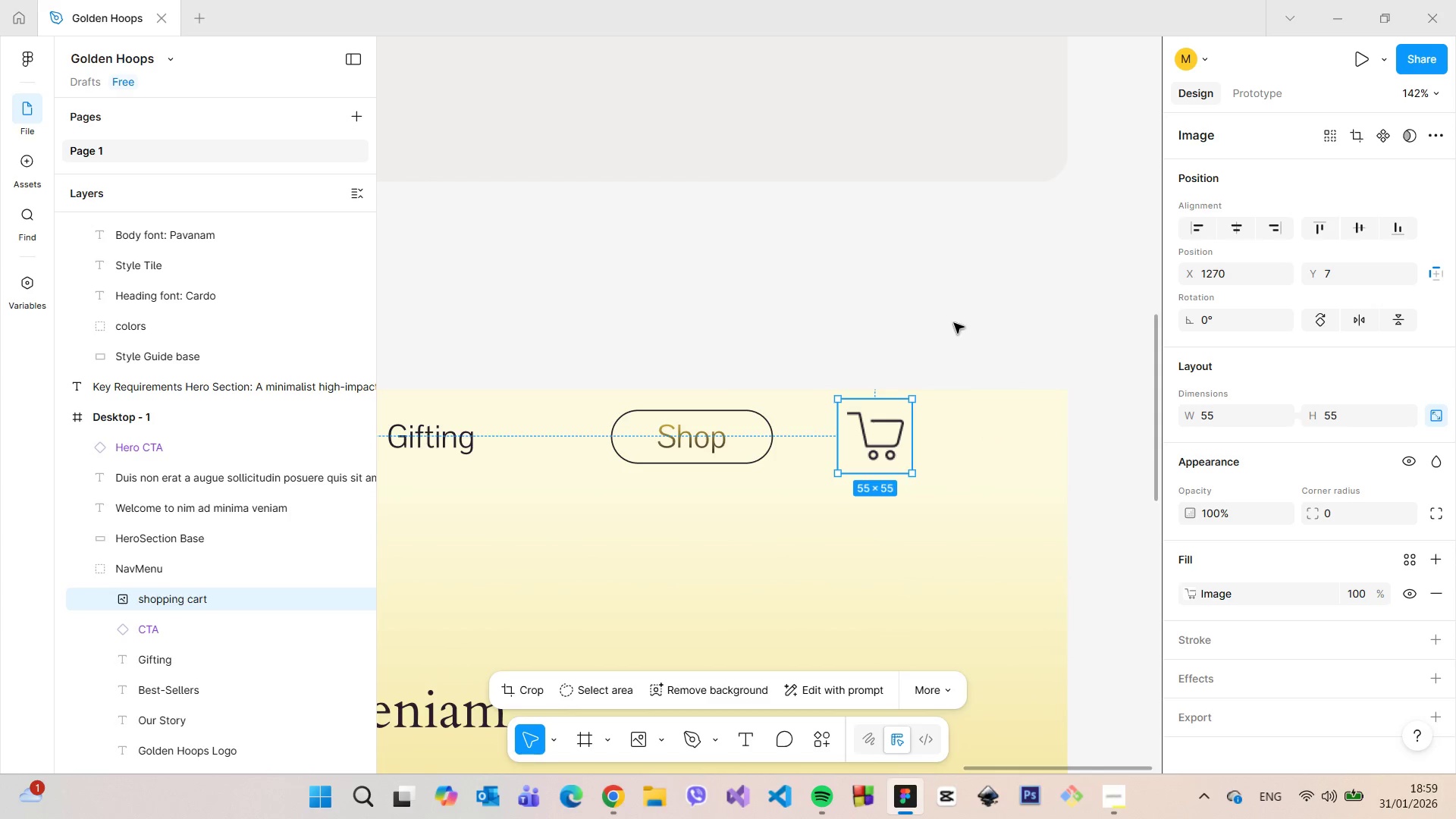 
left_click([954, 323])
 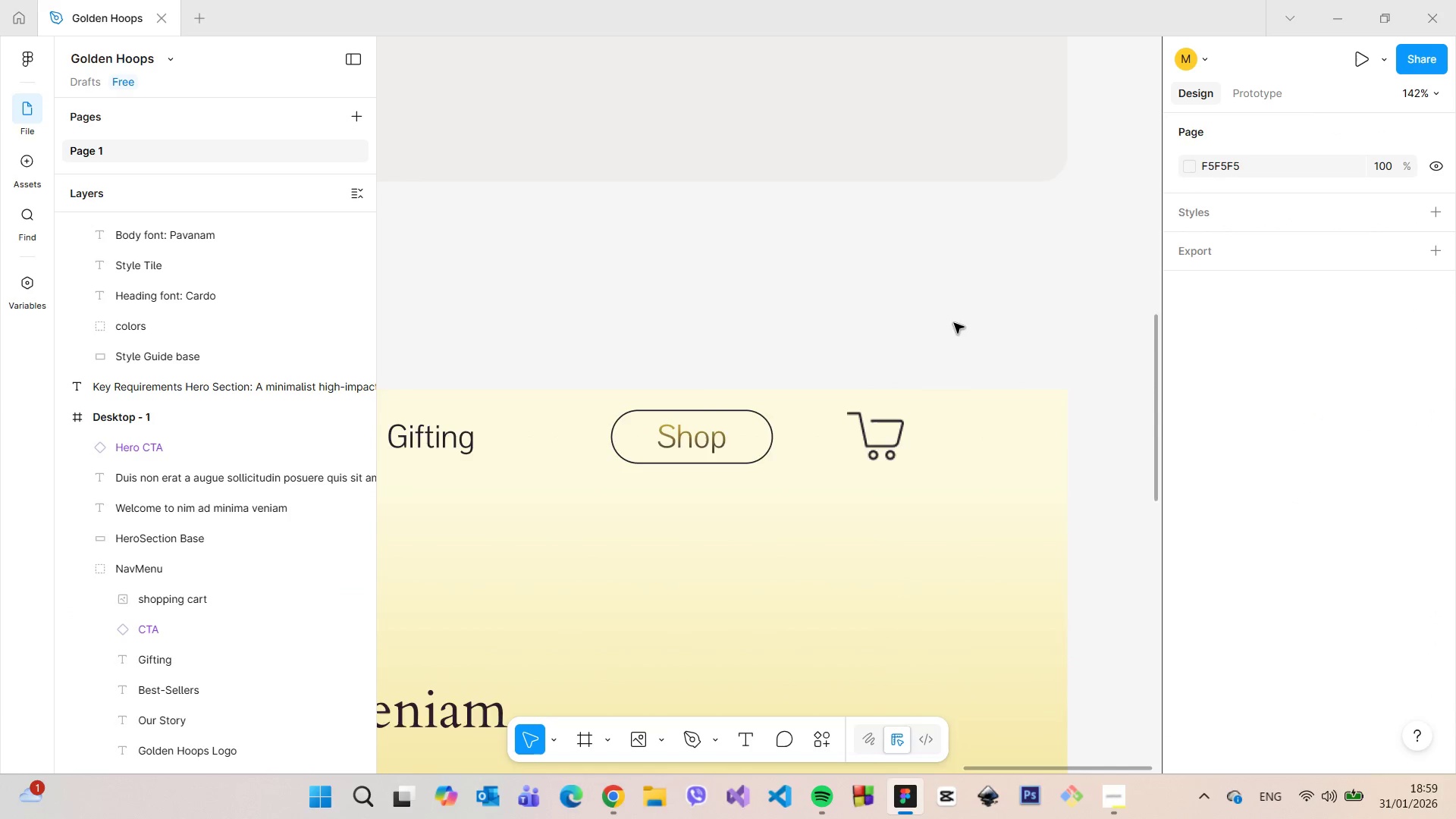 
scroll: coordinate [954, 323], scroll_direction: down, amount: 9.0
 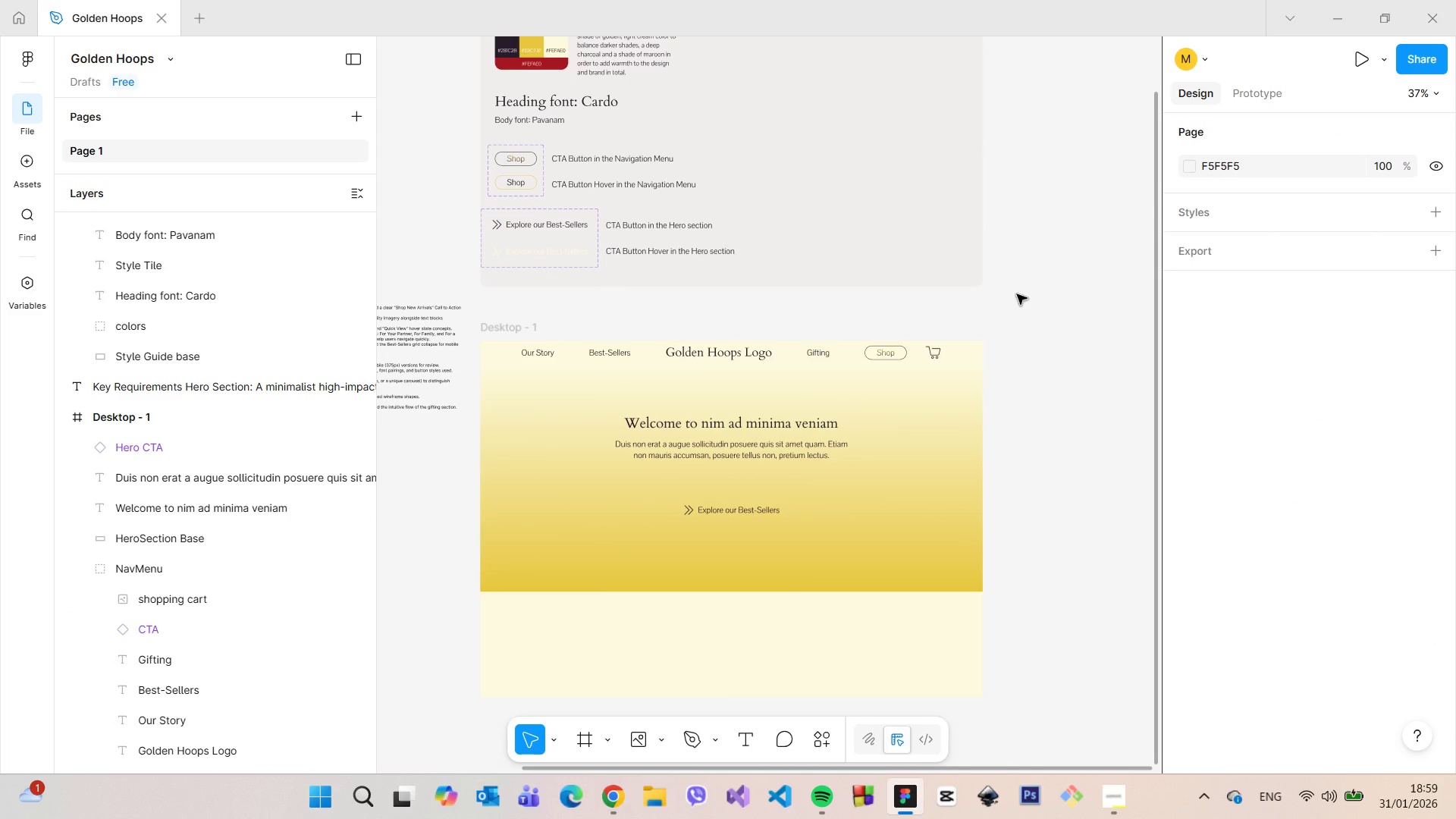 
wait(6.33)
 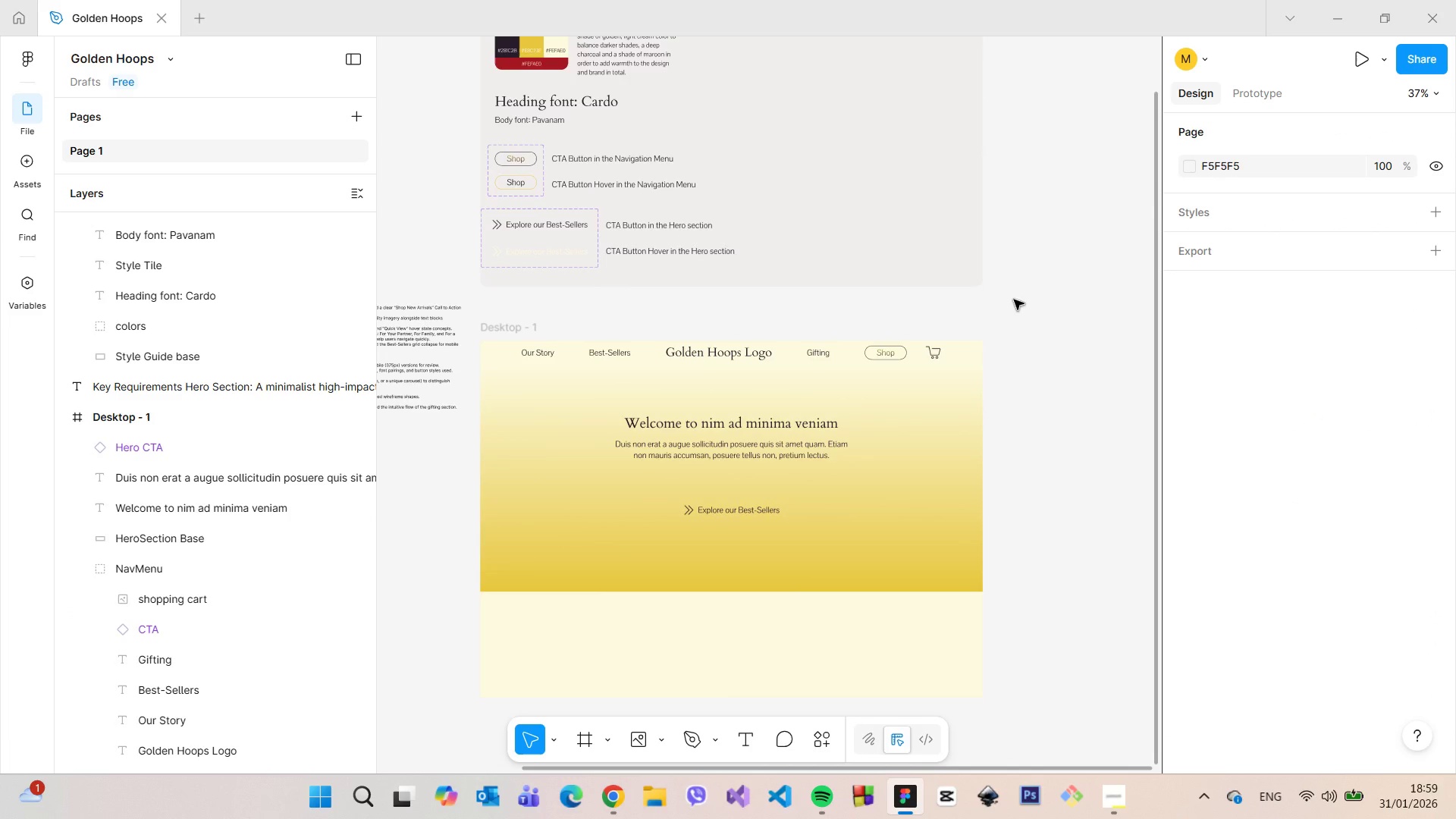 
double_click([893, 353])
 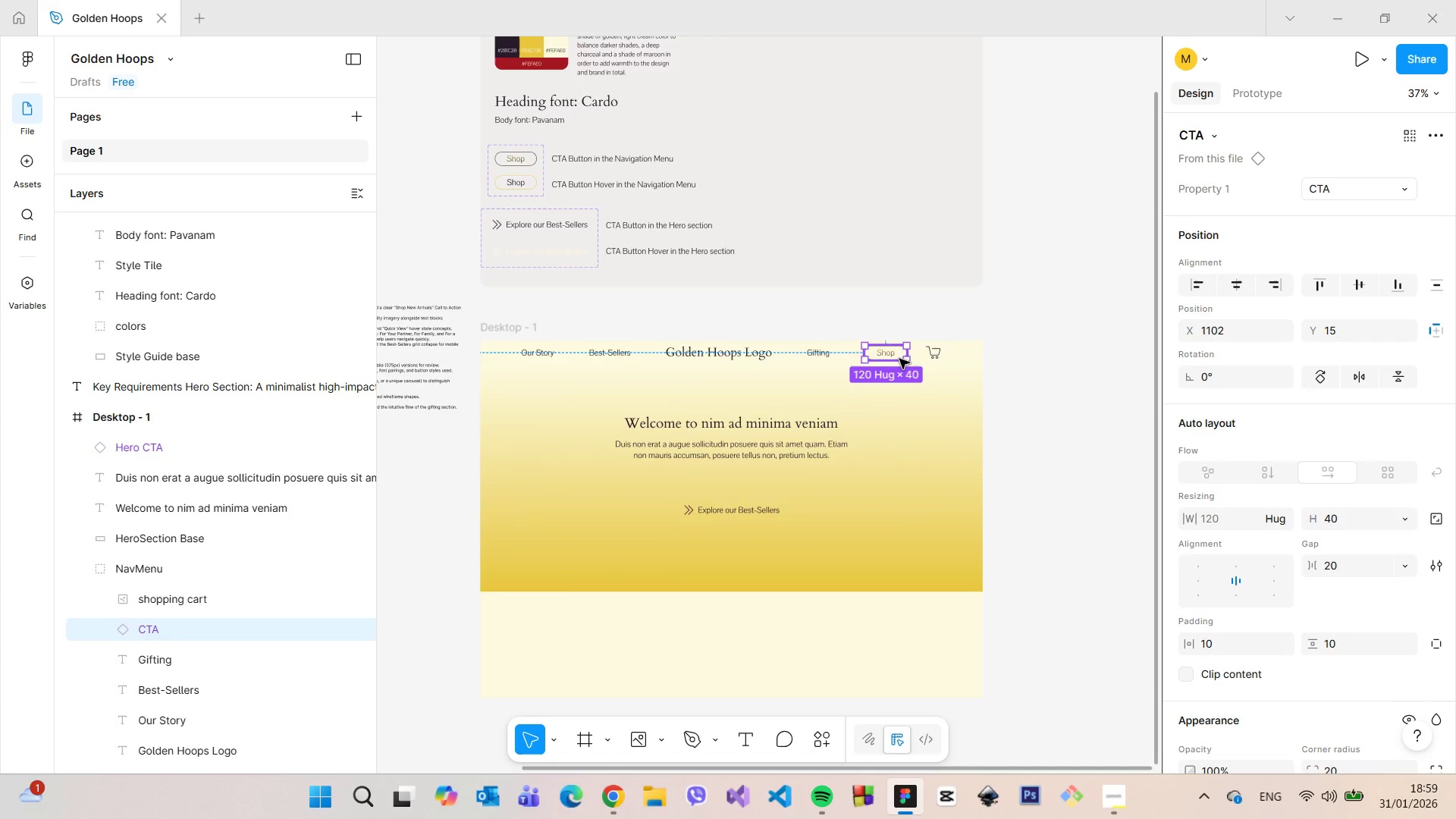 
left_click_drag(start_coordinate=[893, 354], to_coordinate=[563, 397])
 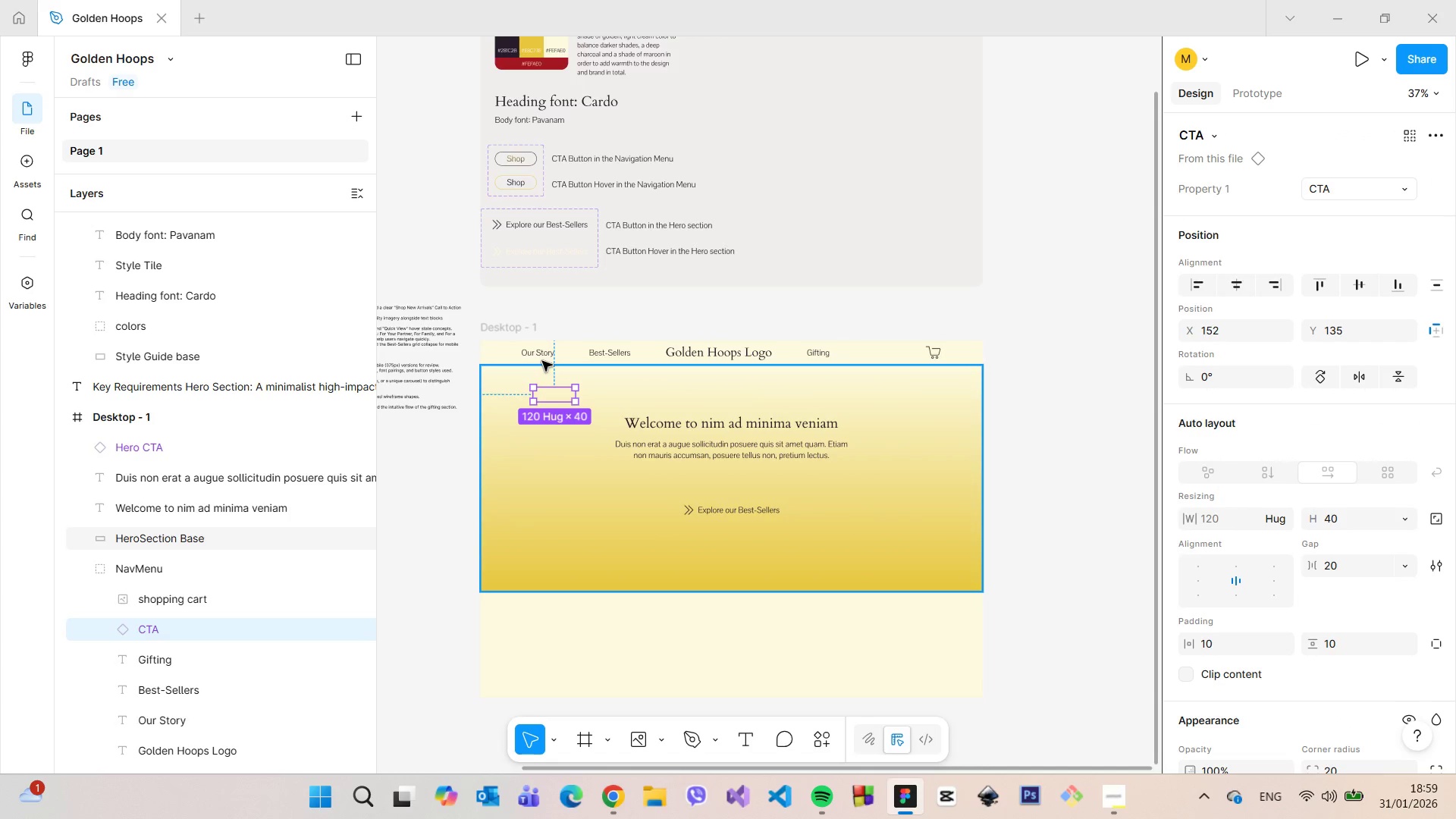 
left_click([542, 361])
 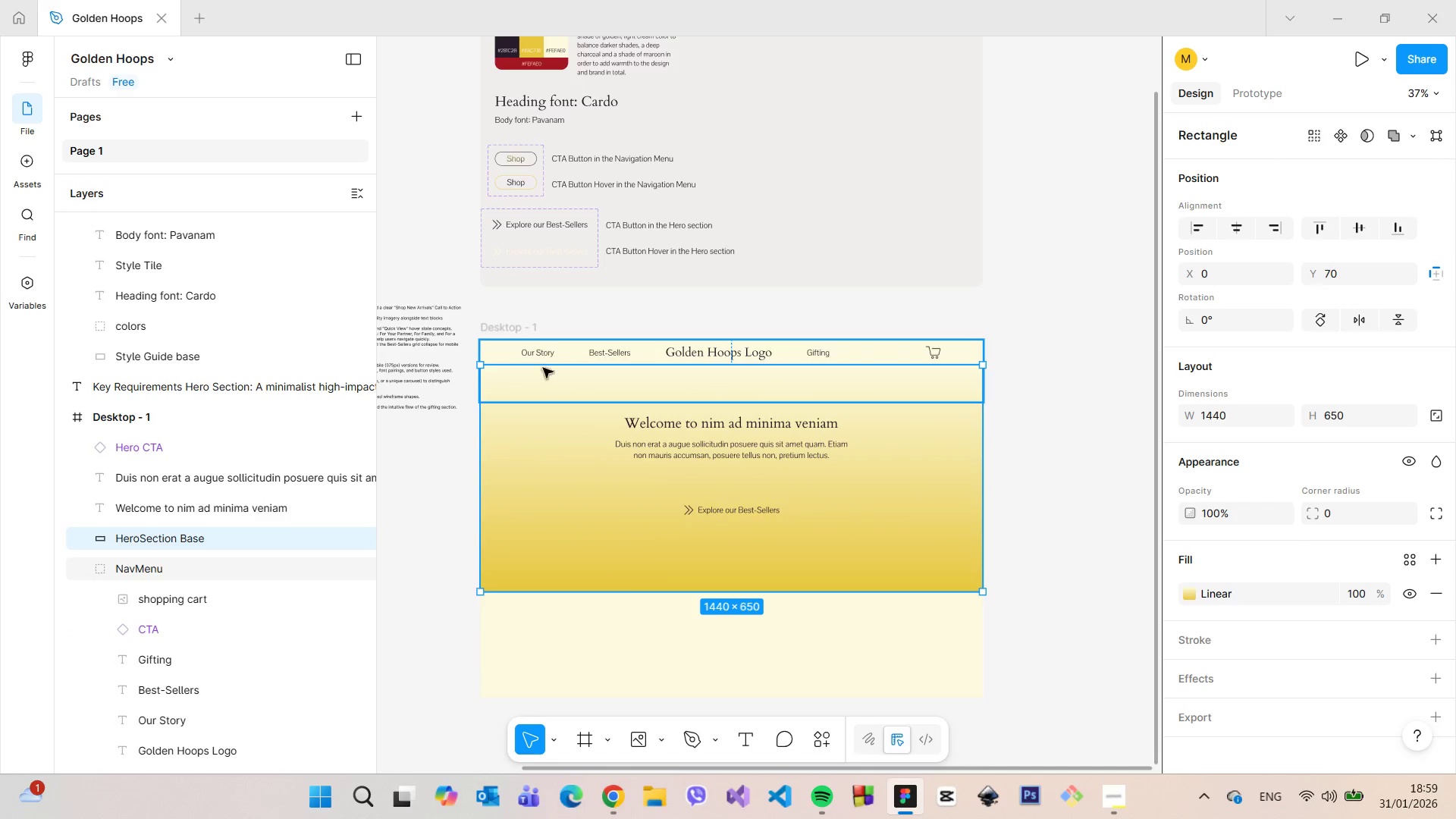 
scroll: coordinate [547, 388], scroll_direction: up, amount: 8.0
 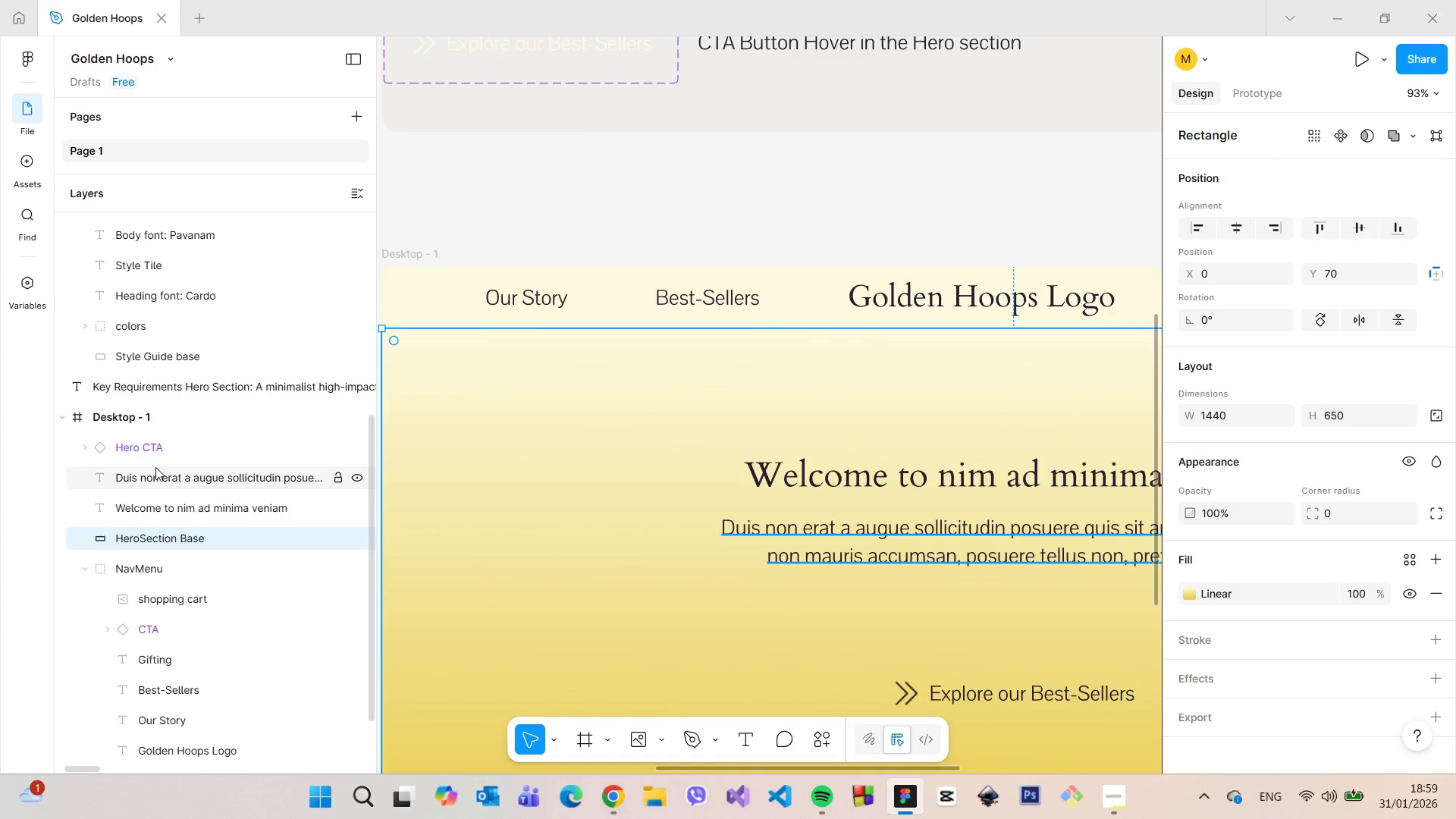 
scroll: coordinate [154, 469], scroll_direction: down, amount: 1.0
 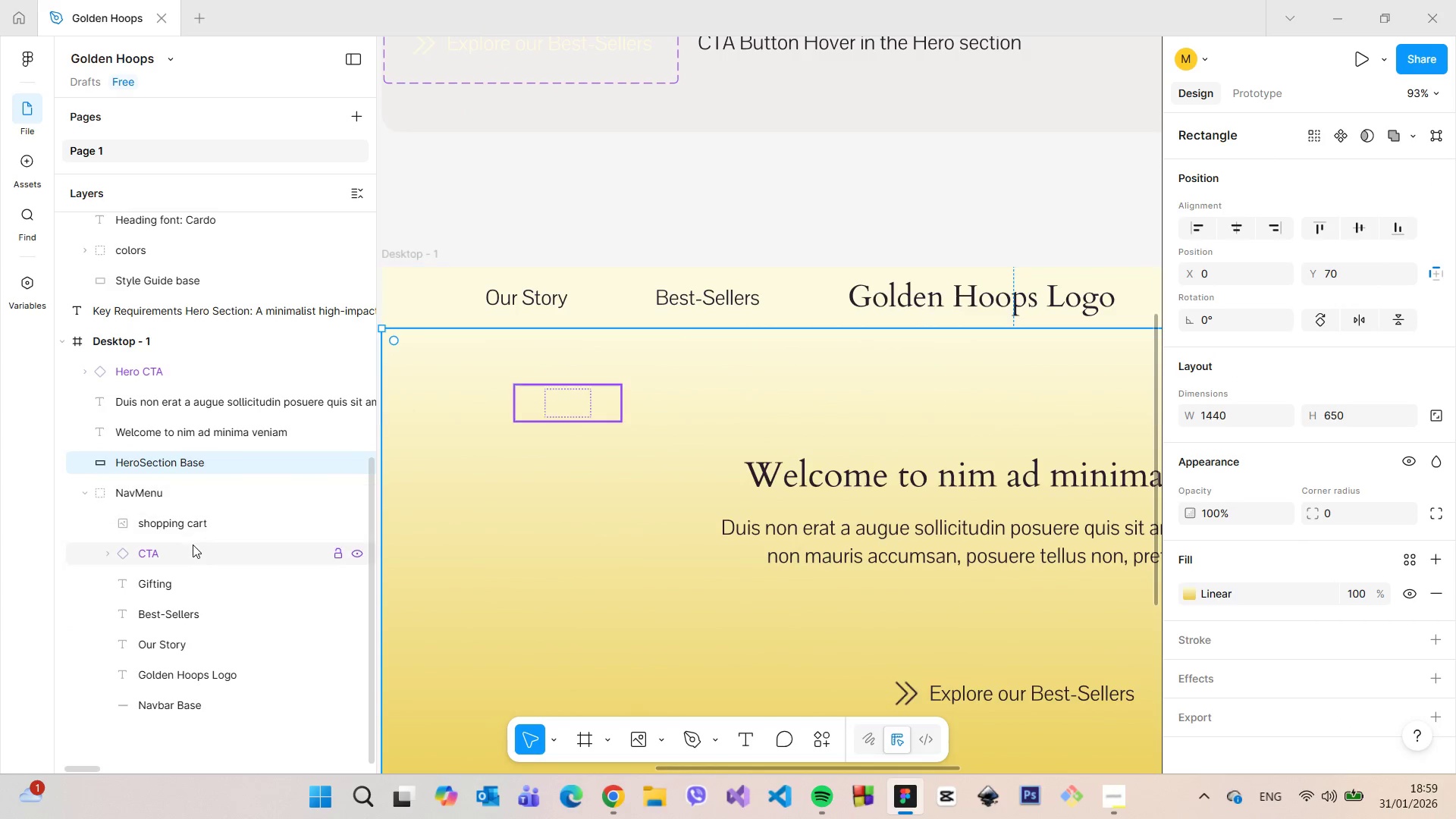 
left_click([193, 544])
 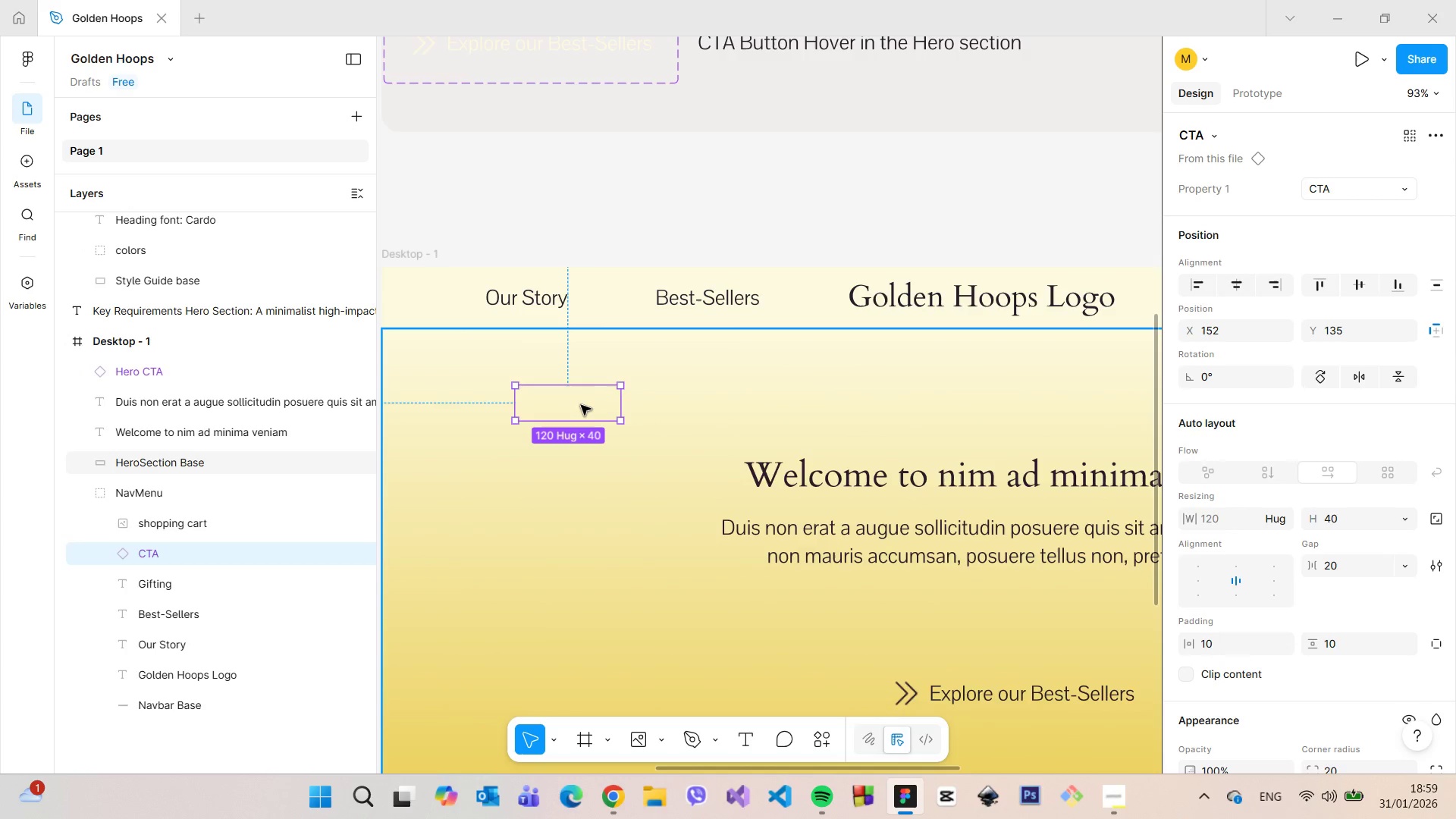 
left_click_drag(start_coordinate=[578, 405], to_coordinate=[460, 300])
 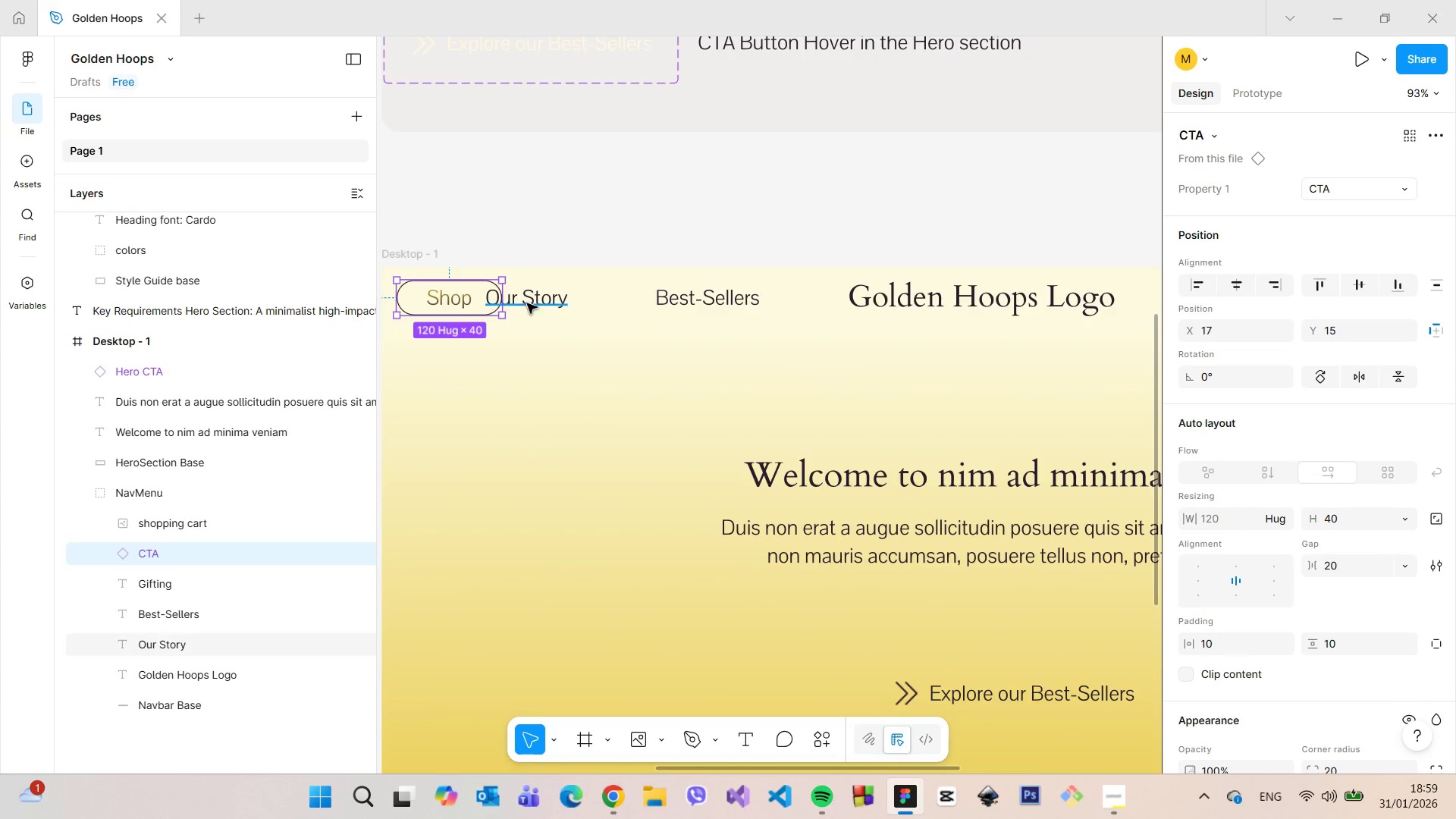 
left_click([527, 303])
 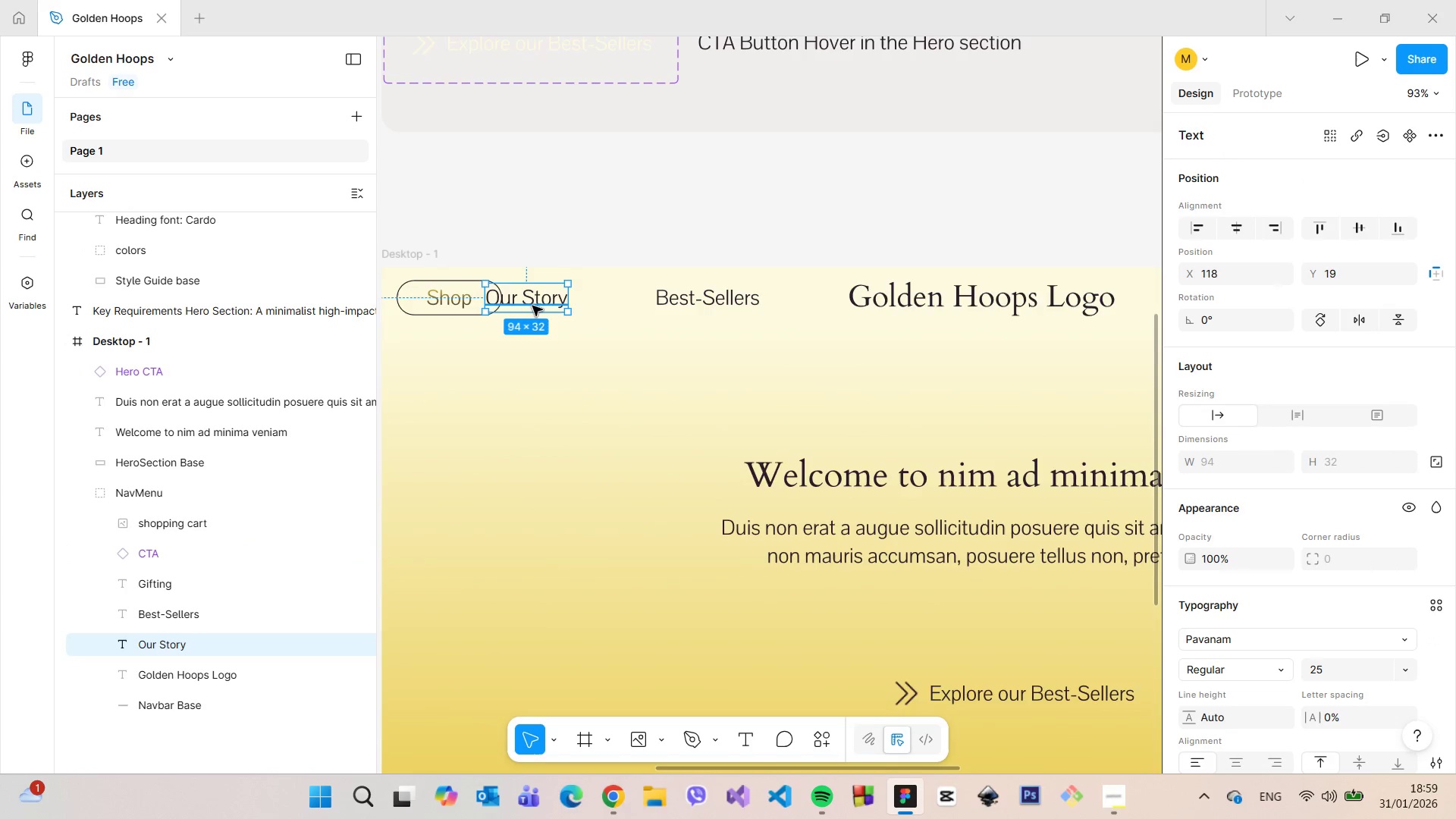 
scroll: coordinate [532, 306], scroll_direction: down, amount: 4.0
 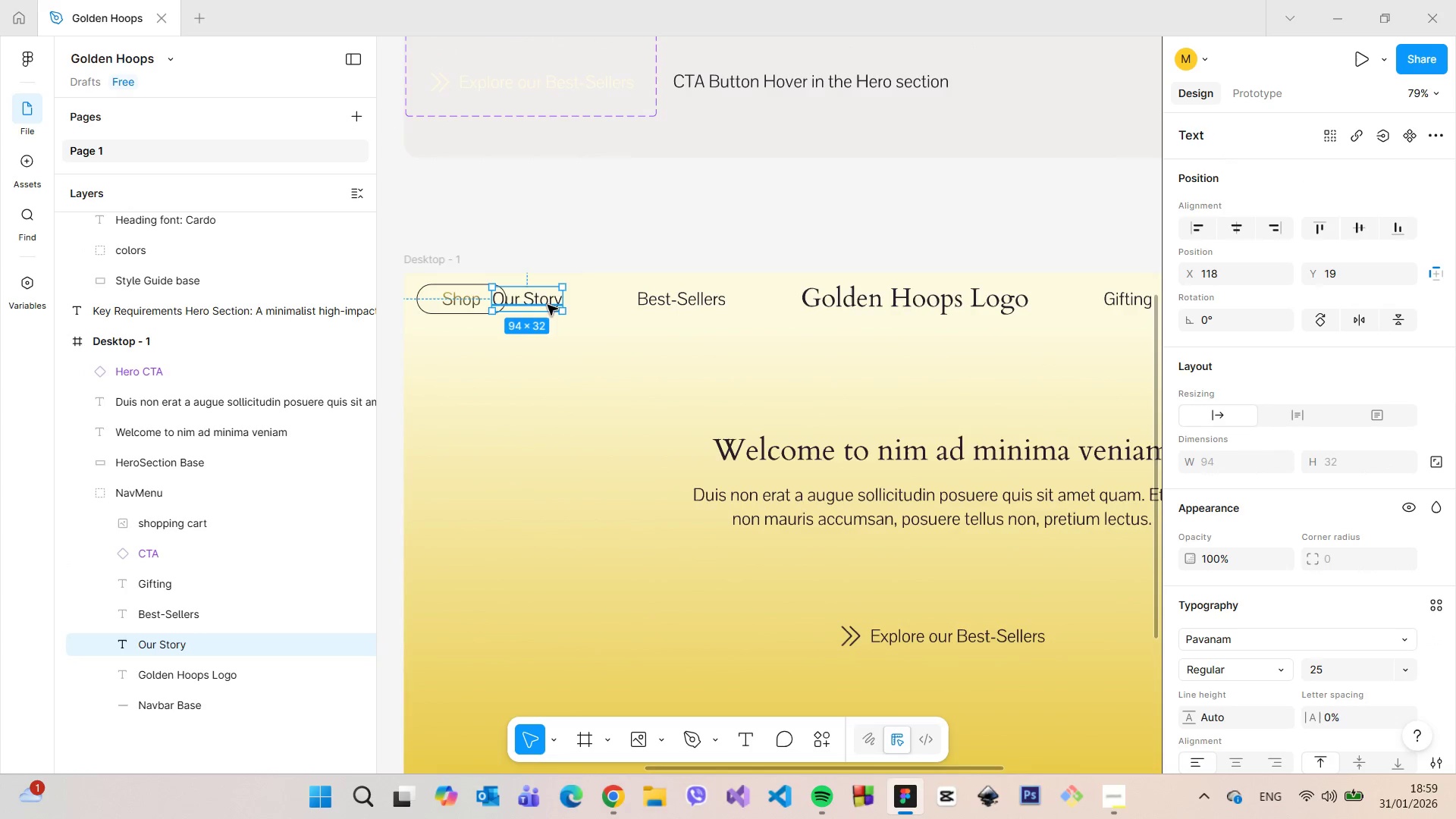 
left_click_drag(start_coordinate=[538, 302], to_coordinate=[977, 301])
 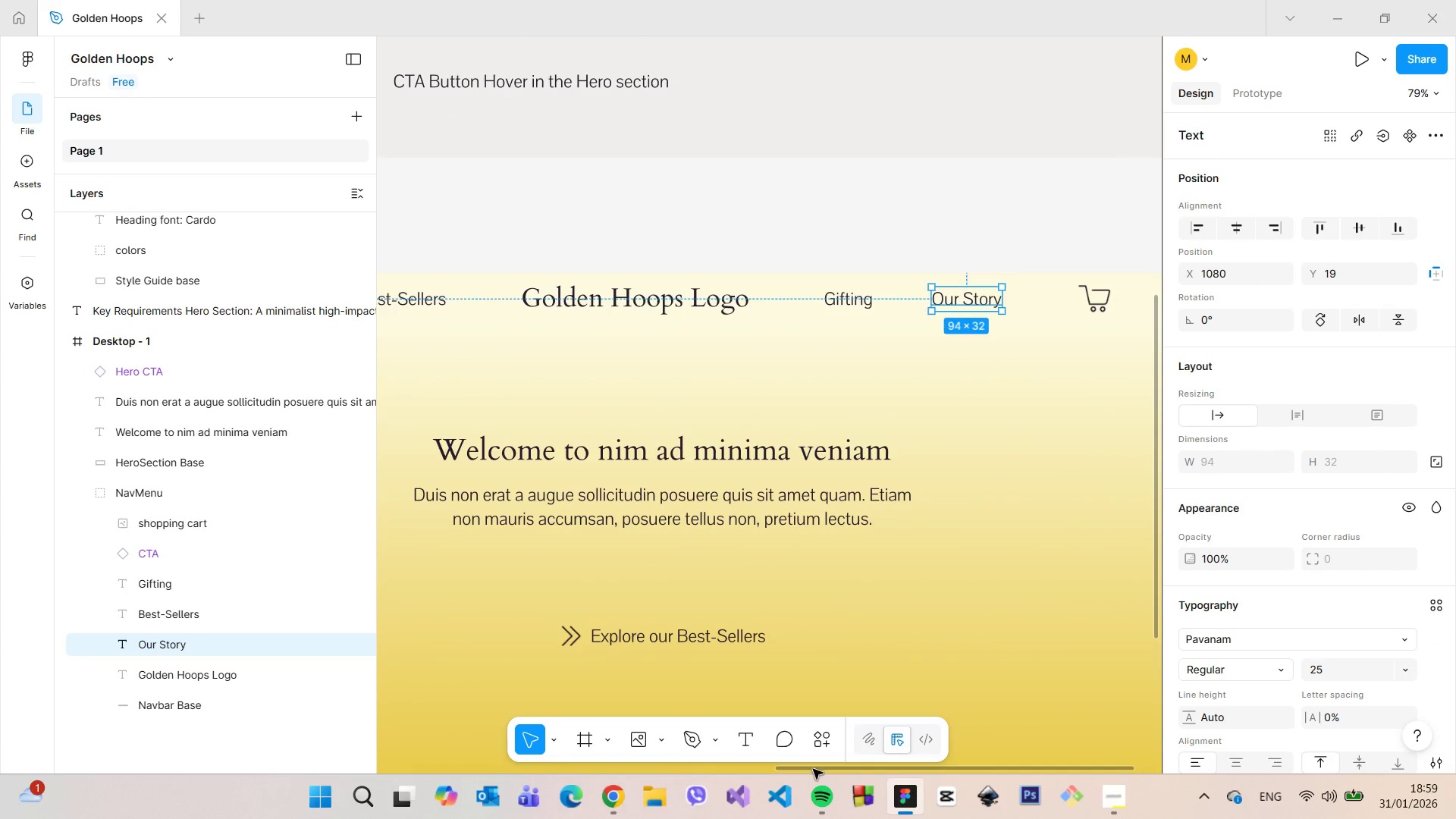 
left_click_drag(start_coordinate=[813, 768], to_coordinate=[628, 723])
 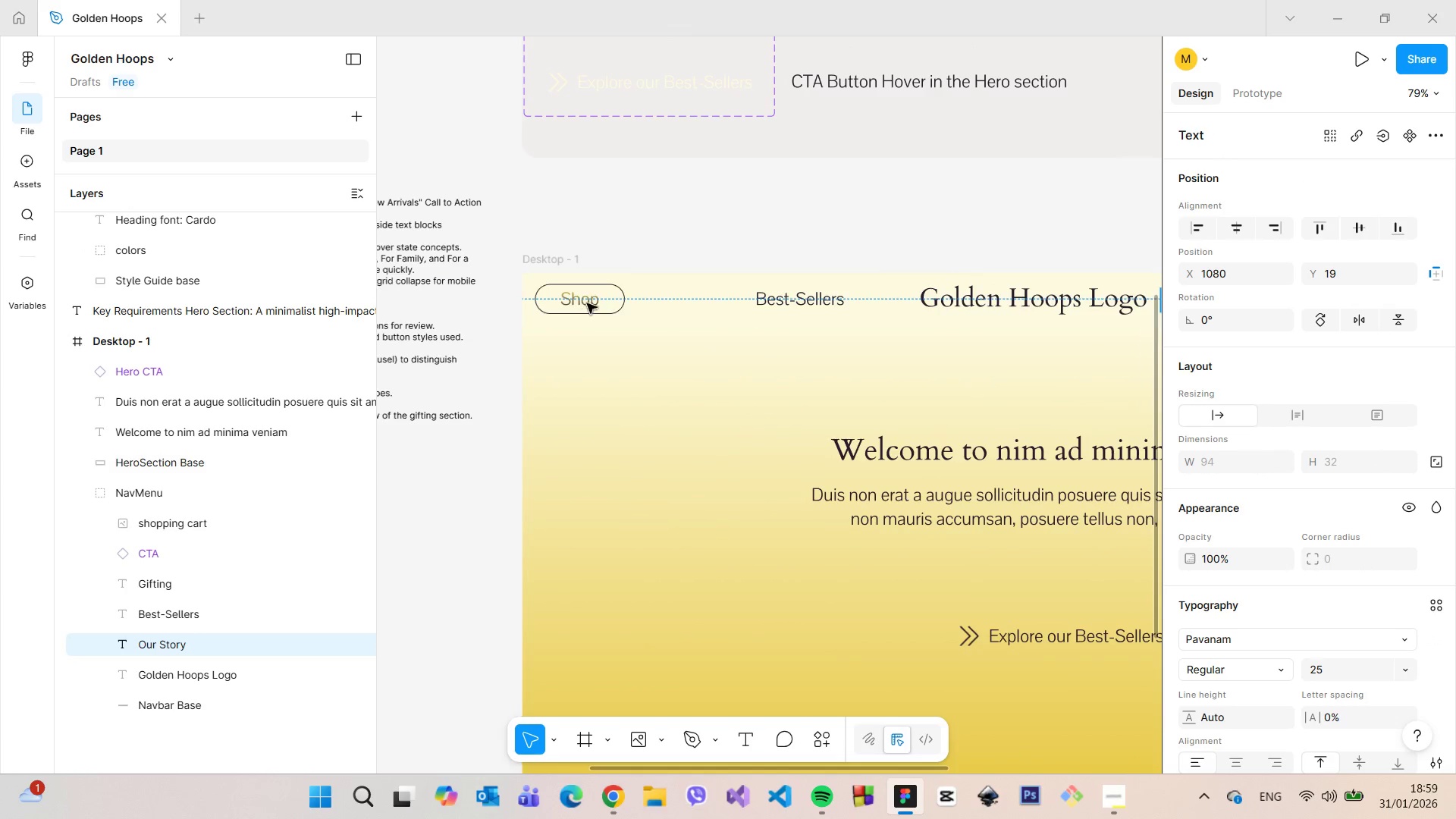 
left_click([588, 302])
 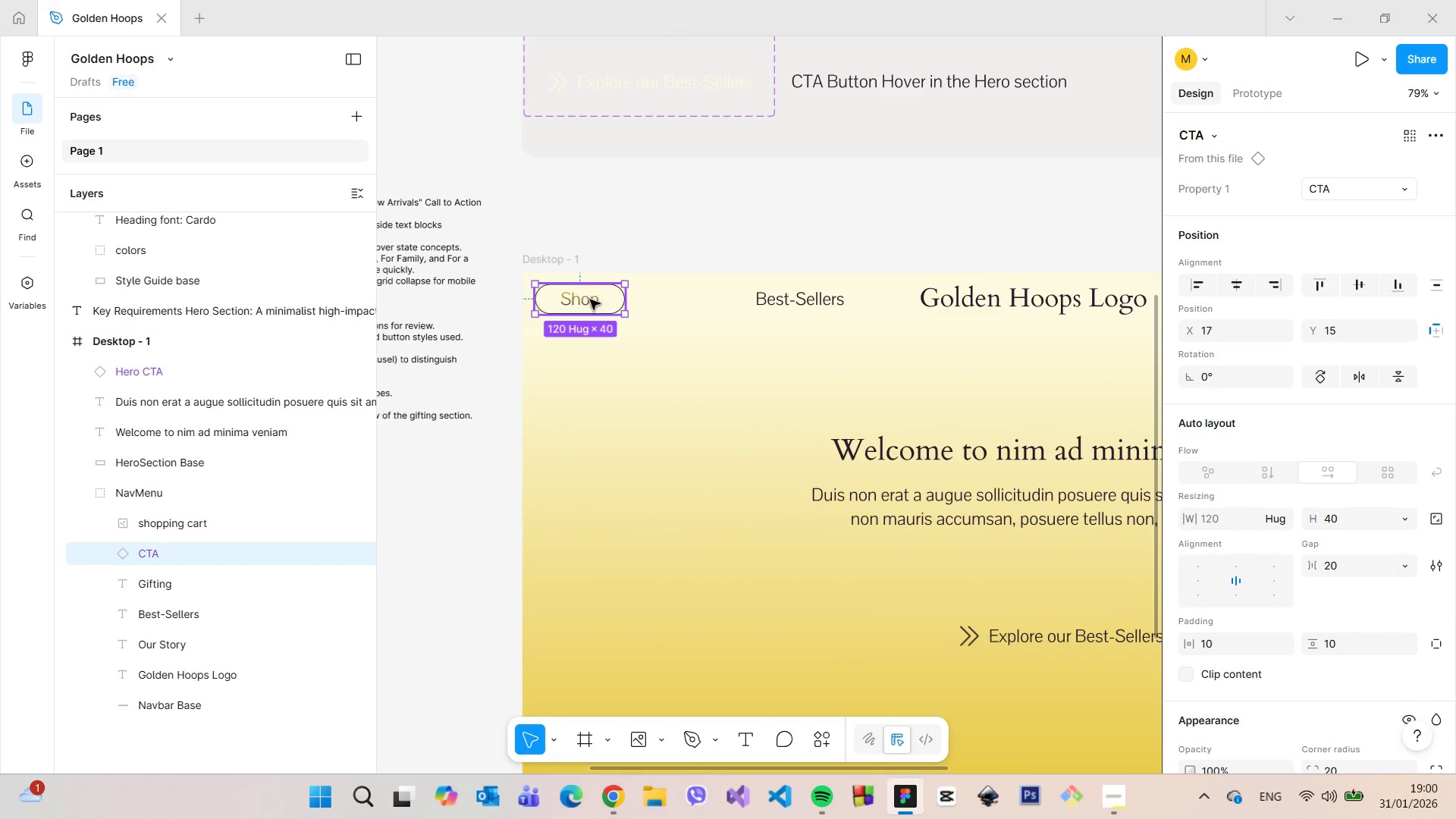 
left_click_drag(start_coordinate=[588, 298], to_coordinate=[643, 299])
 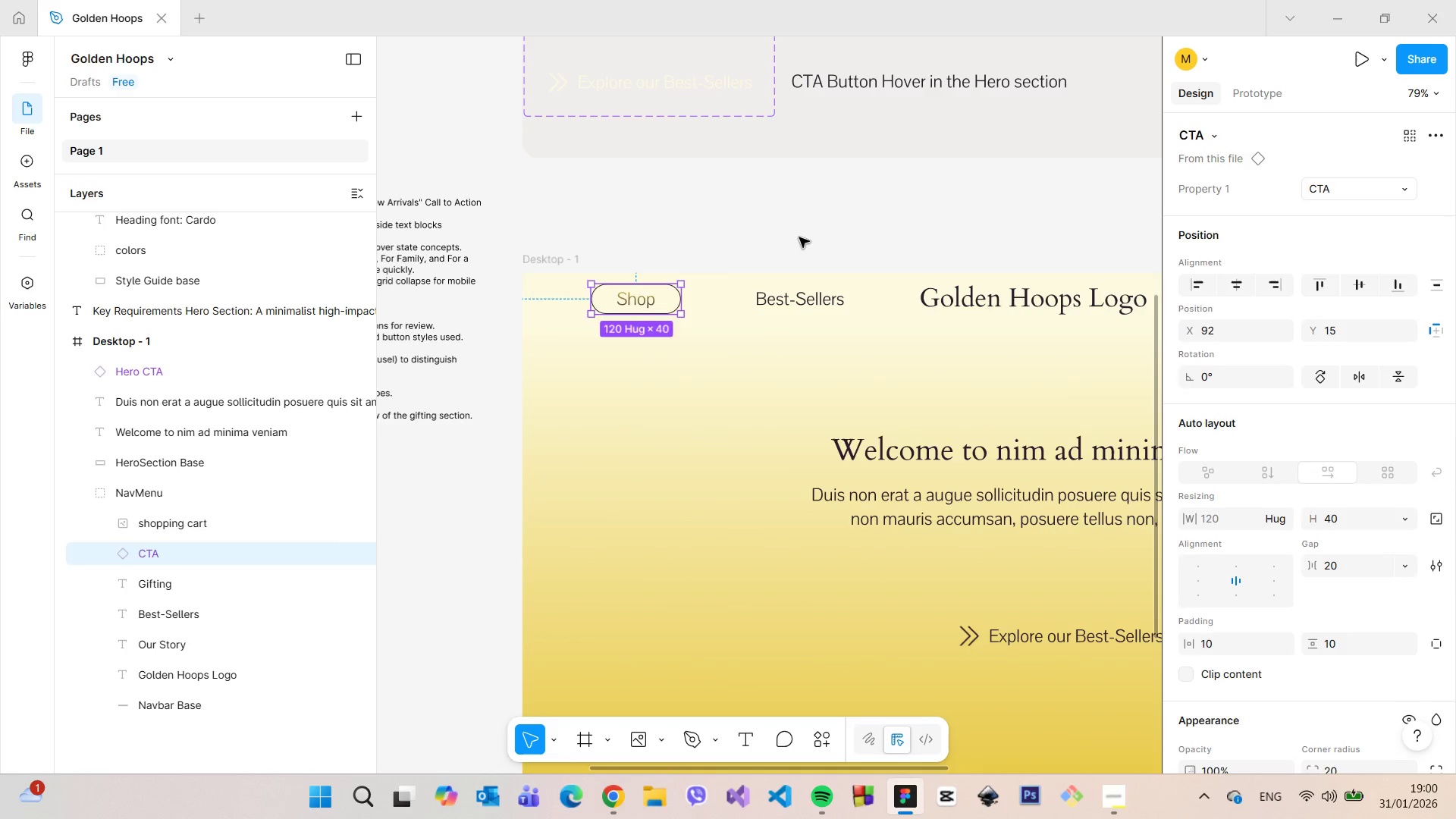 
left_click([799, 237])
 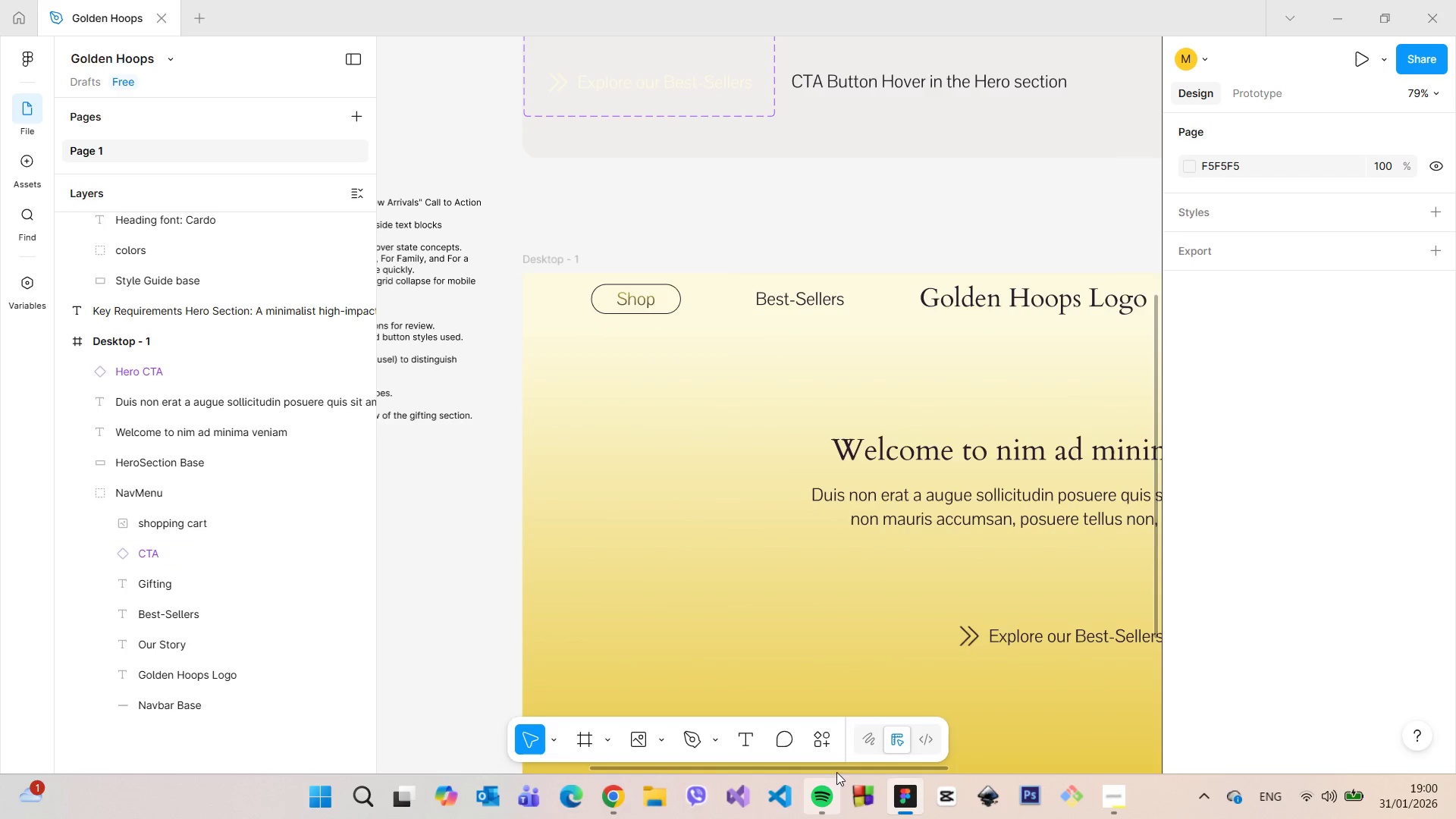 
left_click_drag(start_coordinate=[835, 770], to_coordinate=[1055, 723])
 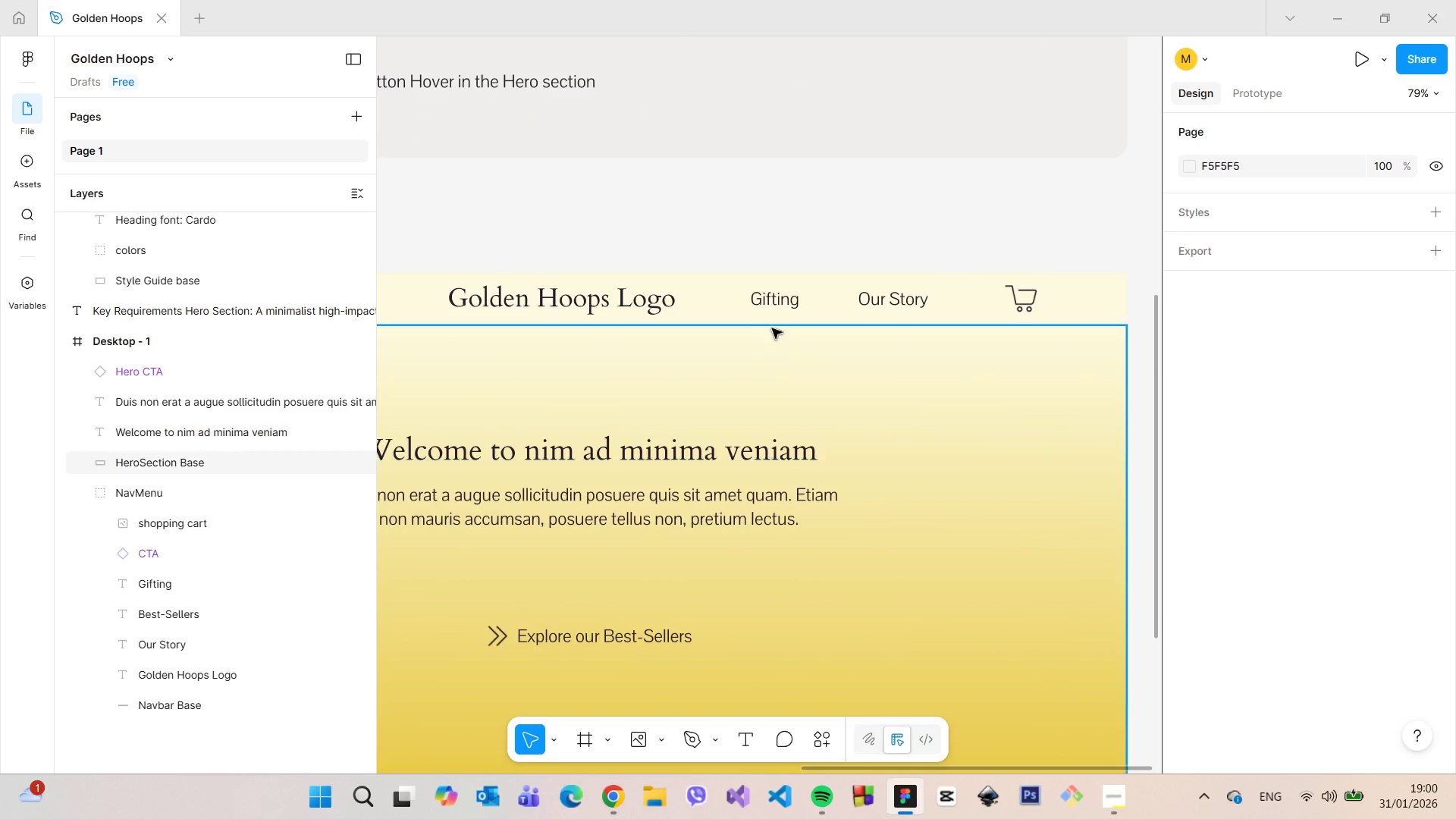 
left_click([773, 307])
 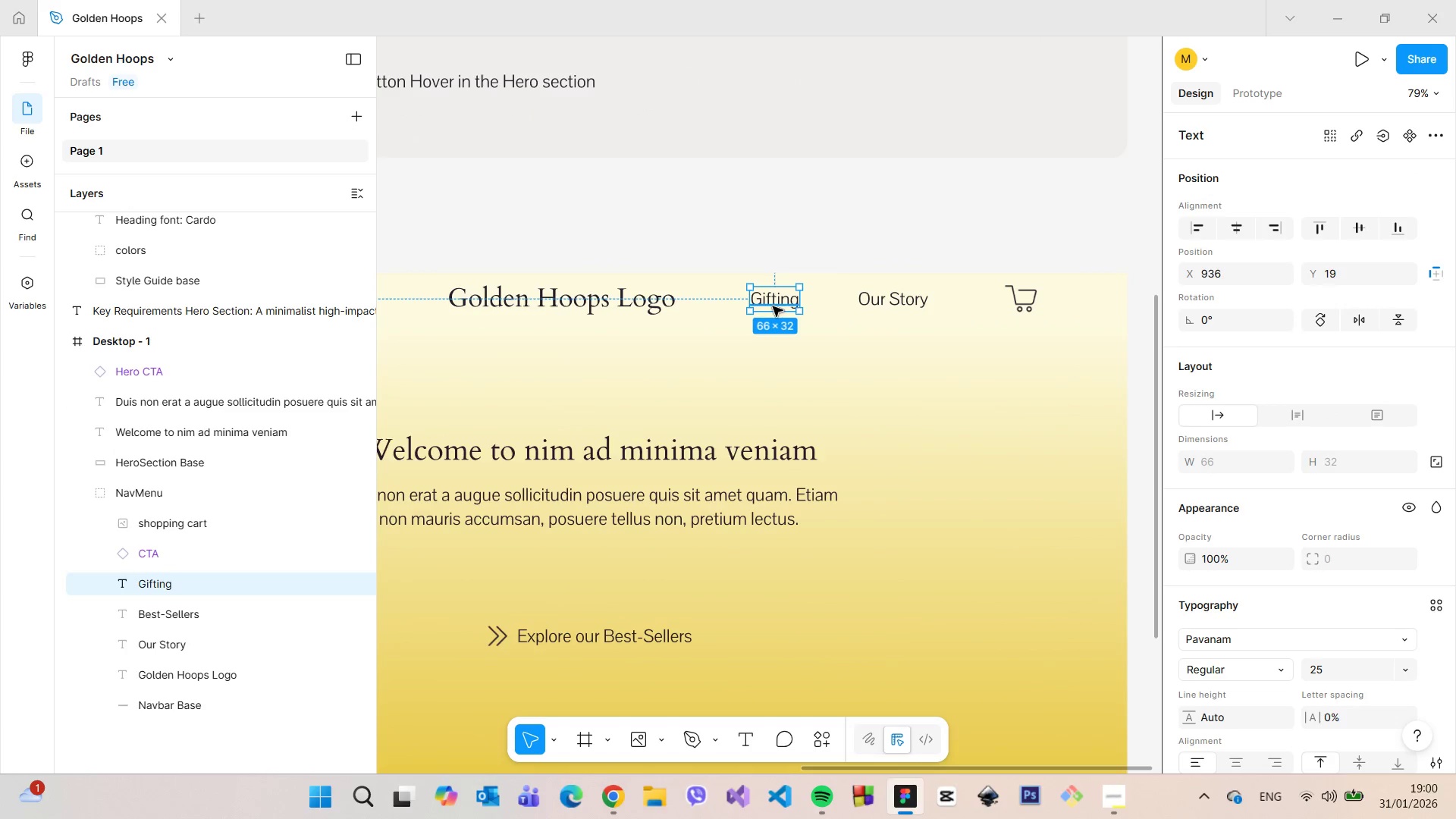 
hold_key(key=AltLeft, duration=1.41)
 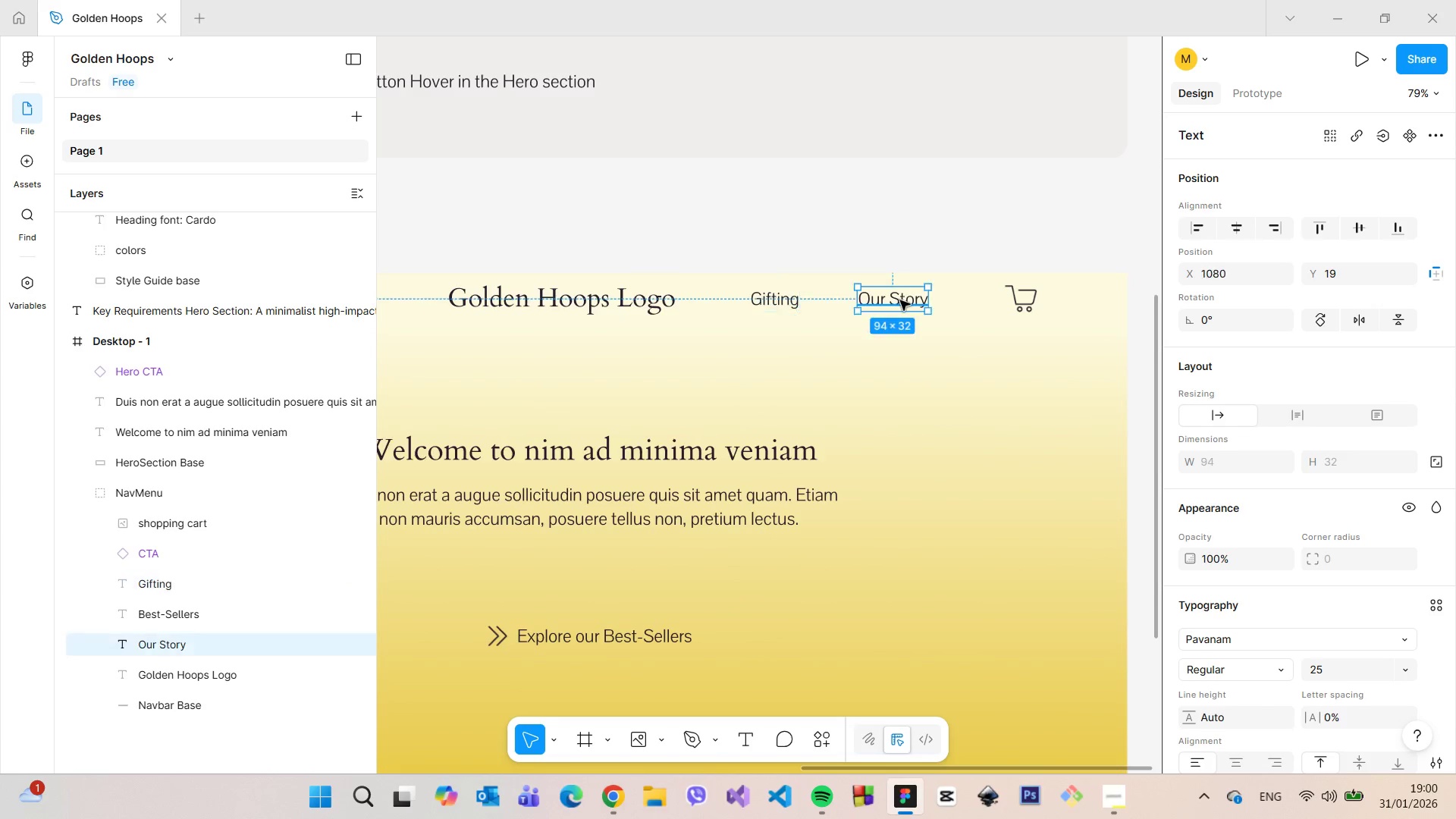 
hold_key(key=AltLeft, duration=2.55)
left_click_drag(start_coordinate=[896, 300], to_coordinate=[900, 300])
 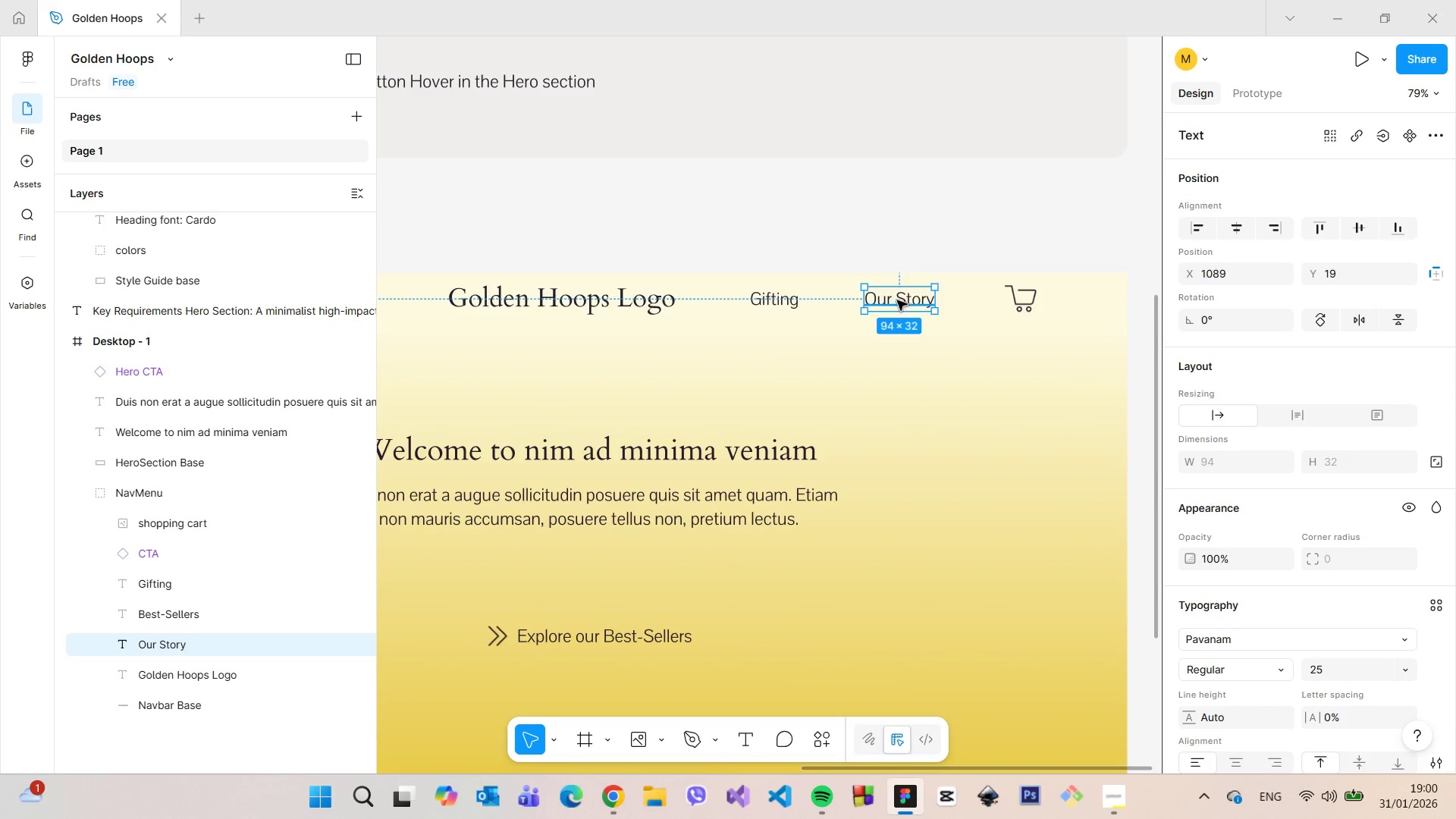 
left_click_drag(start_coordinate=[897, 300], to_coordinate=[904, 300])
 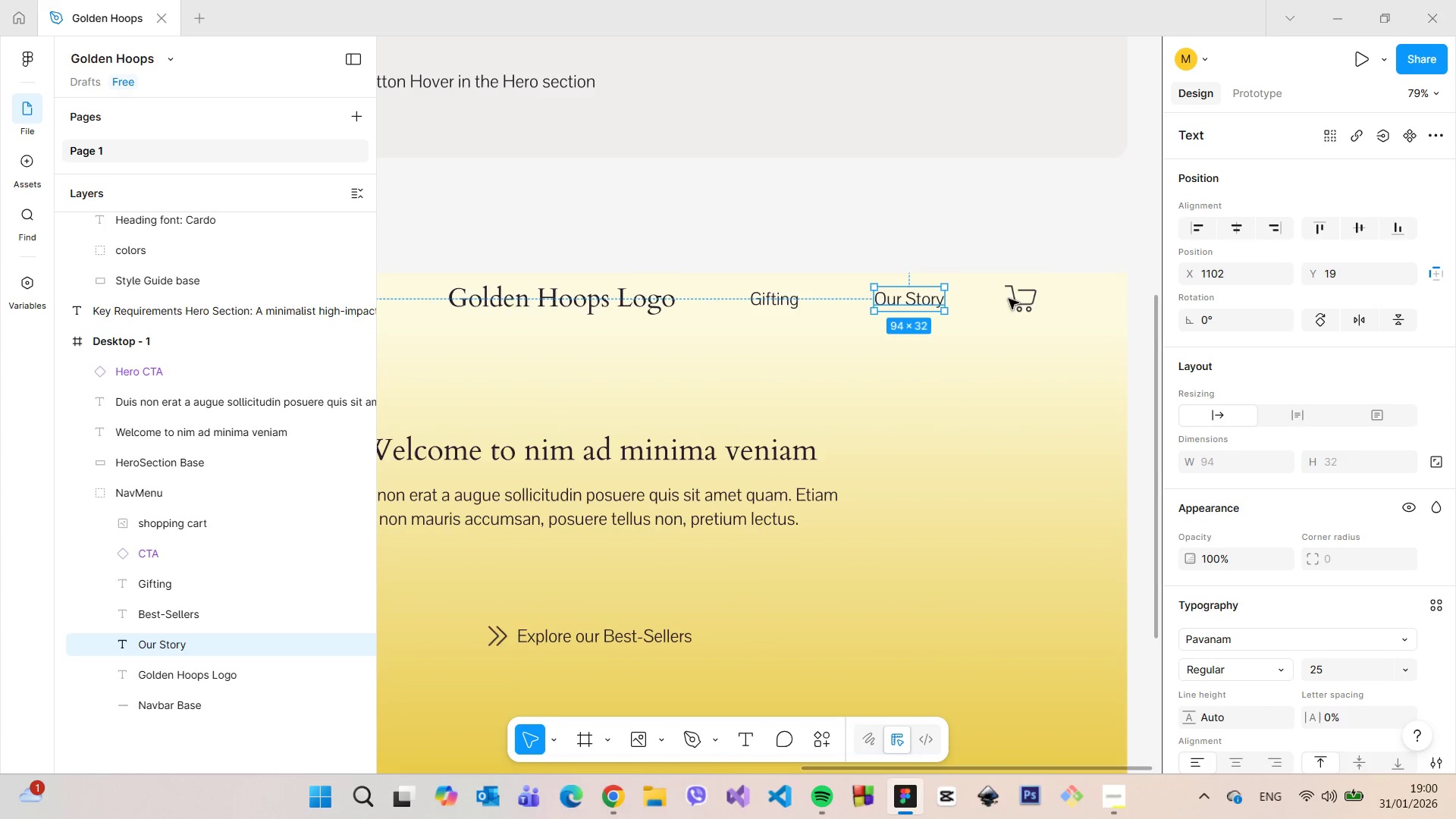 
hold_key(key=AltLeft, duration=0.84)
 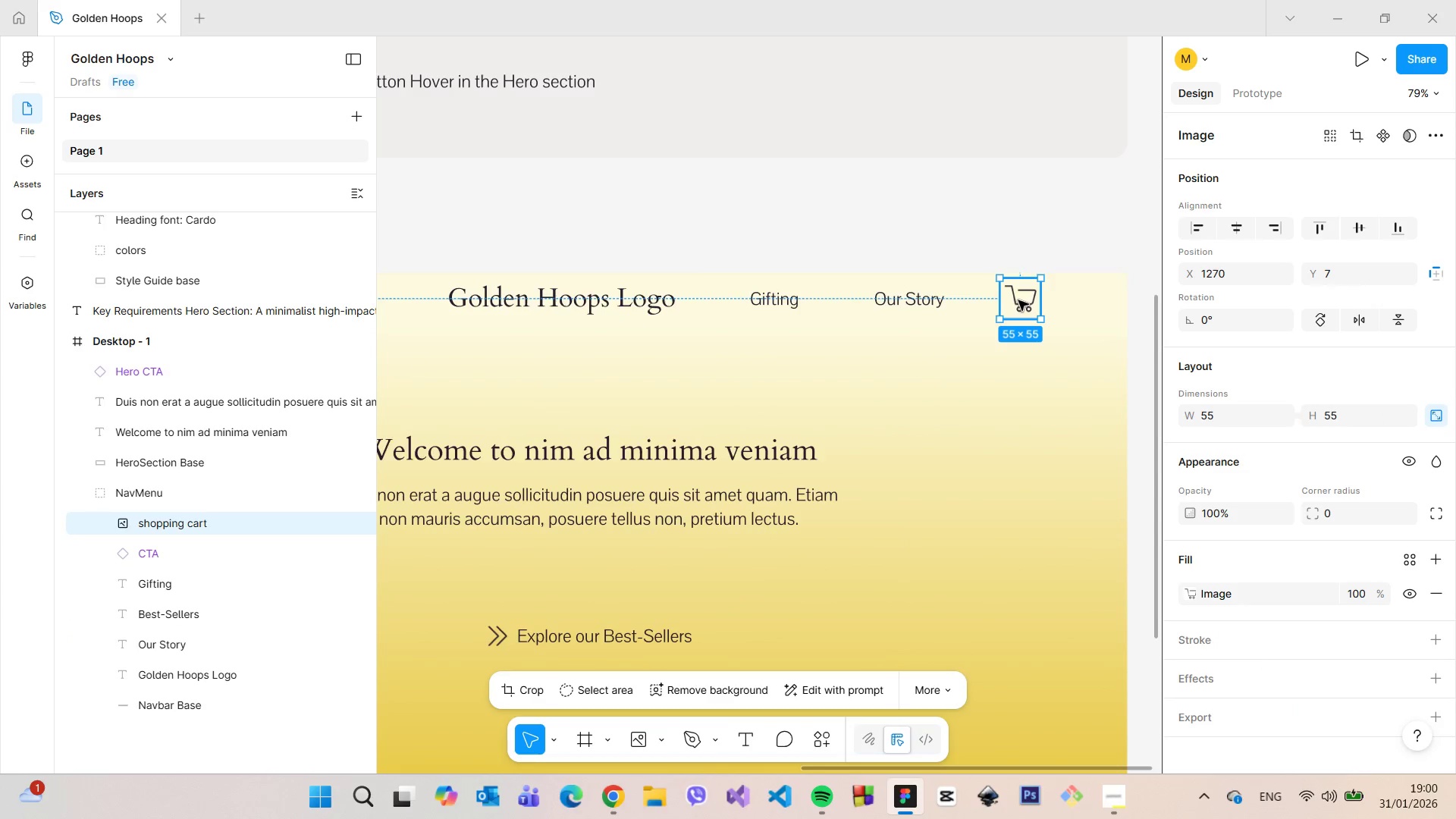 
left_click_drag(start_coordinate=[1020, 300], to_coordinate=[1037, 300])
 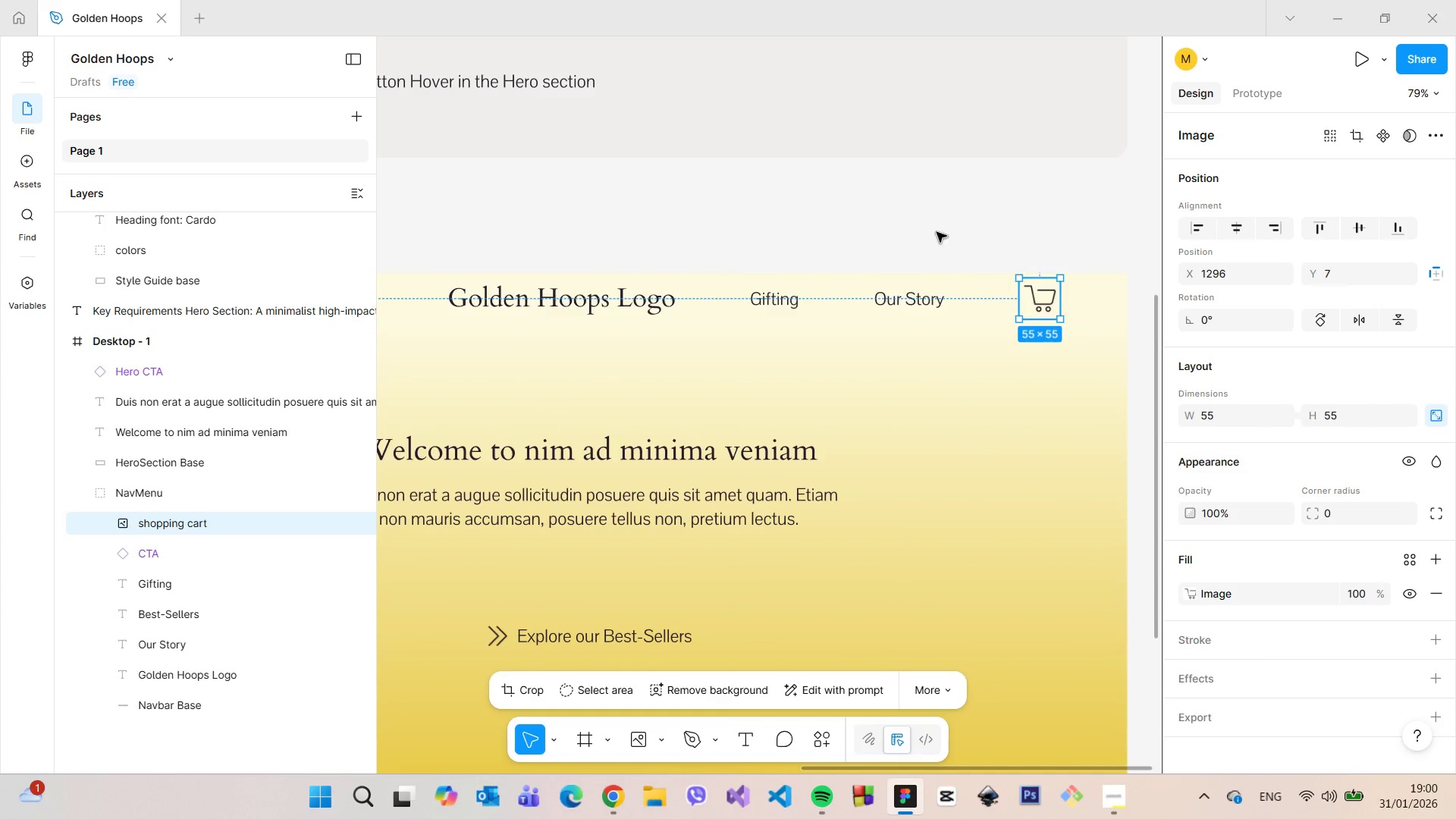 
left_click([937, 232])
 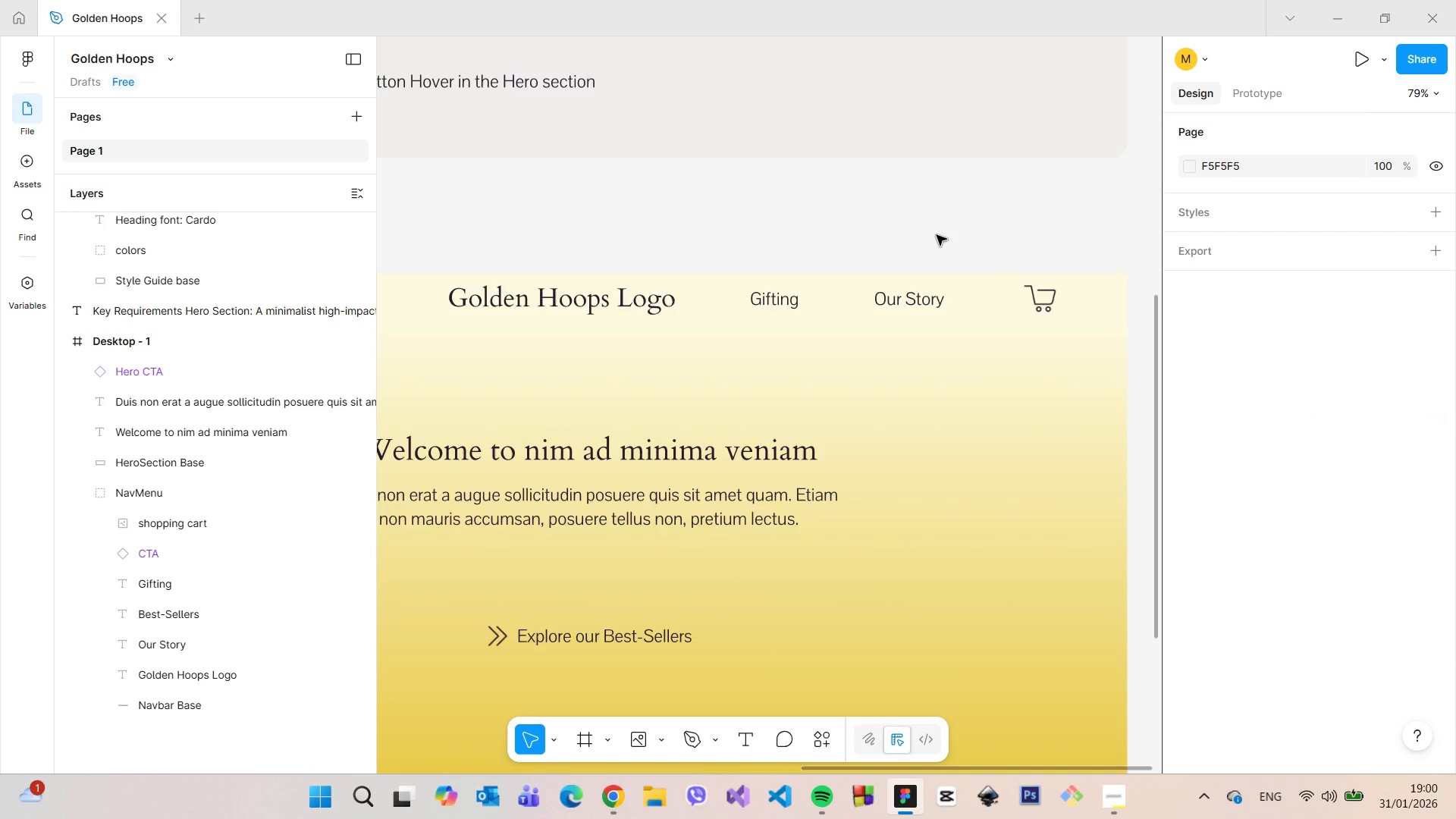 
scroll: coordinate [941, 243], scroll_direction: down, amount: 6.0
 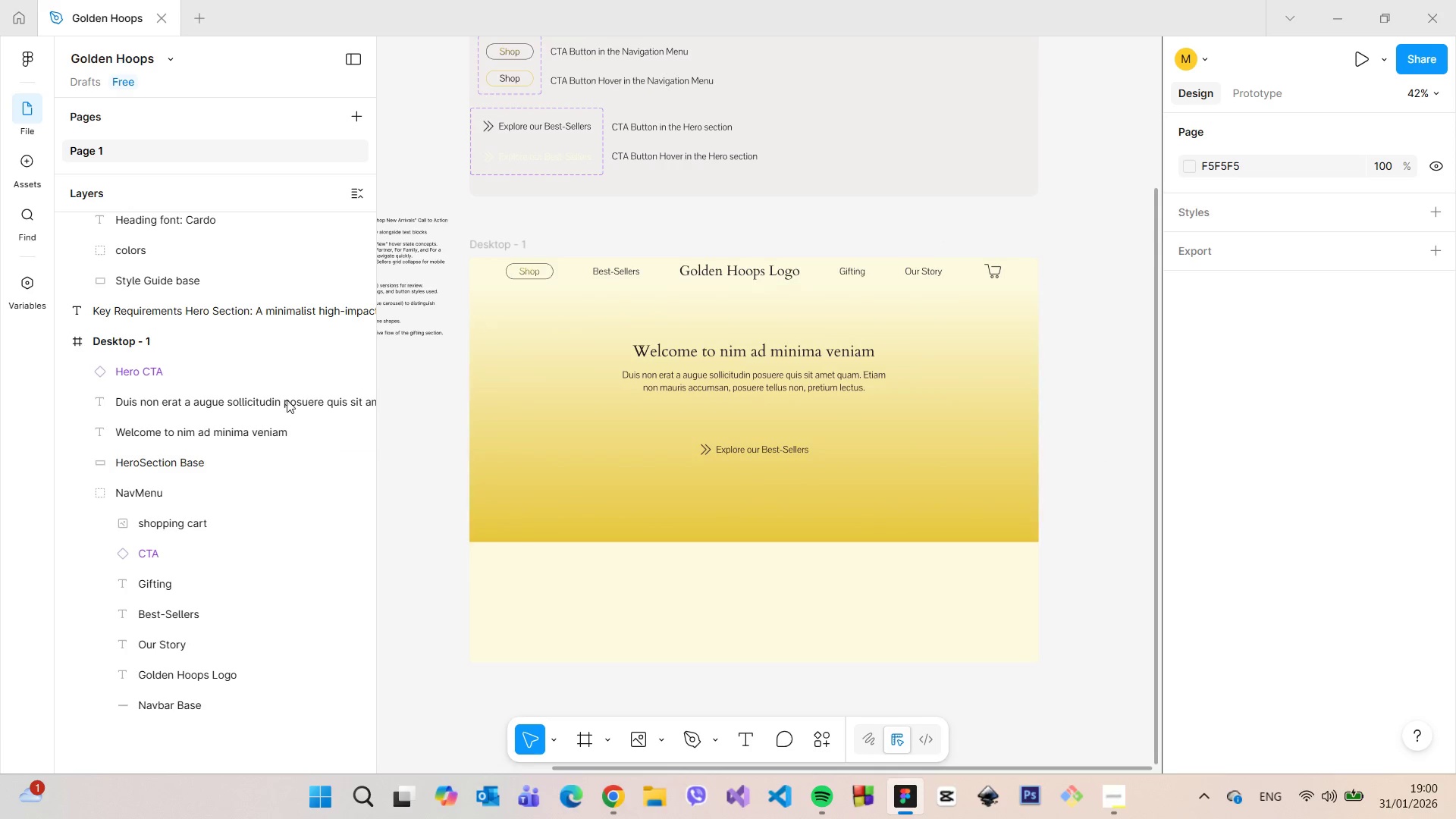 
left_click([224, 501])
 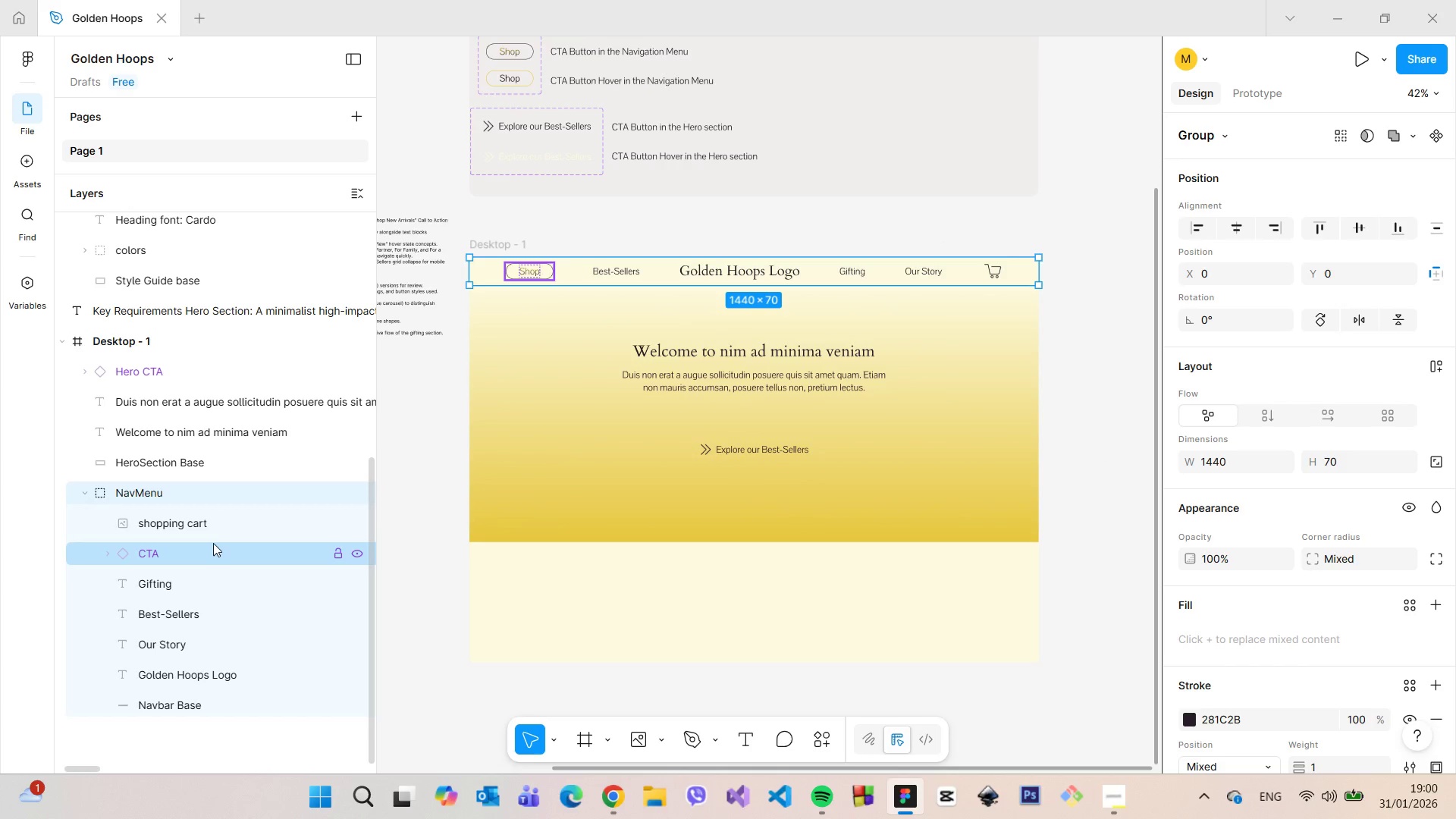 
wait(8.69)
 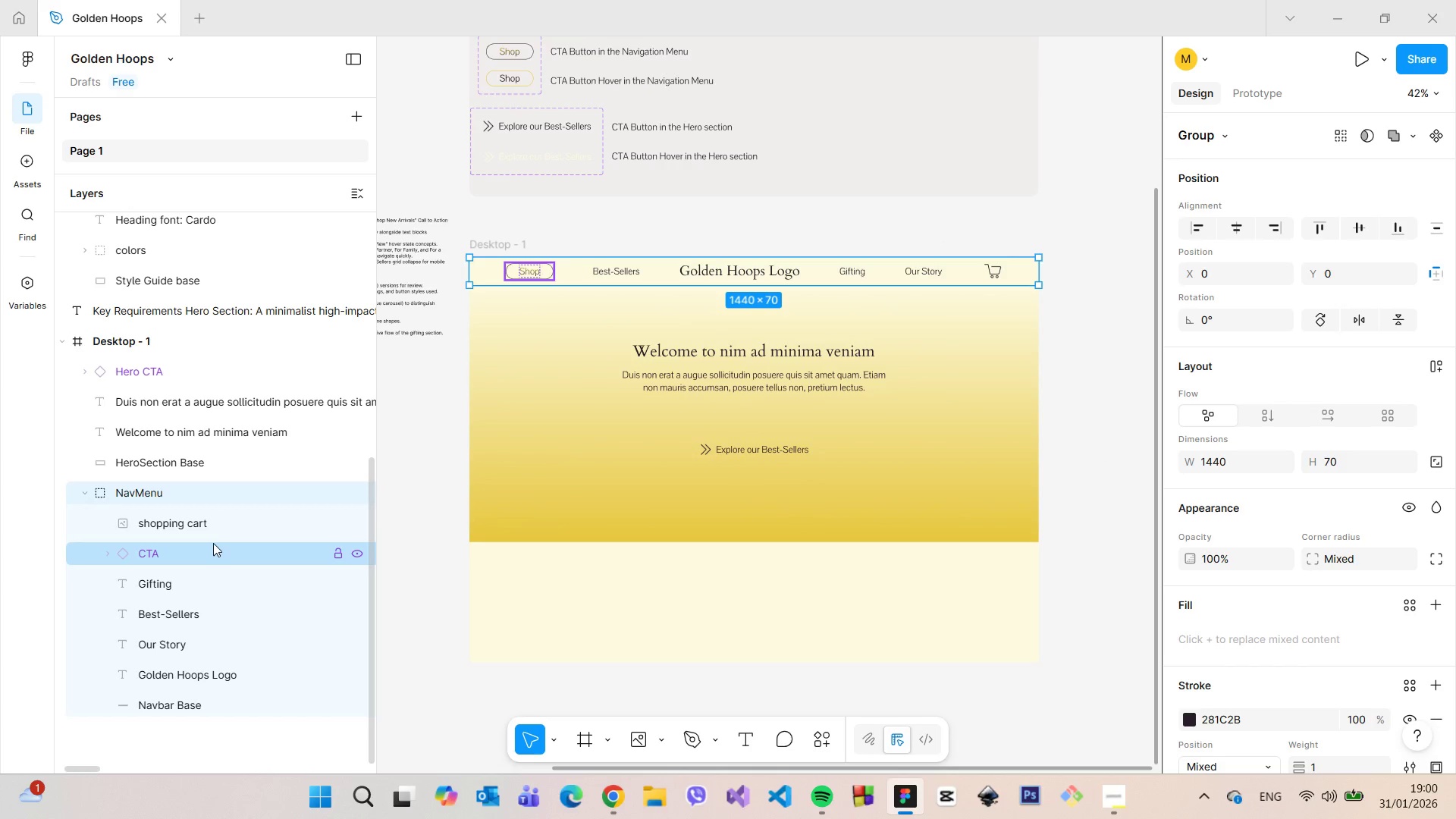 
left_click([208, 678])
 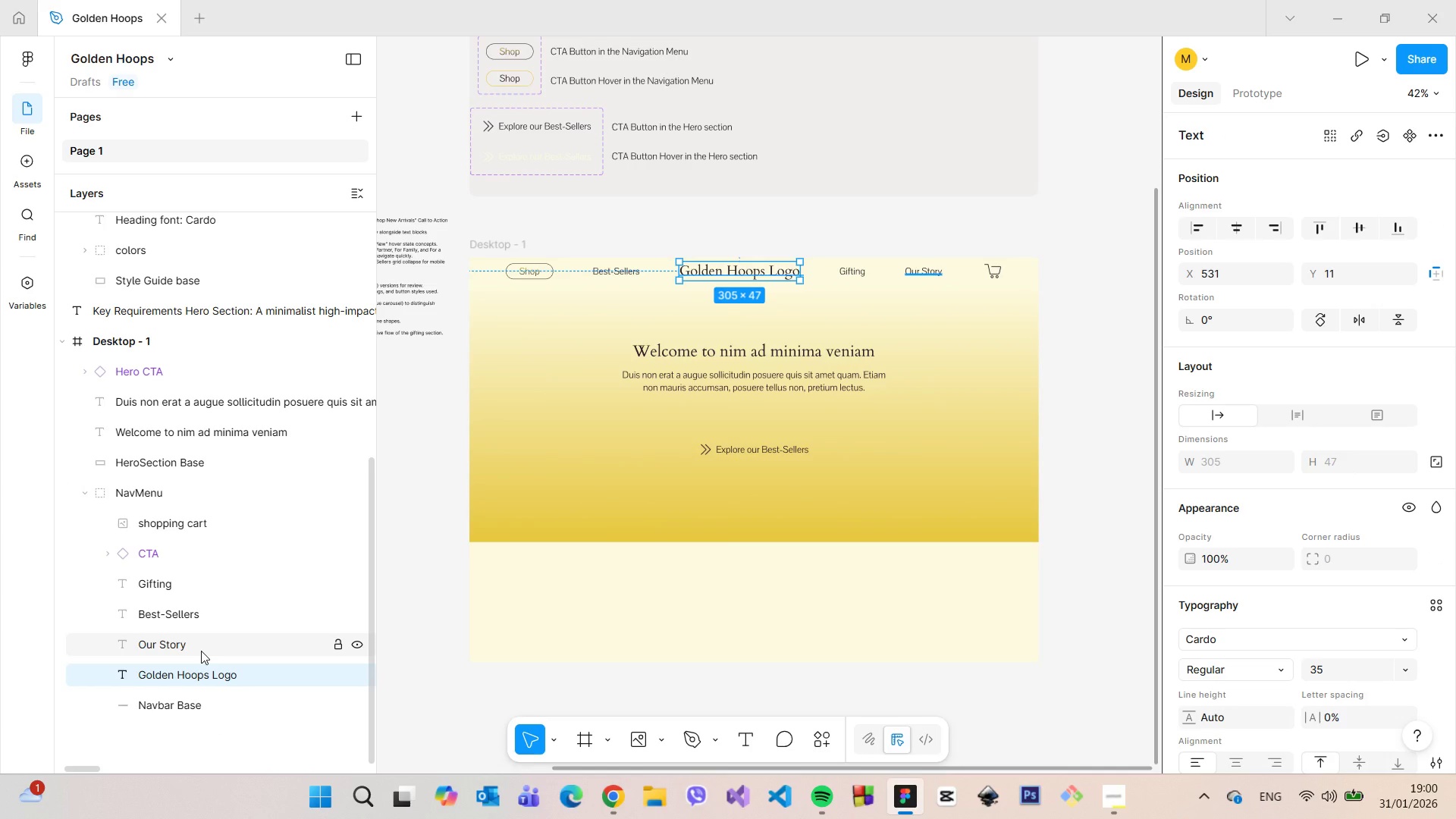 
hold_key(key=ShiftLeft, duration=1.51)
left_click([201, 651])
 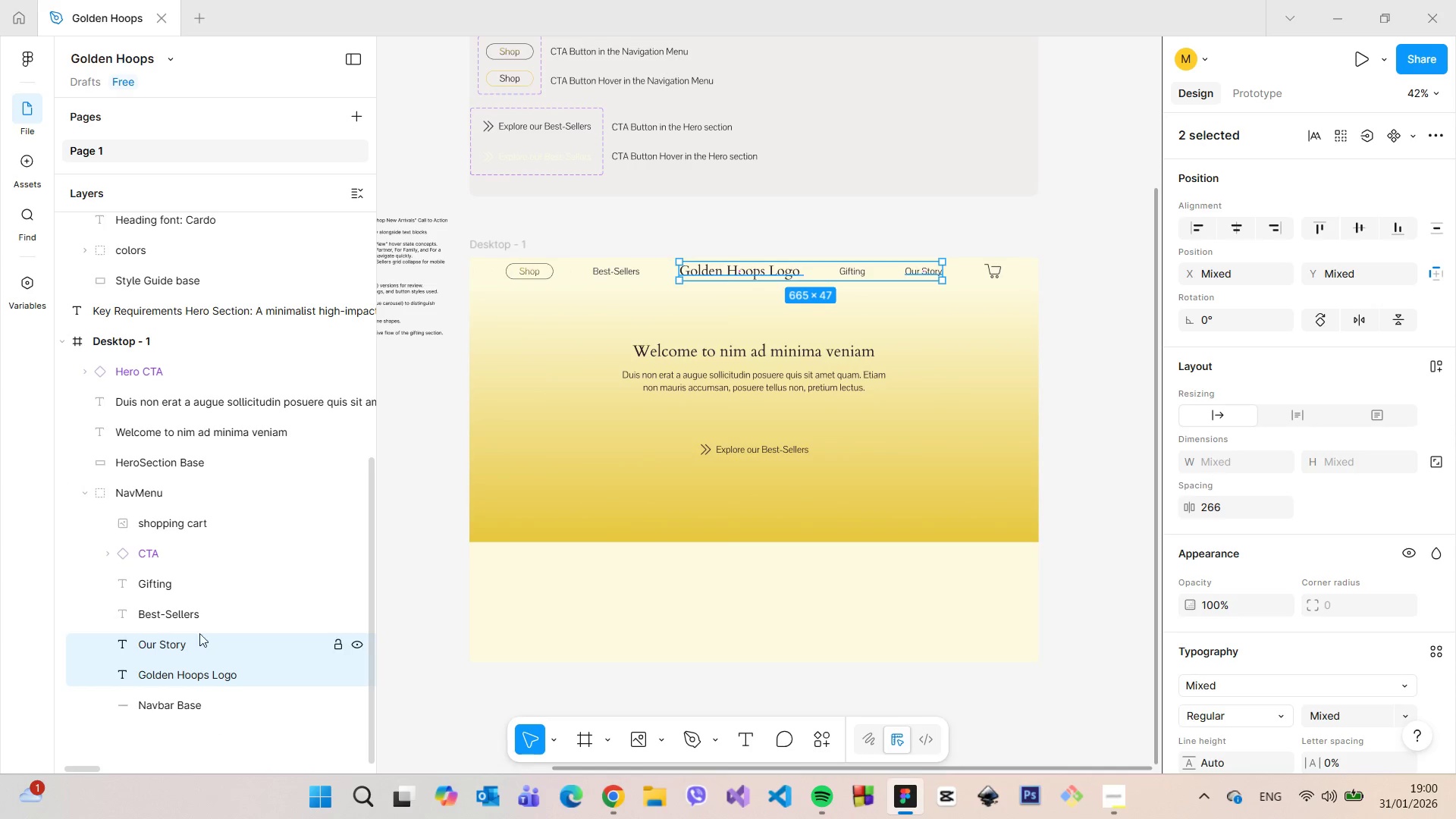 
left_click([198, 620])
 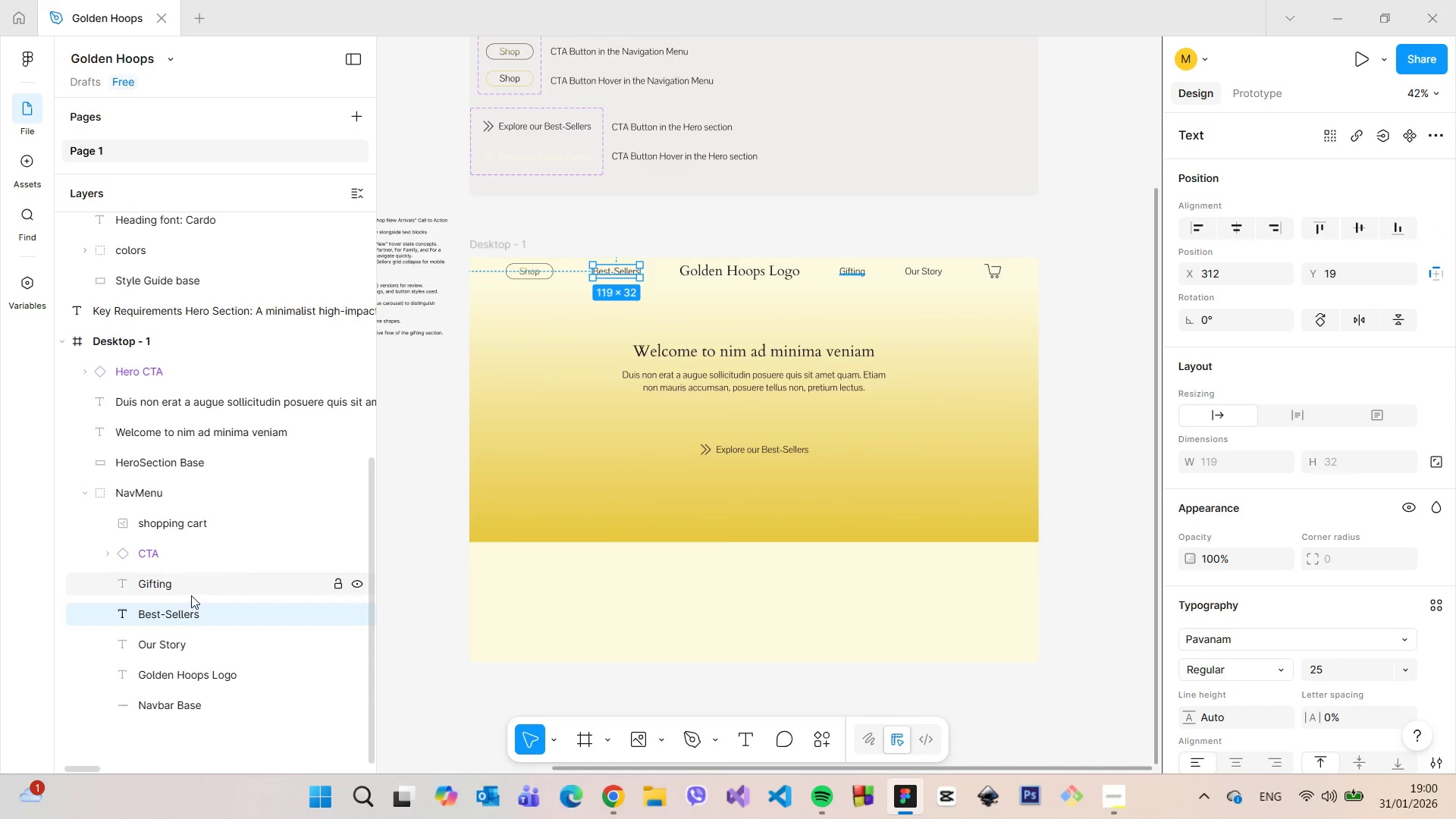 
key(Shift+ShiftLeft)
 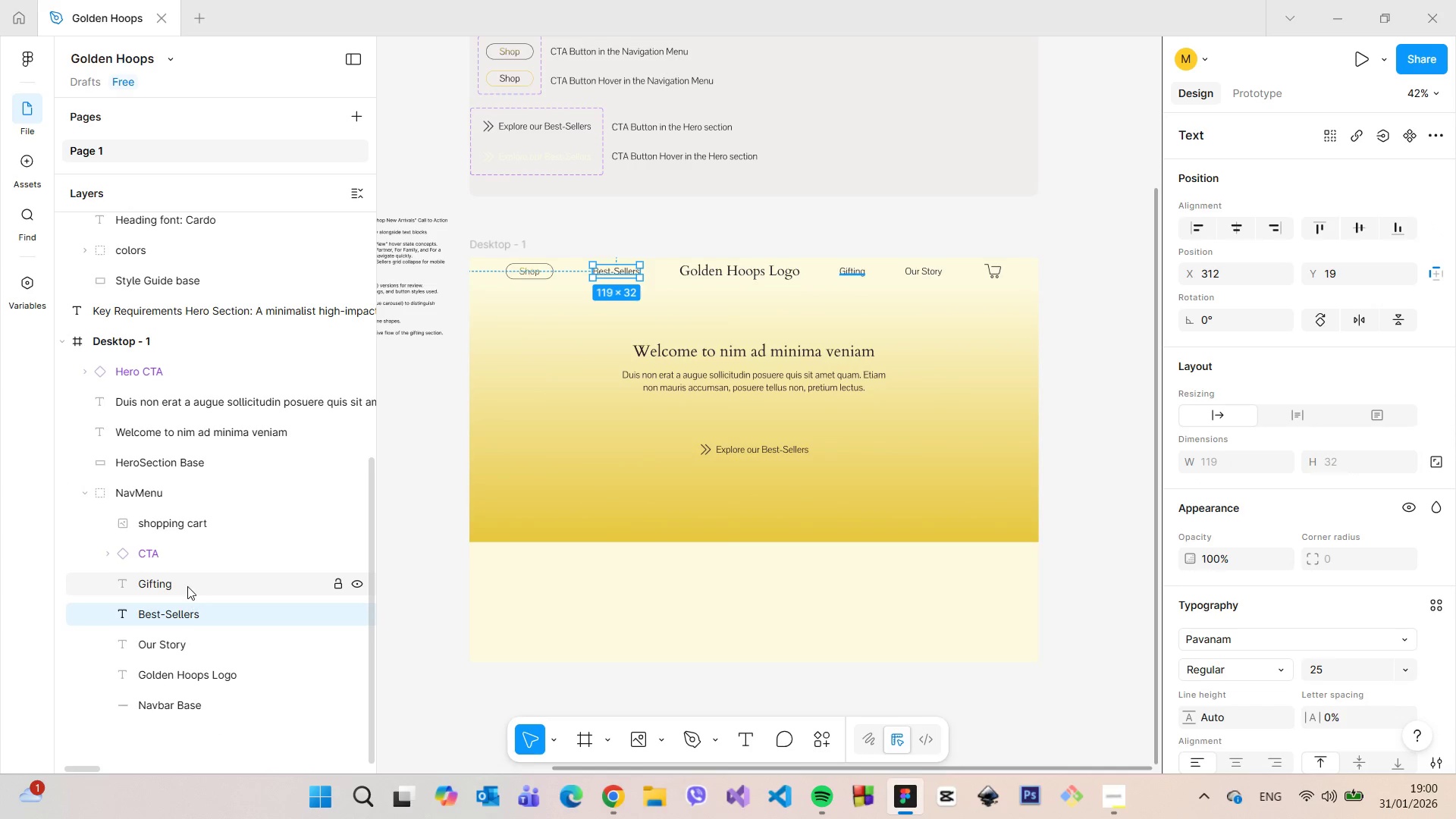 
key(Shift+ShiftLeft)
 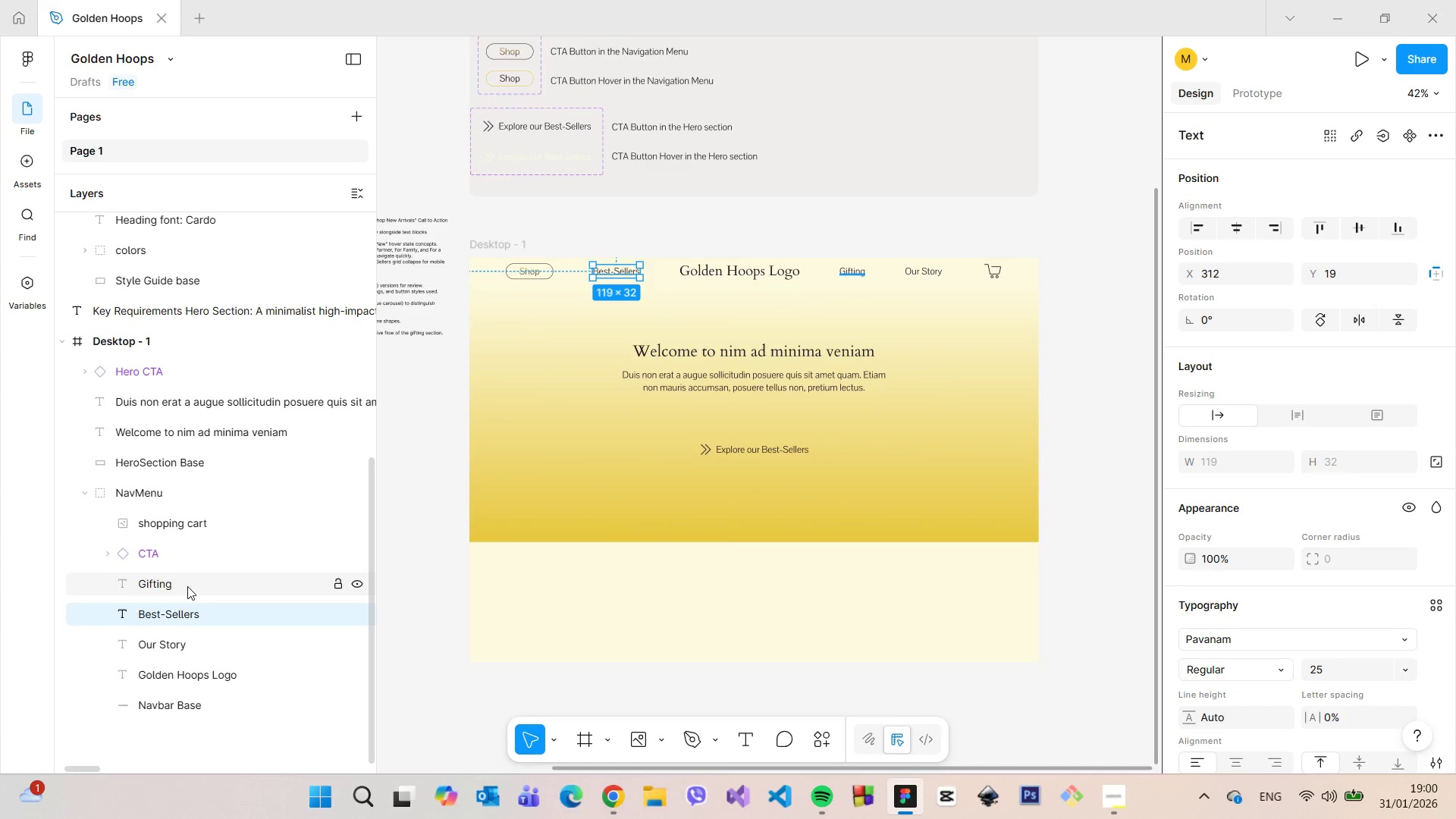 
key(Shift+ShiftLeft)
 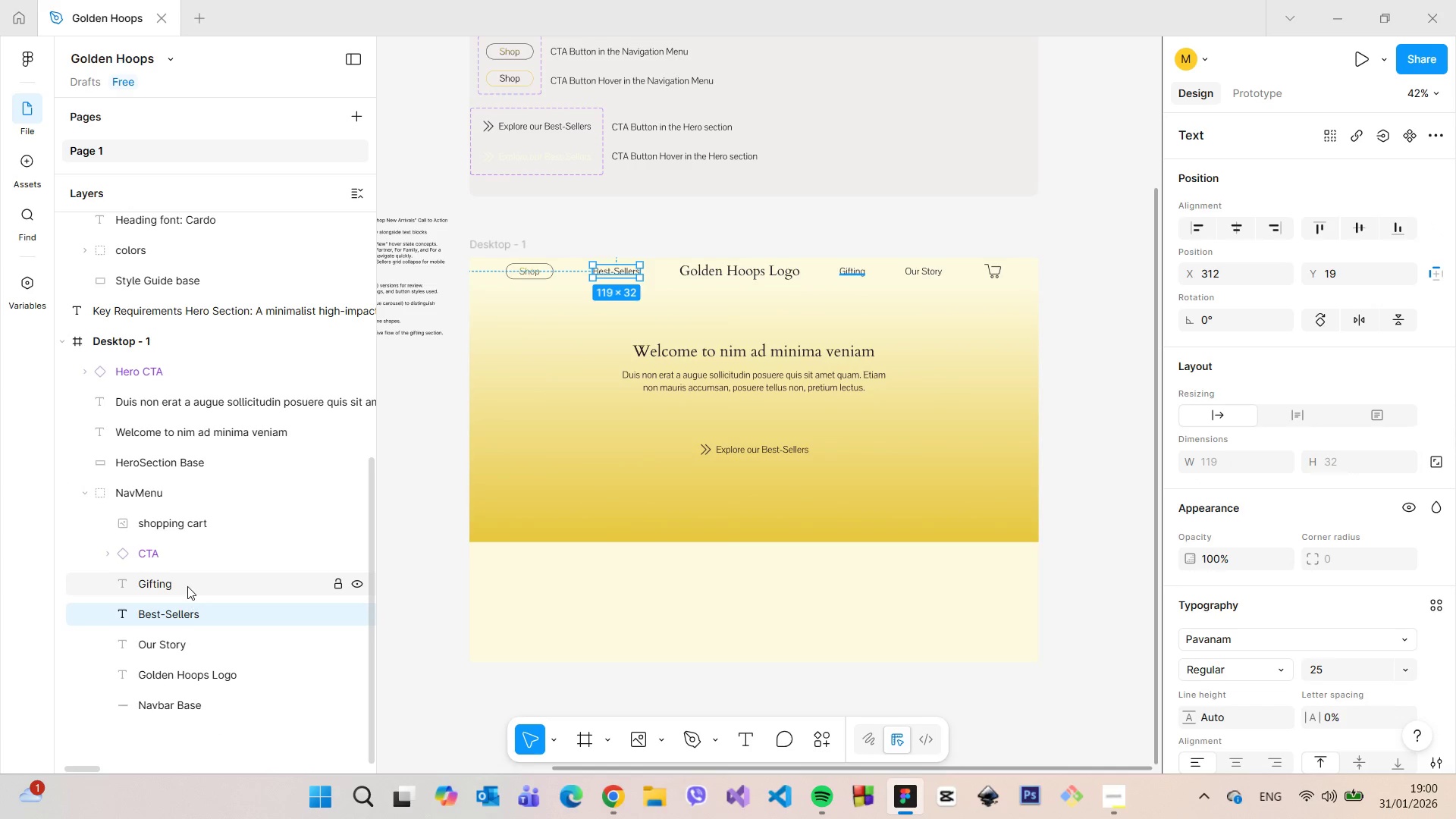 
key(Shift+ShiftLeft)
 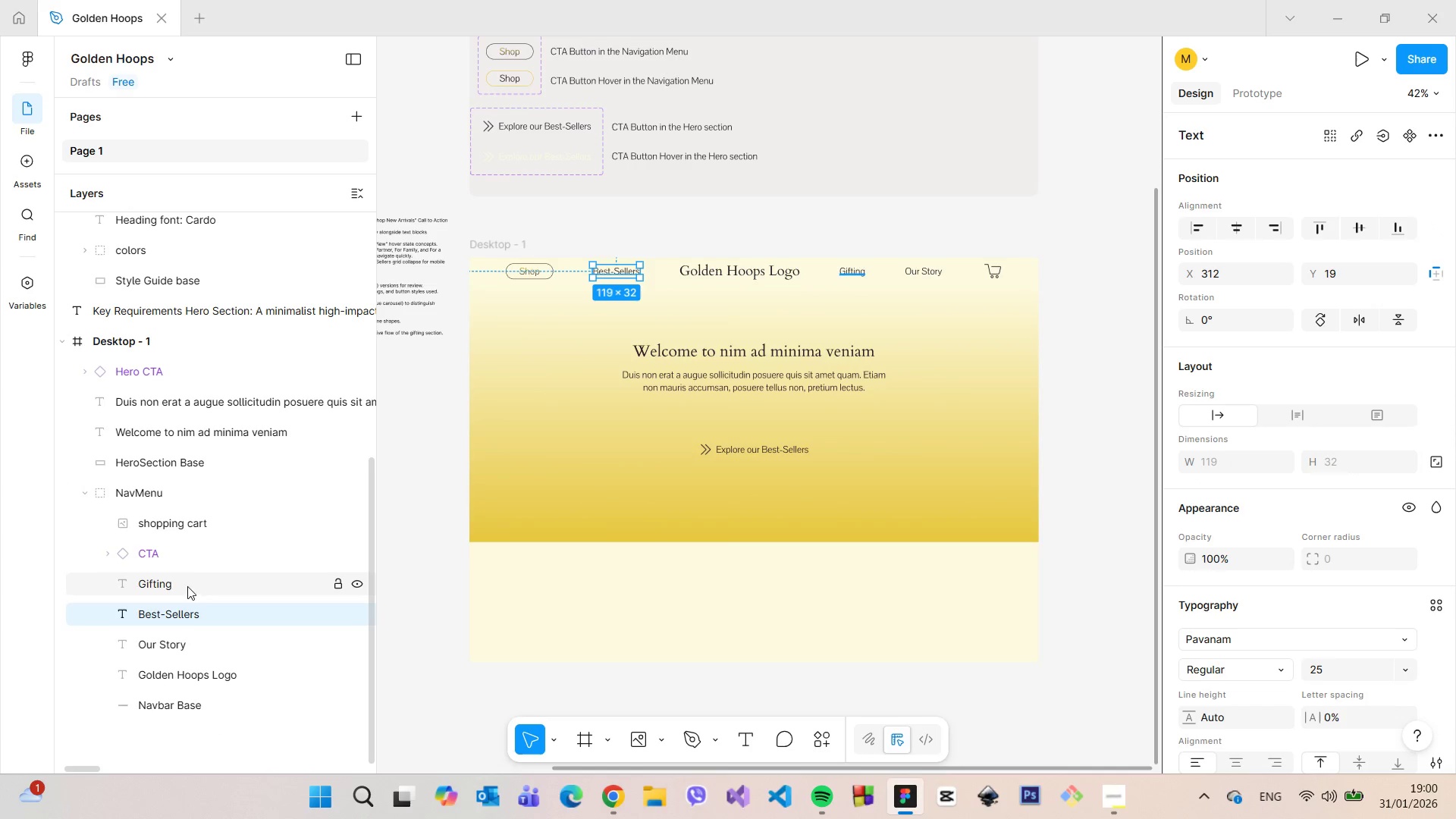 
key(Shift+ShiftLeft)
 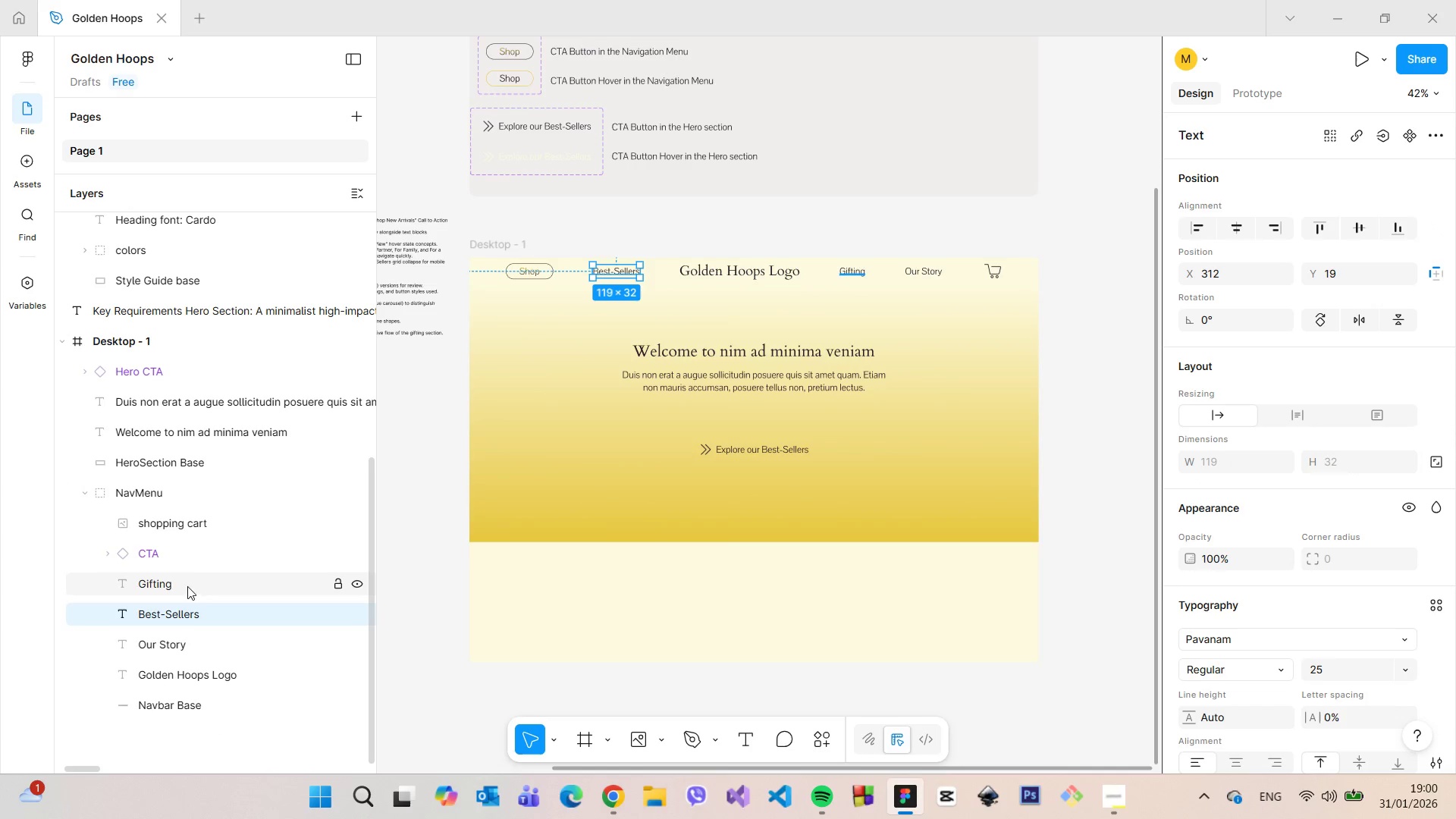 
key(Shift+ShiftLeft)
 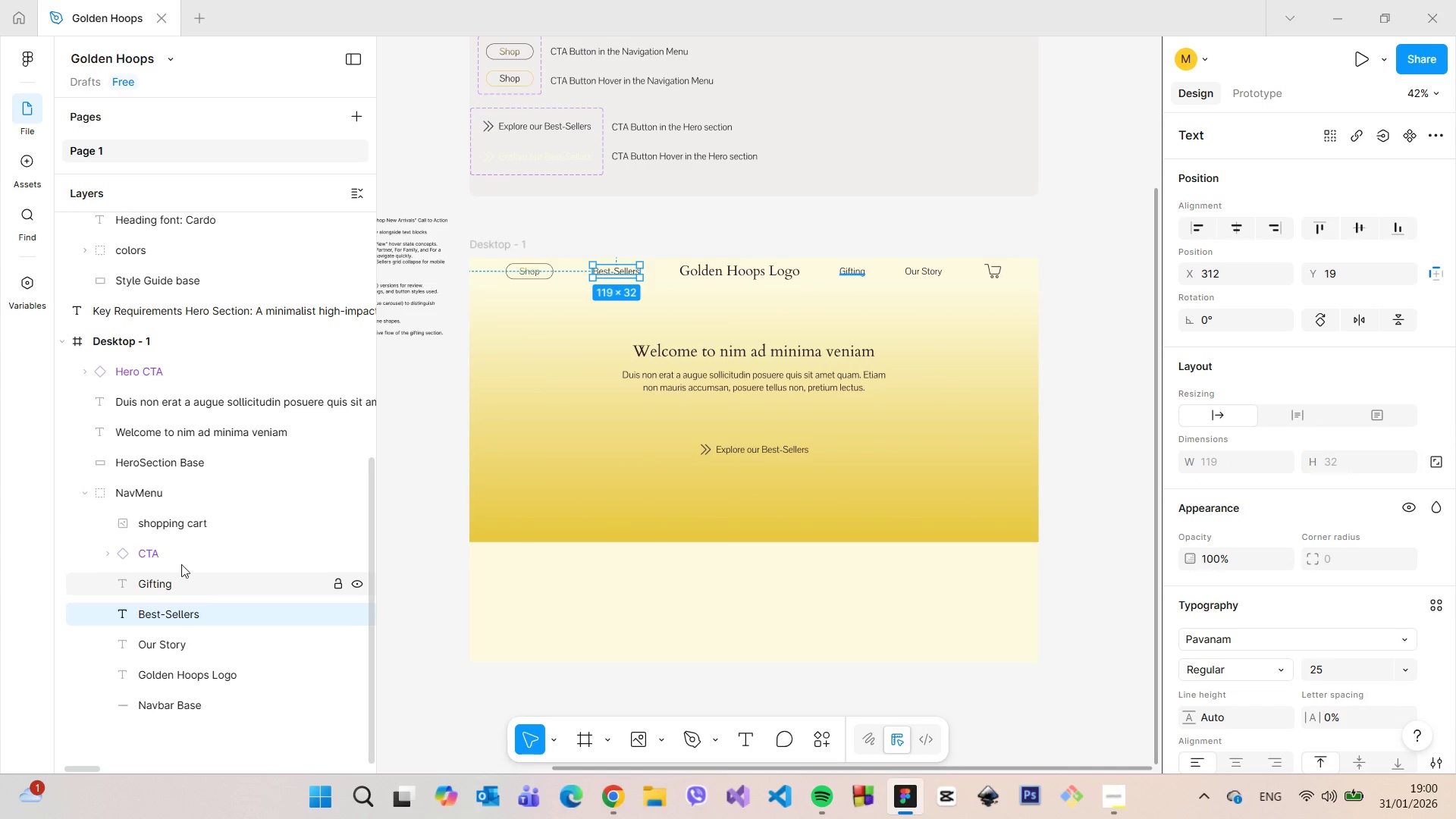 
hold_key(key=ShiftLeft, duration=1.58)
left_click([168, 529])
 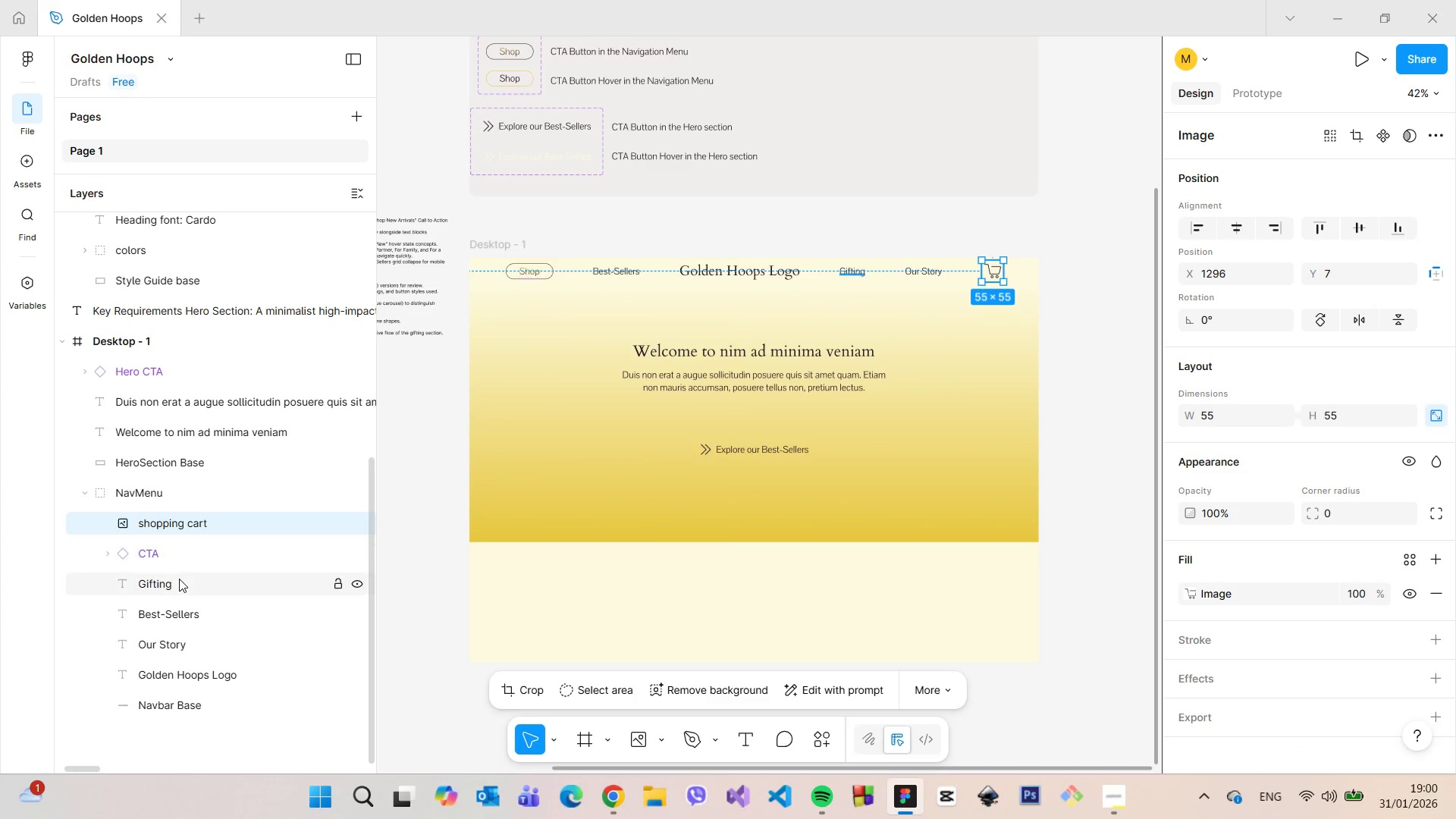 
left_click([169, 557])
 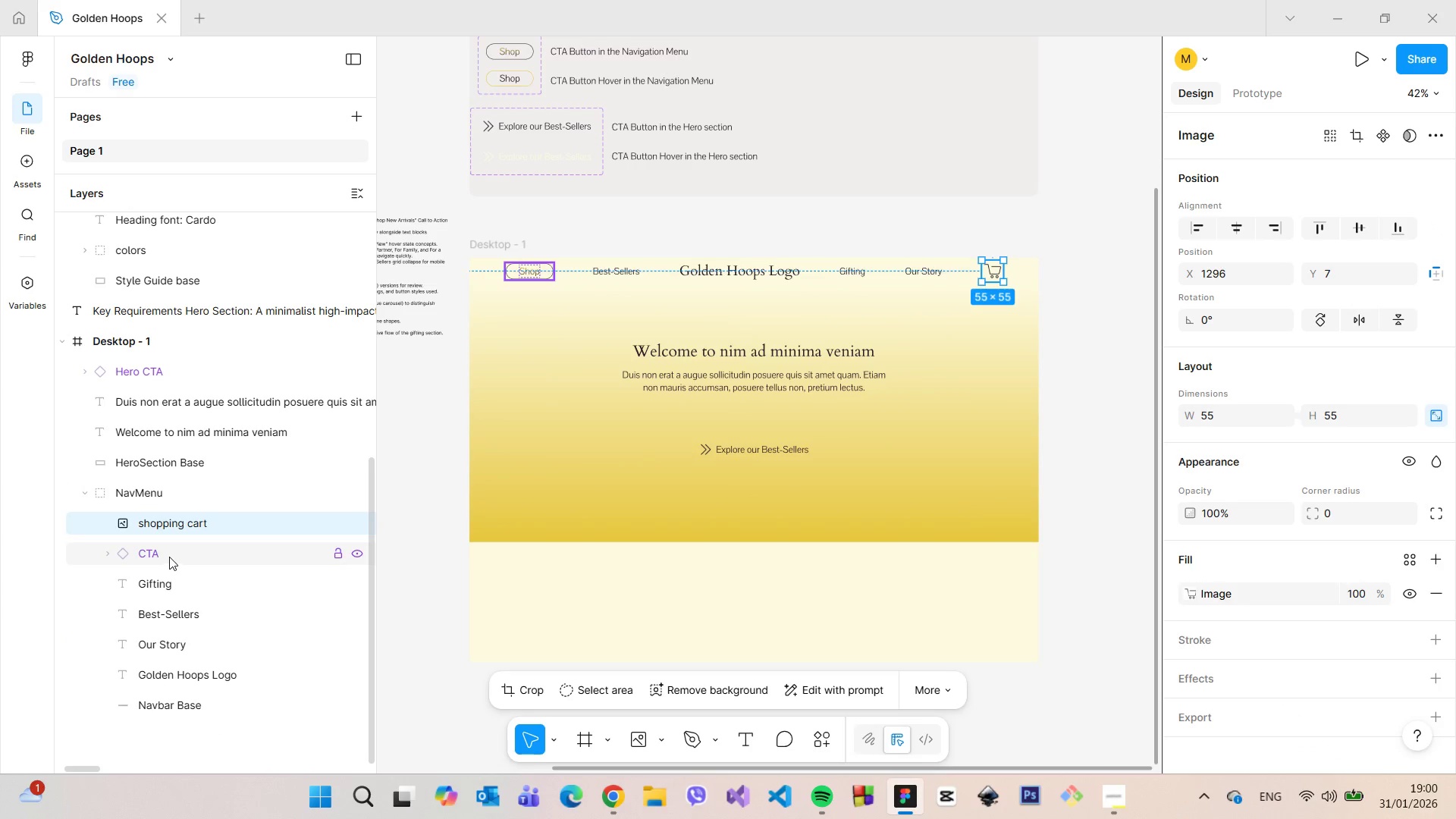 
hold_key(key=ShiftLeft, duration=1.52)
left_click([174, 576])
 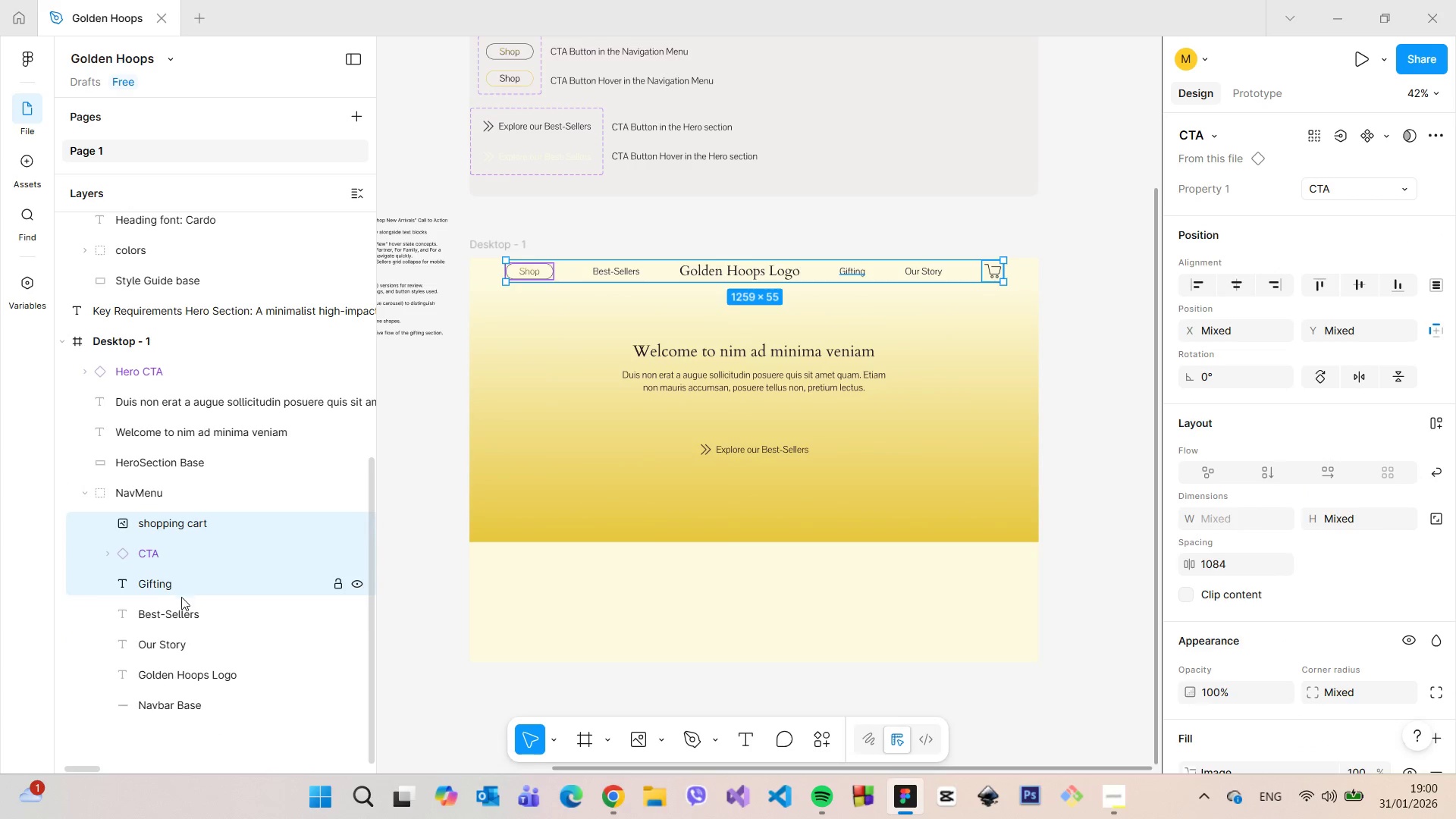 
hold_key(key=ShiftLeft, duration=1.5)
left_click([184, 610])
 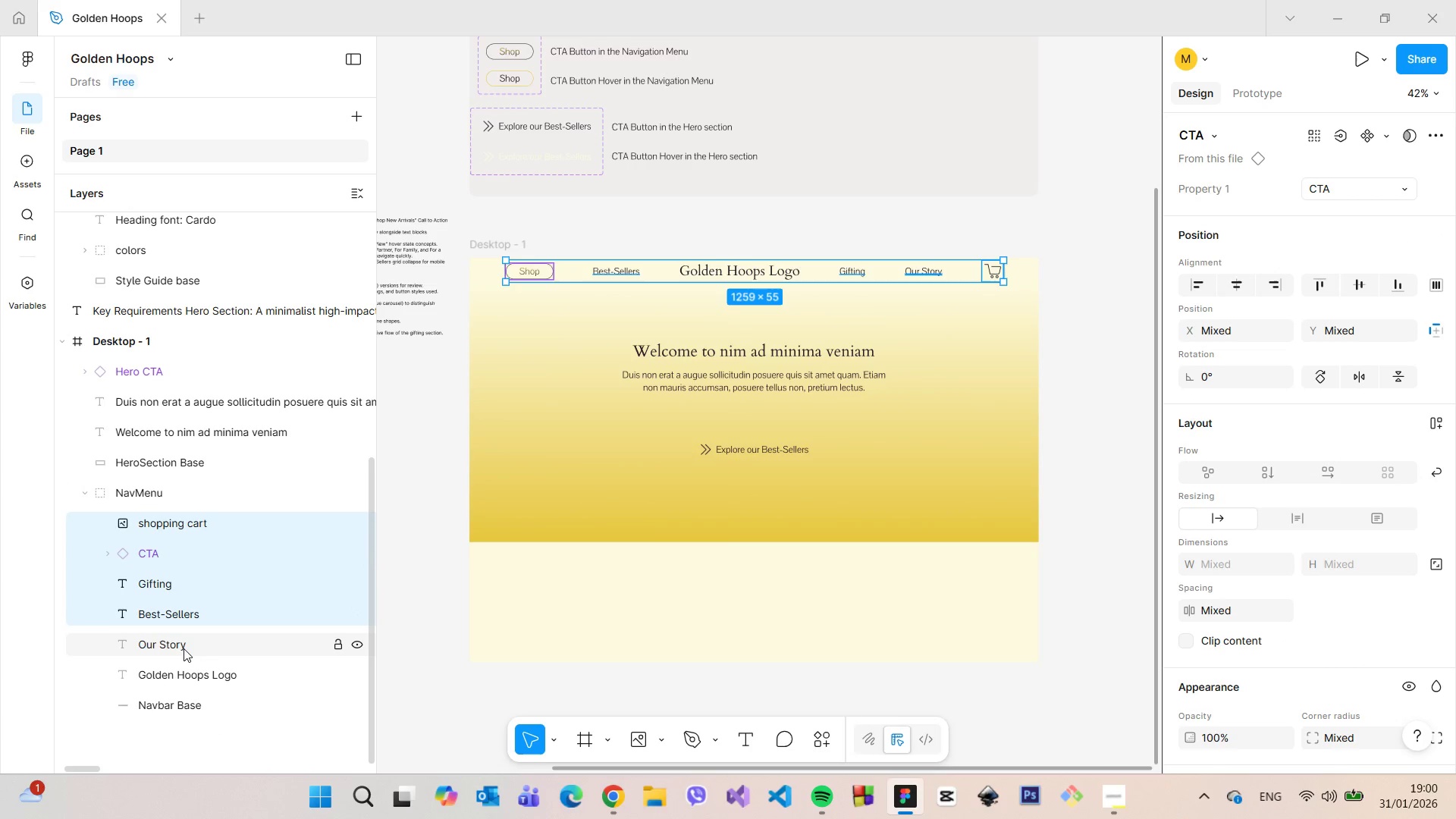 
left_click([184, 648])
 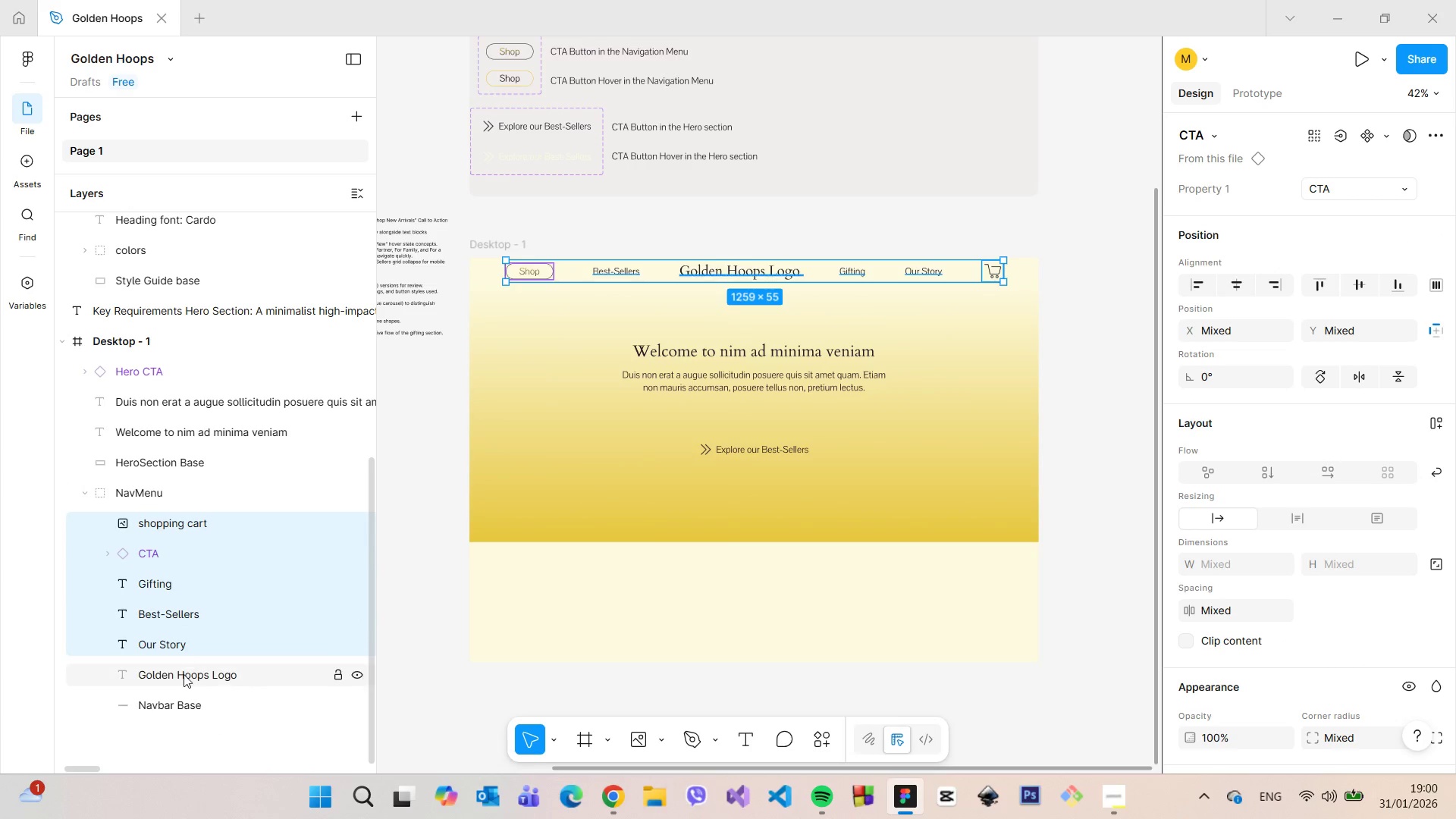 
left_click([184, 674])
 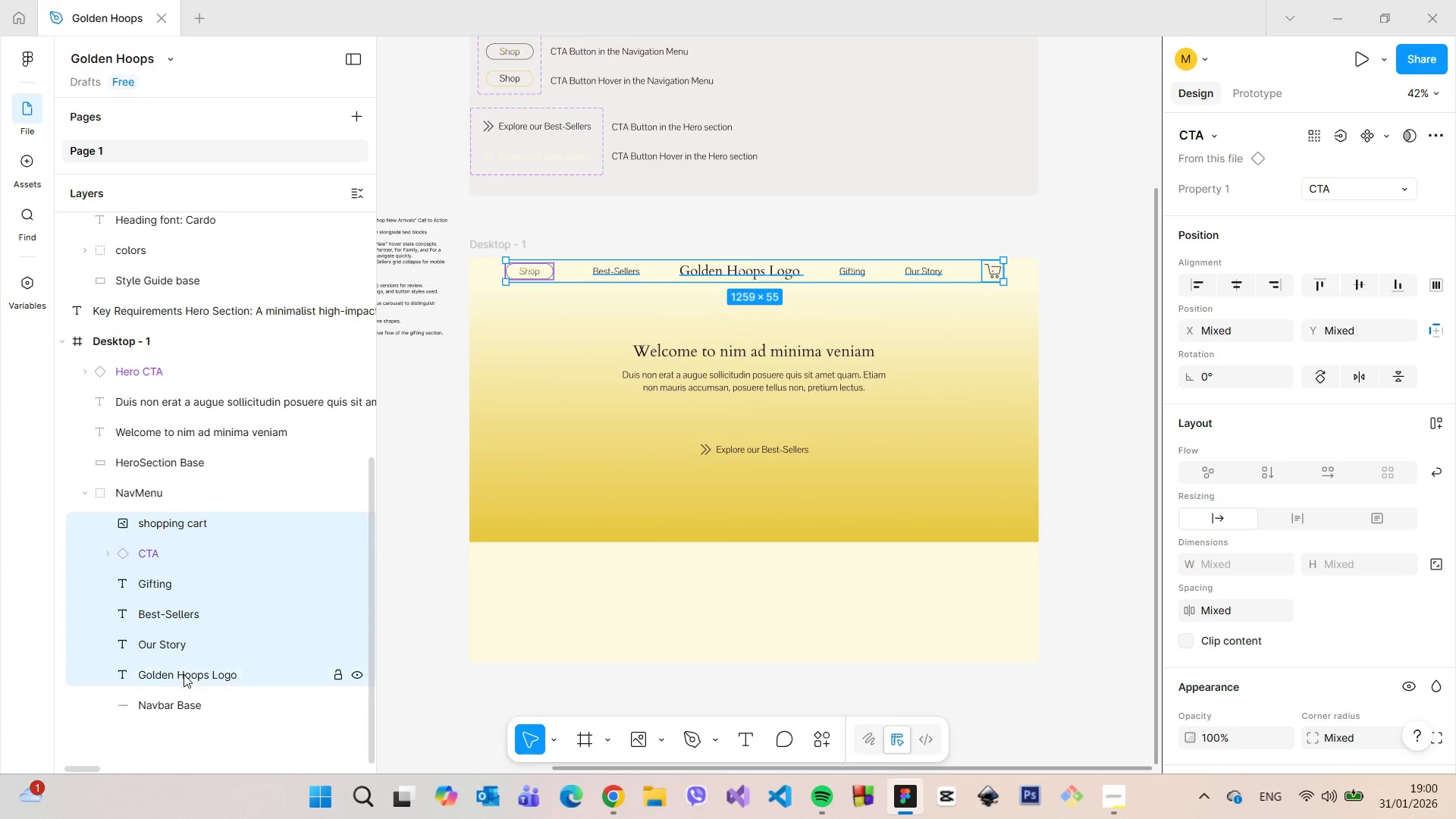 
hold_key(key=ShiftLeft, duration=0.52)
 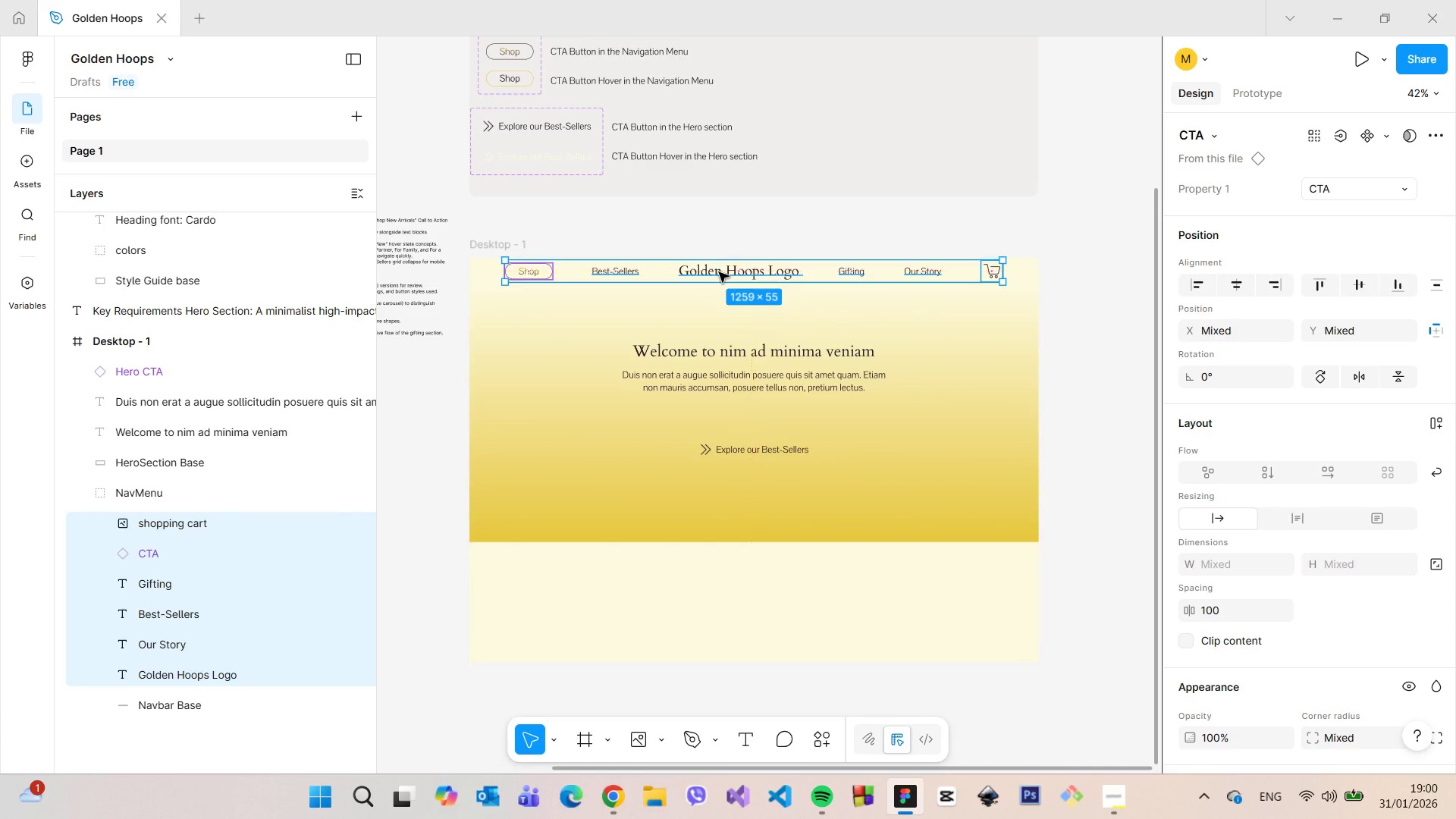 
hold_key(key=AltLeft, duration=0.97)
 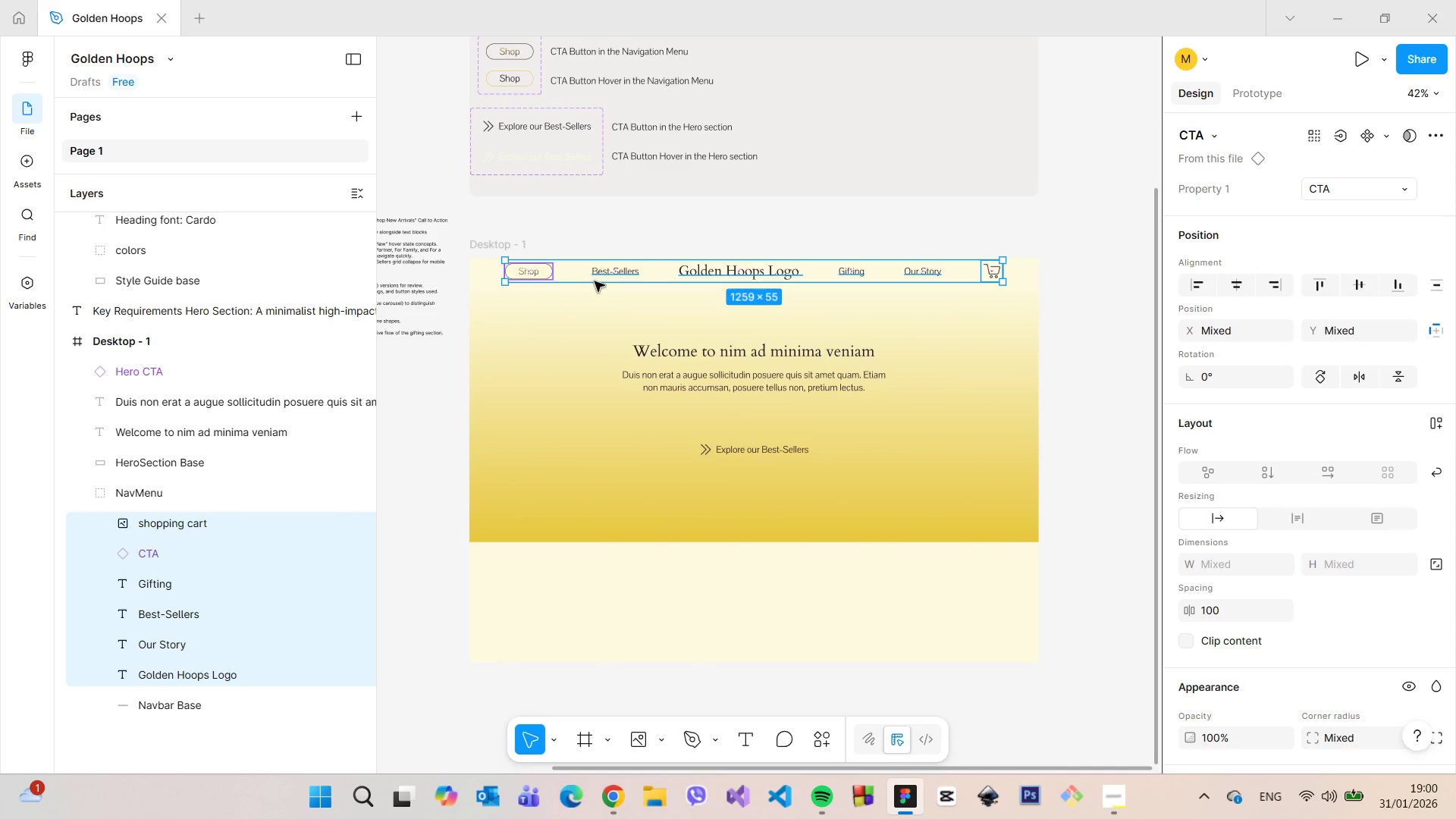 
hold_key(key=AltLeft, duration=1.41)
 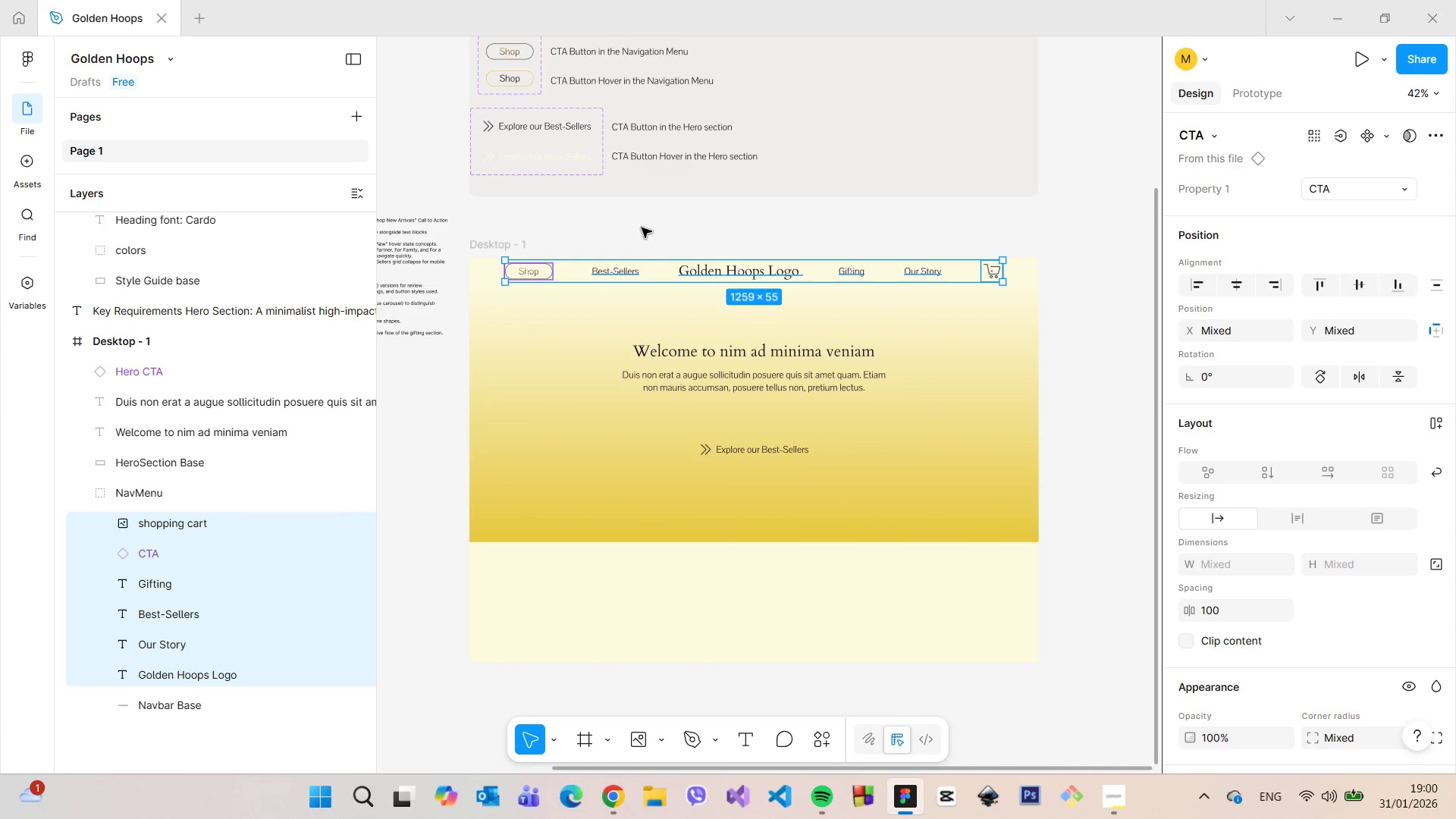 
left_click([642, 226])
 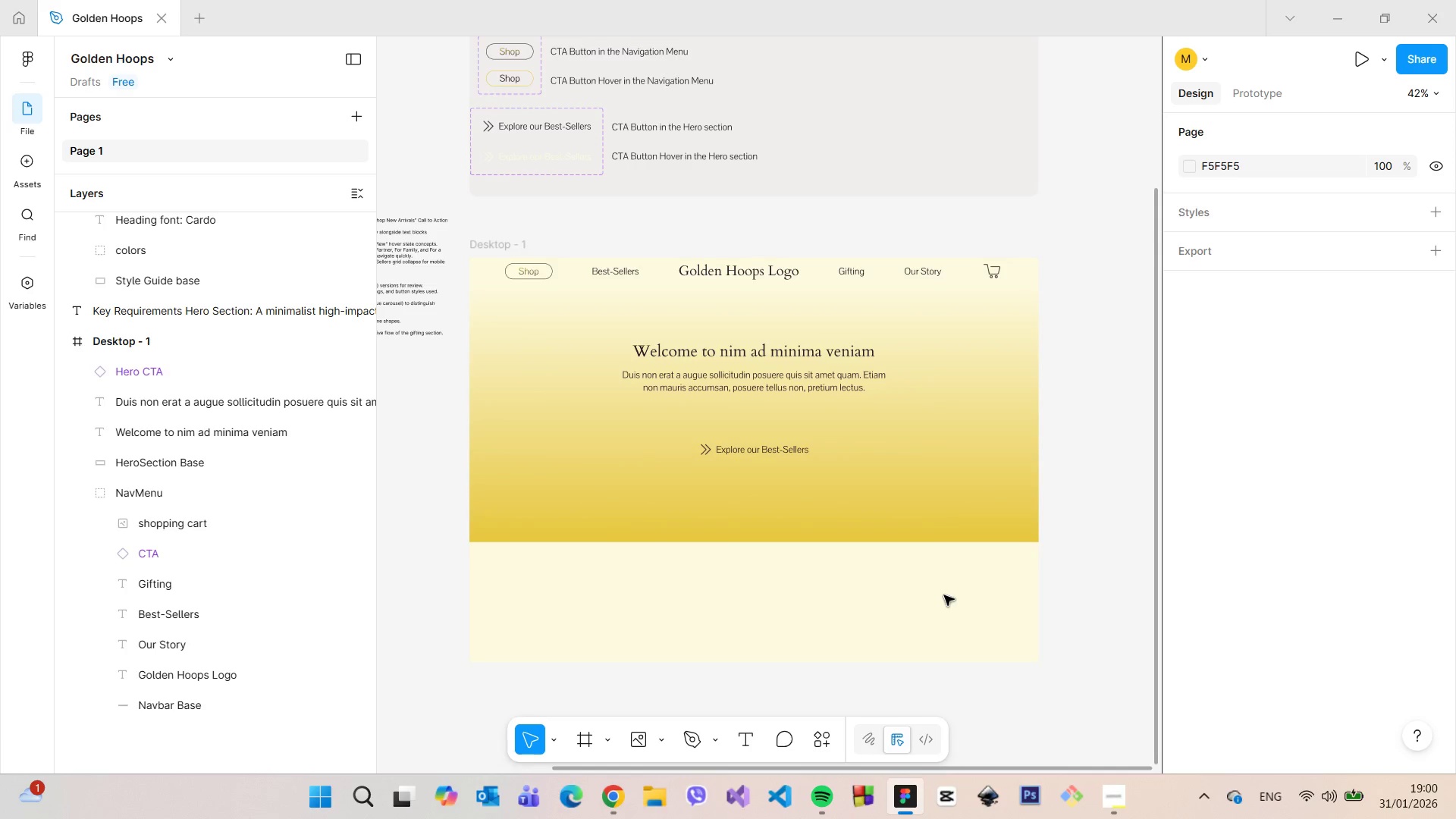 
wait(9.8)
 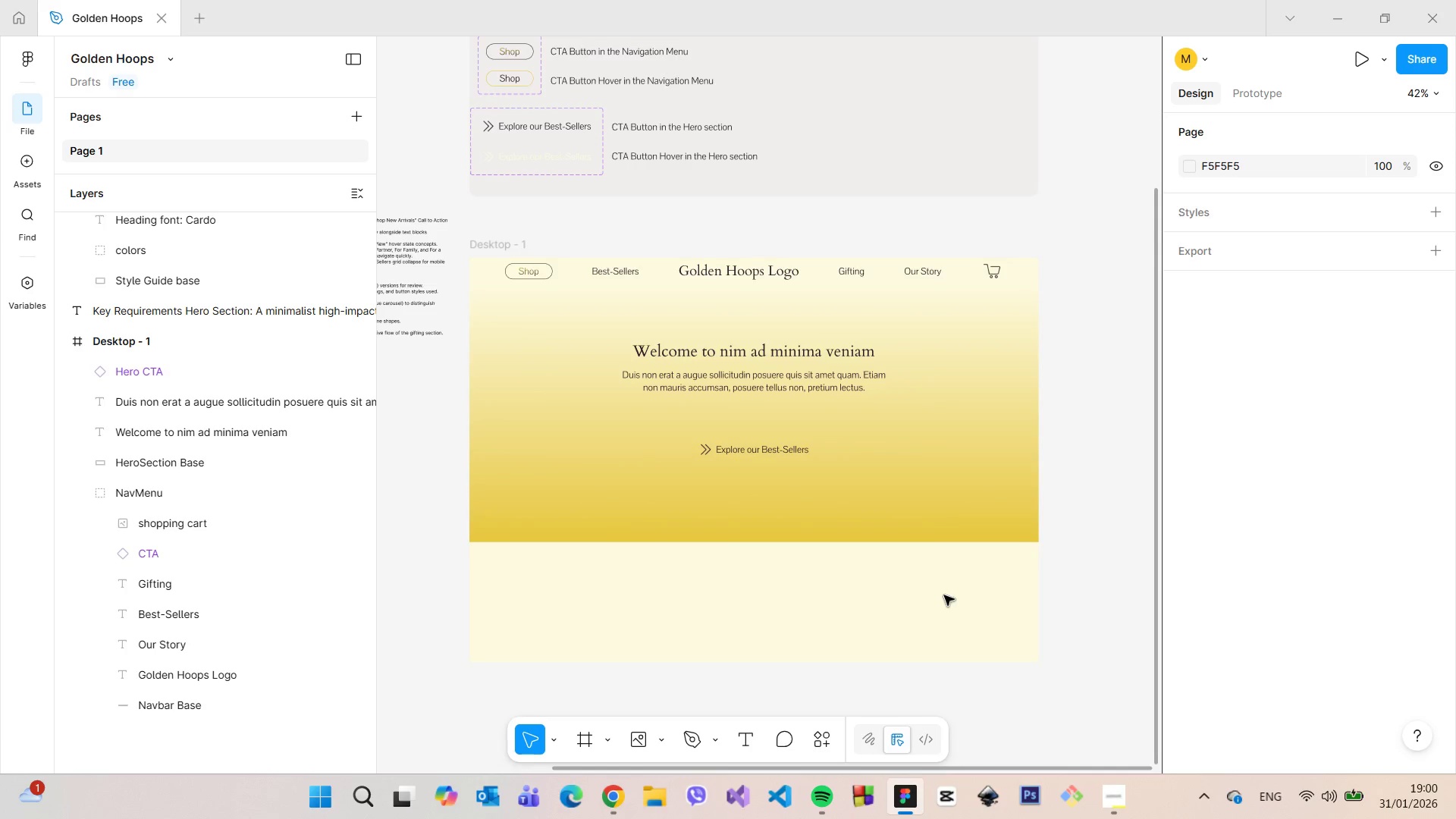 
scroll: coordinate [810, 440], scroll_direction: down, amount: 5.0
 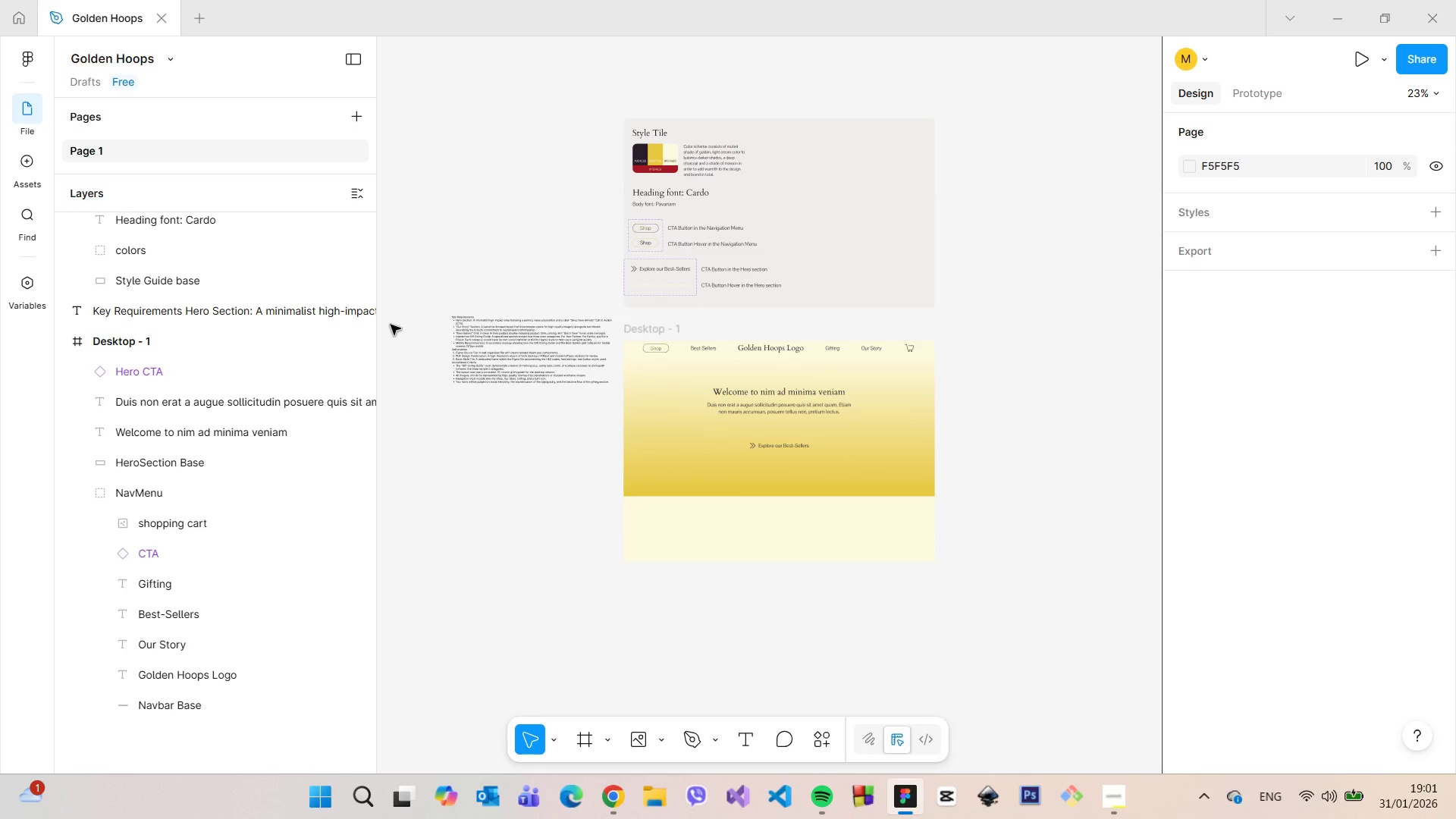 
scroll: coordinate [500, 326], scroll_direction: up, amount: 4.0
 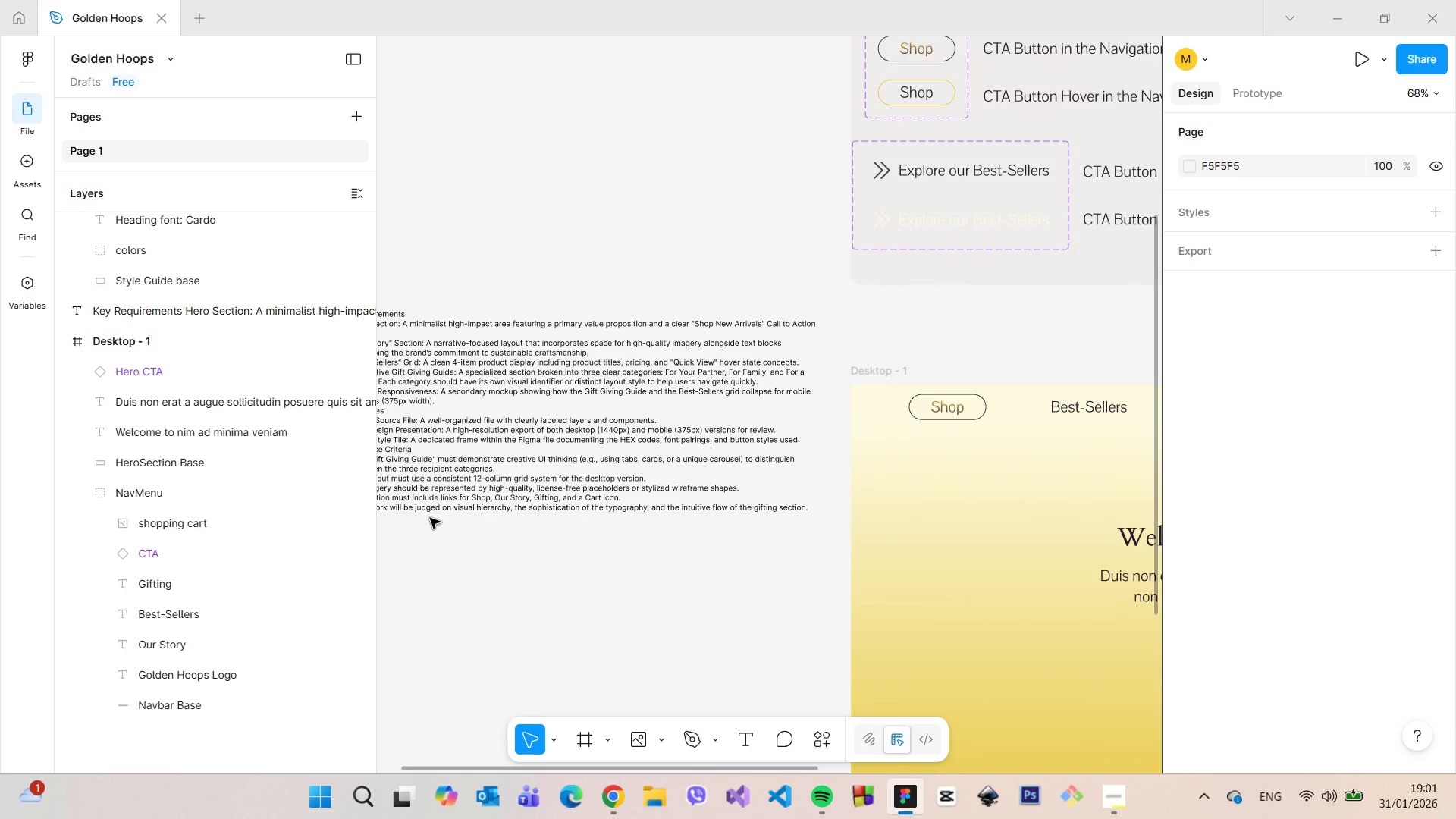 
left_click_drag(start_coordinate=[435, 482], to_coordinate=[494, 481])
 